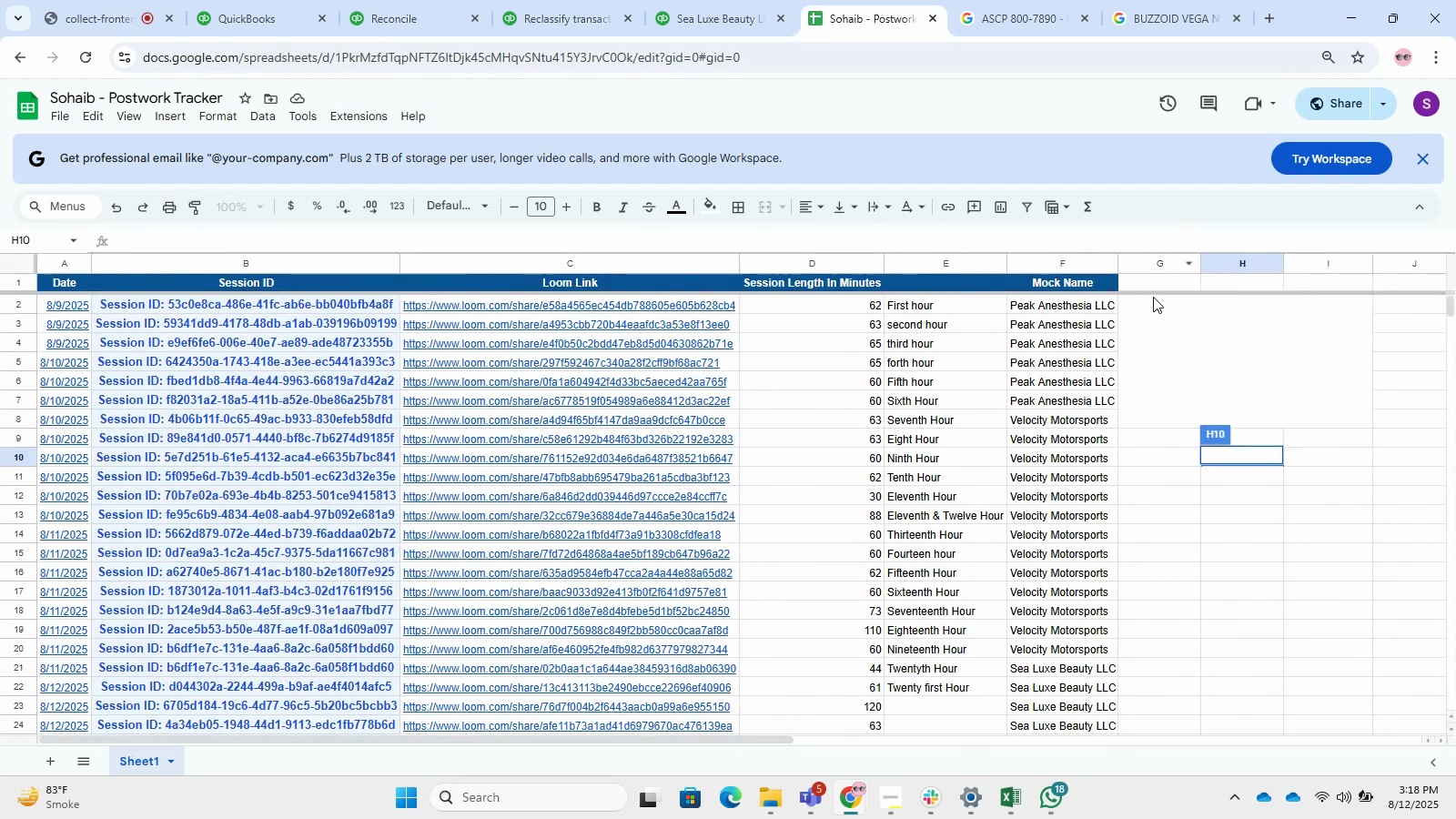 
left_click_drag(start_coordinate=[1150, 288], to_coordinate=[1183, 393])
 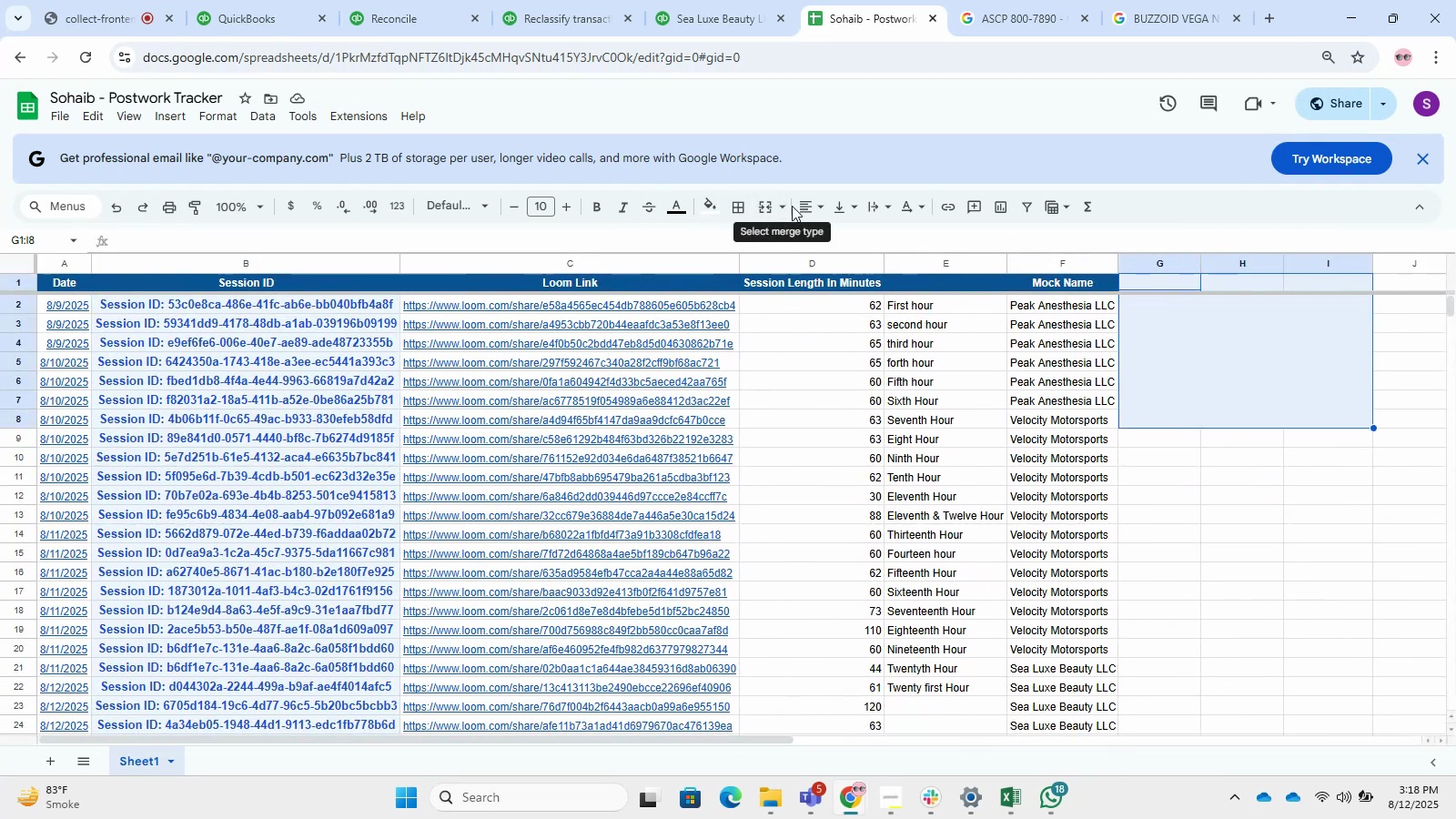 
mouse_move([864, 214])
 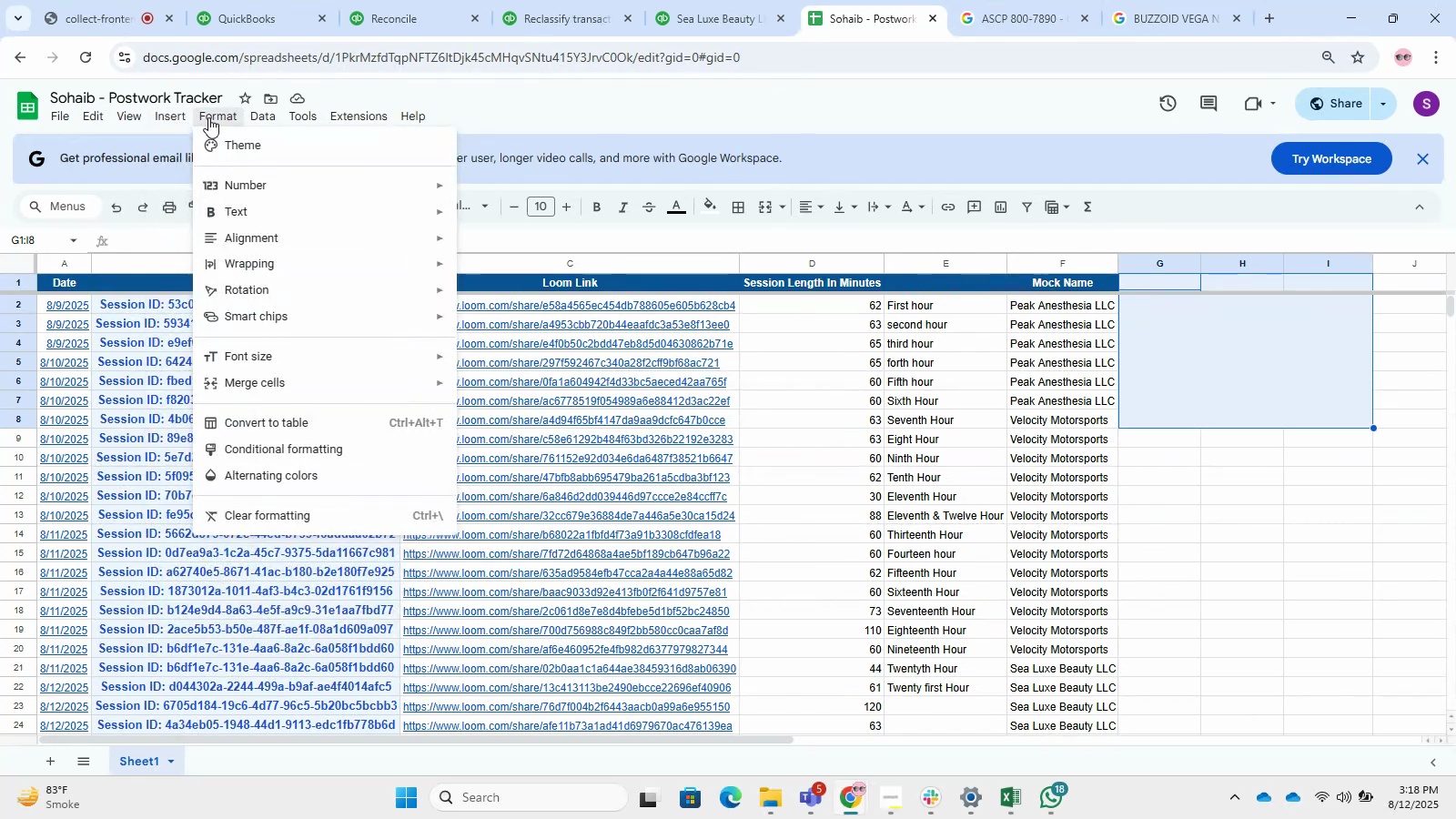 
mouse_move([83, 113])
 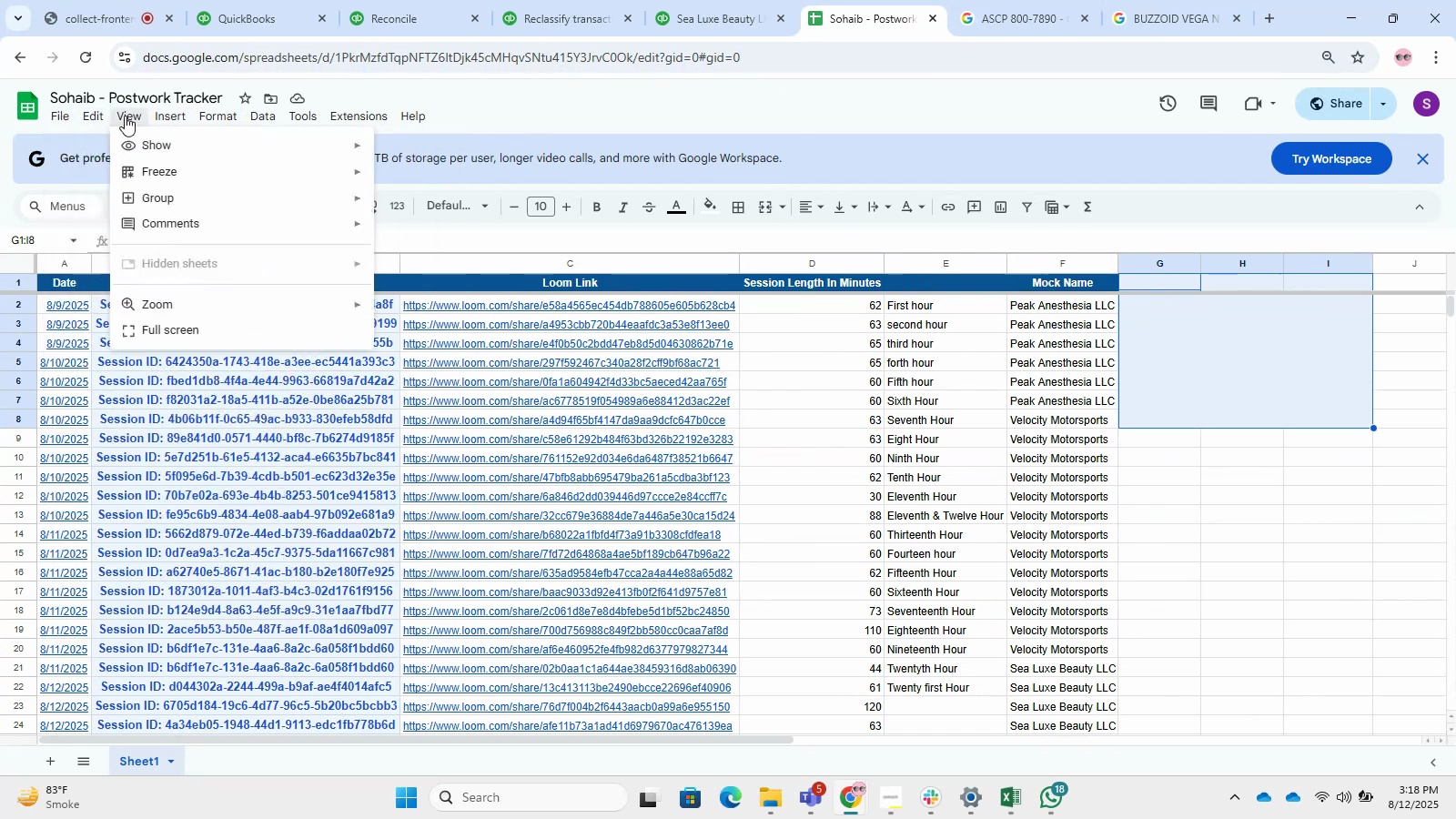 
left_click_drag(start_coordinate=[129, 143], to_coordinate=[114, 122])
 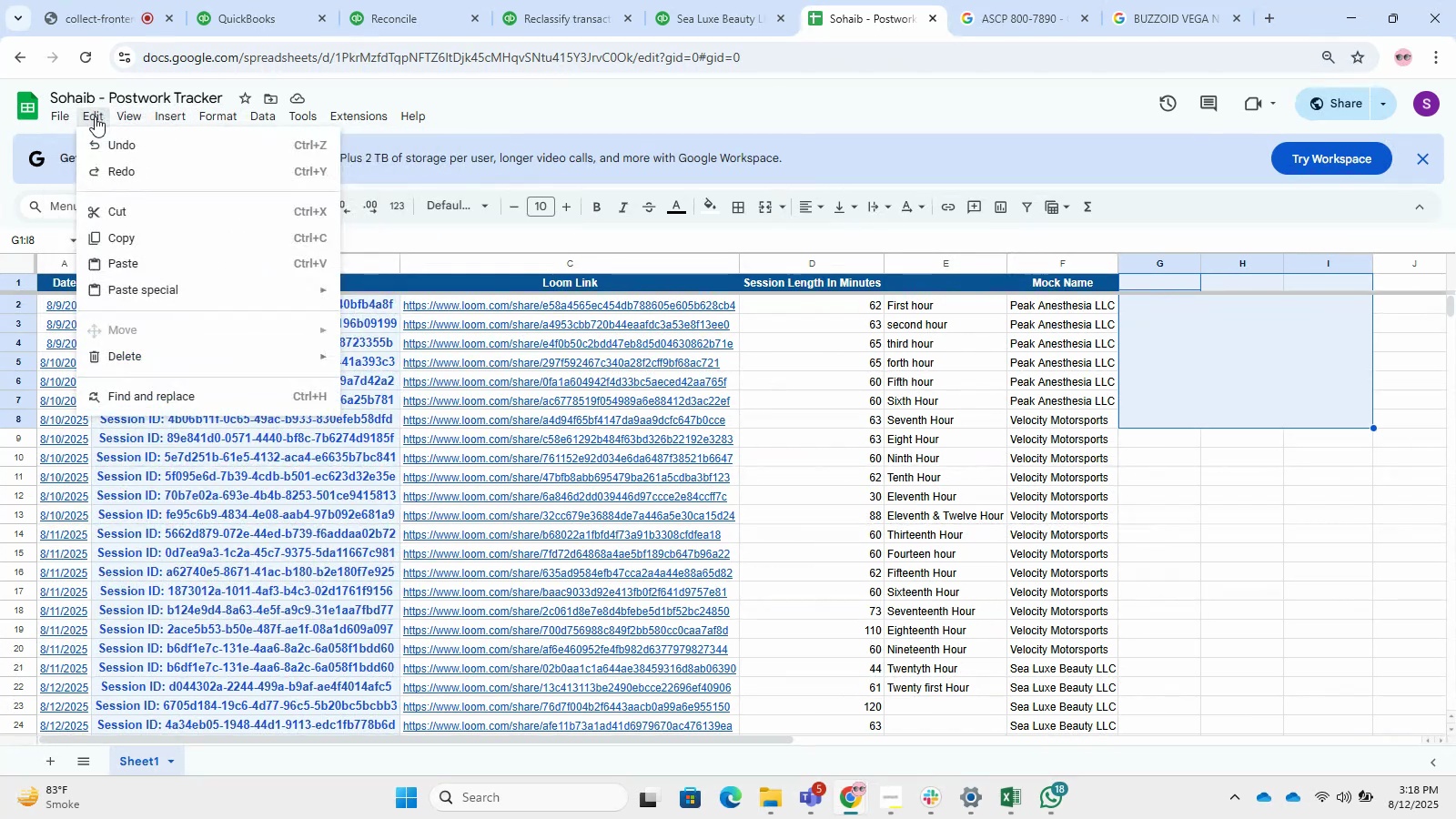 
left_click_drag(start_coordinate=[95, 116], to_coordinate=[91, 132])
 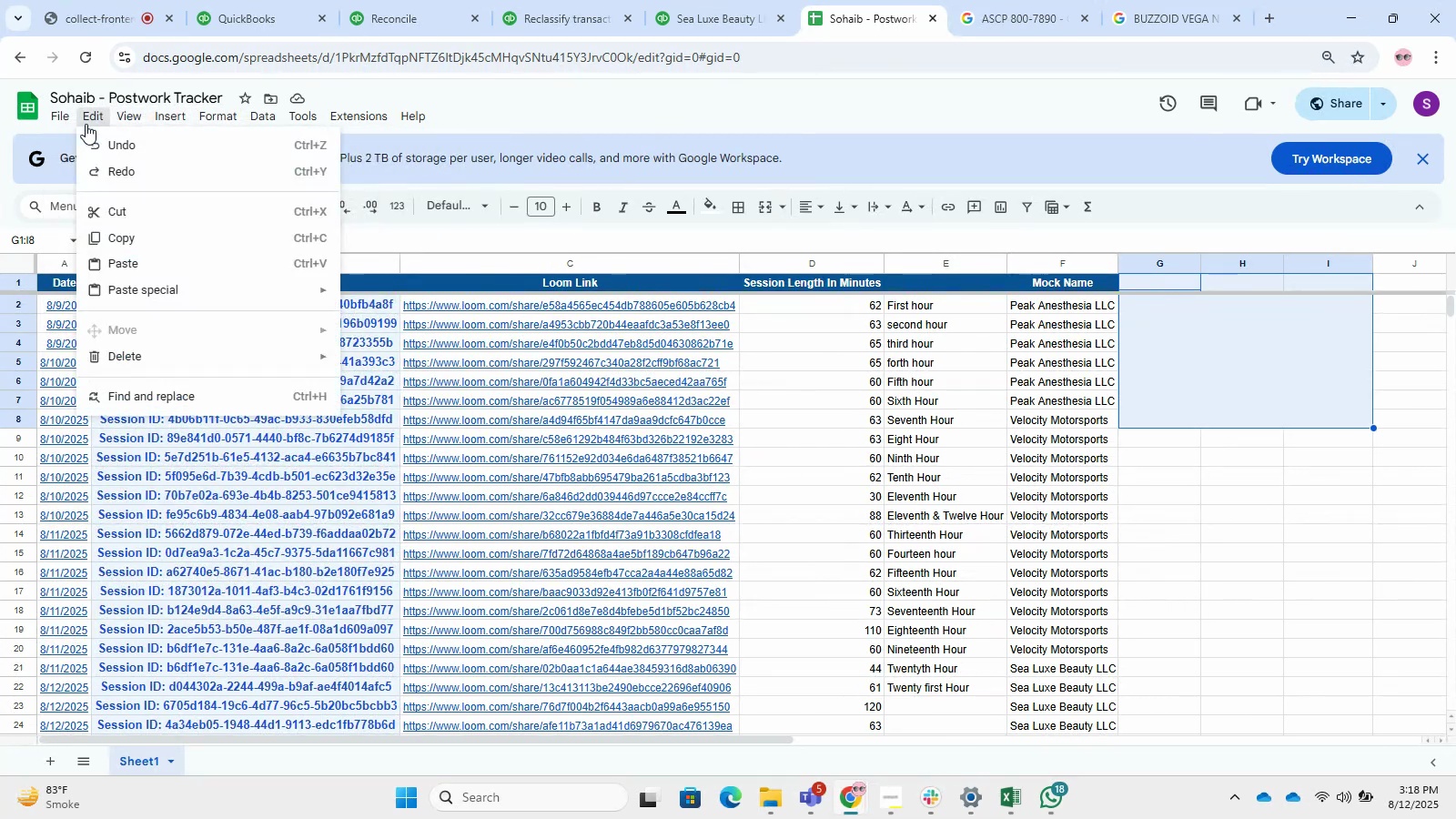 
left_click([86, 124])
 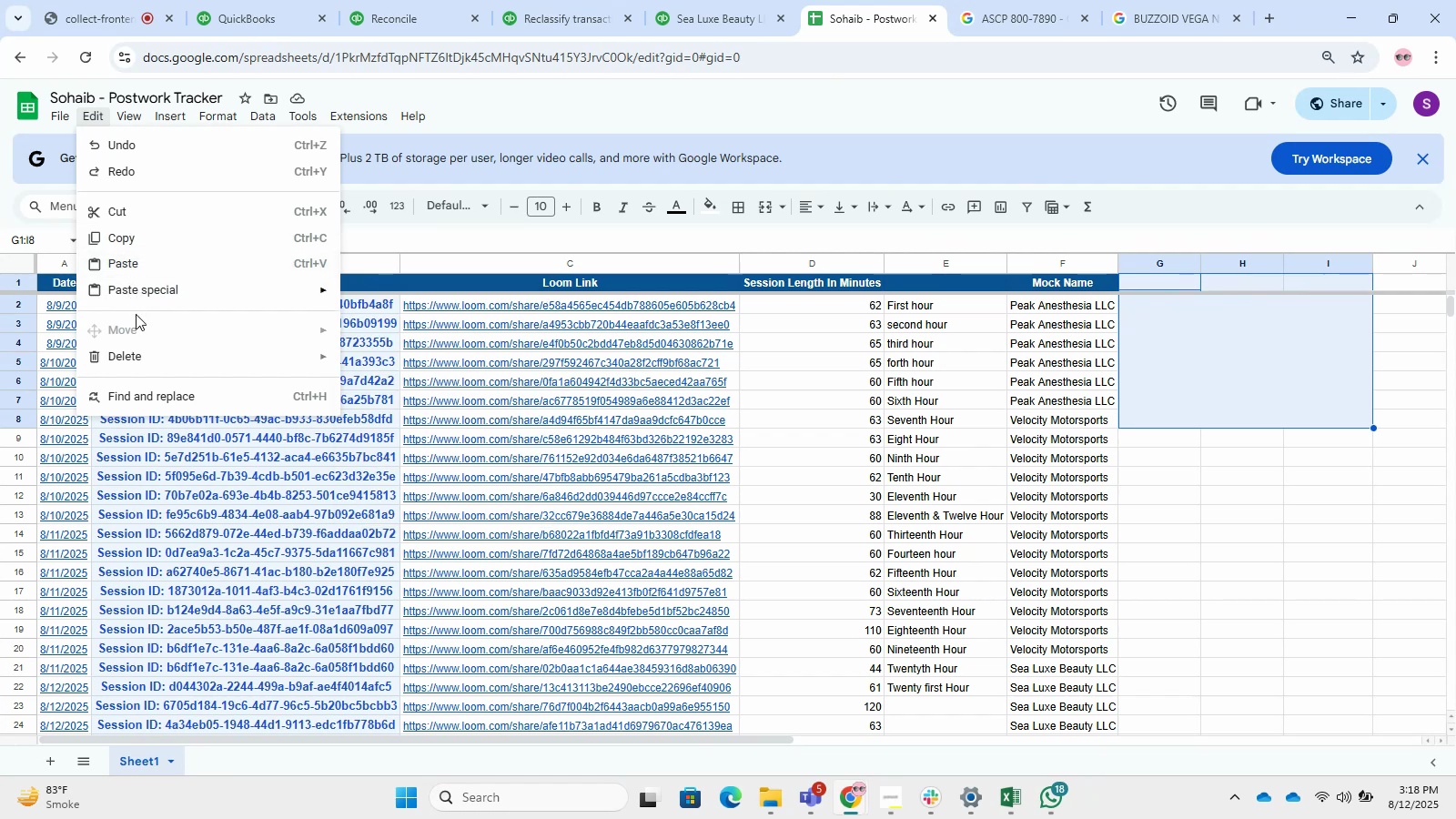 
left_click([137, 355])
 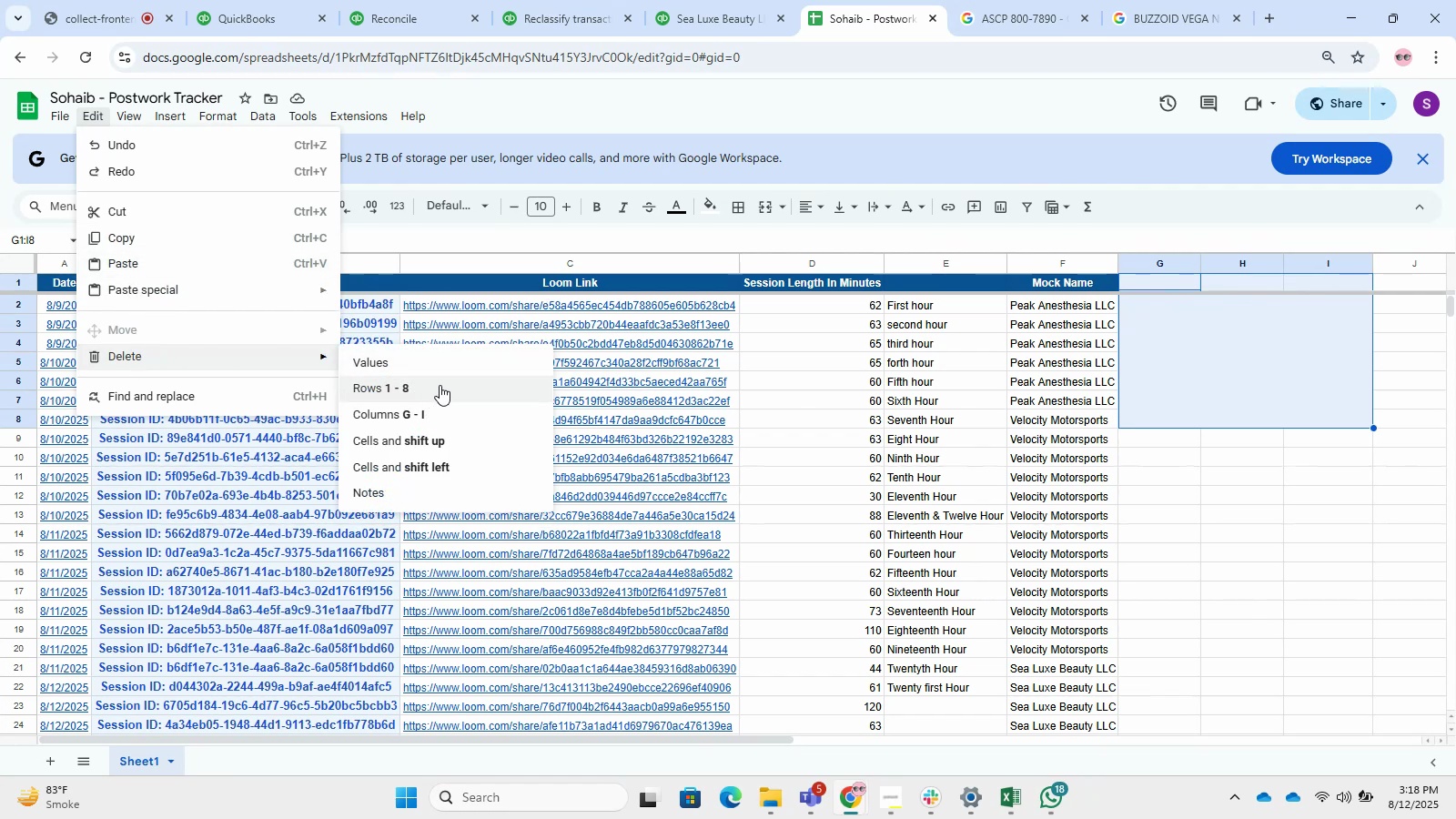 
wait(5.8)
 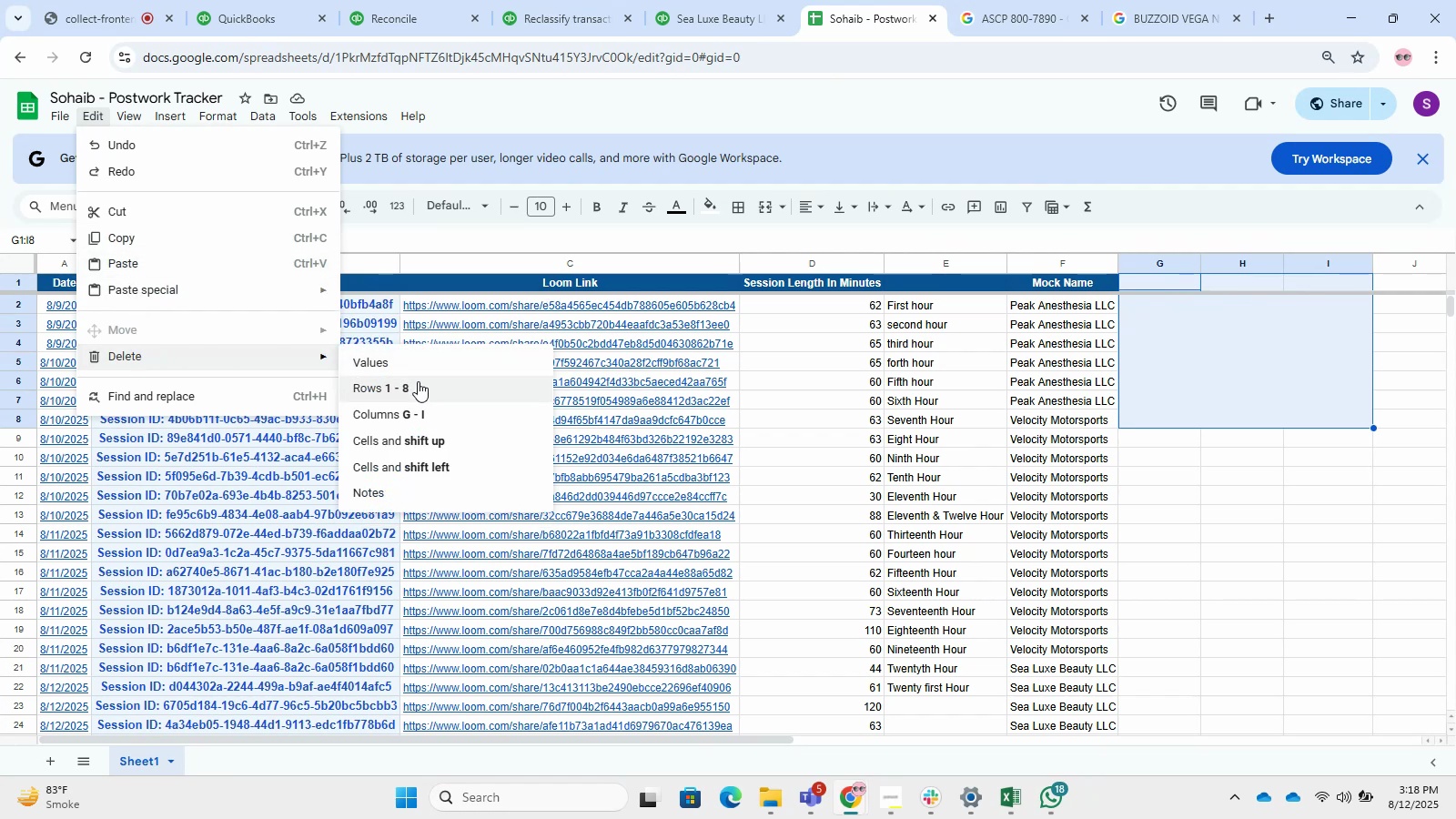 
left_click([1139, 488])
 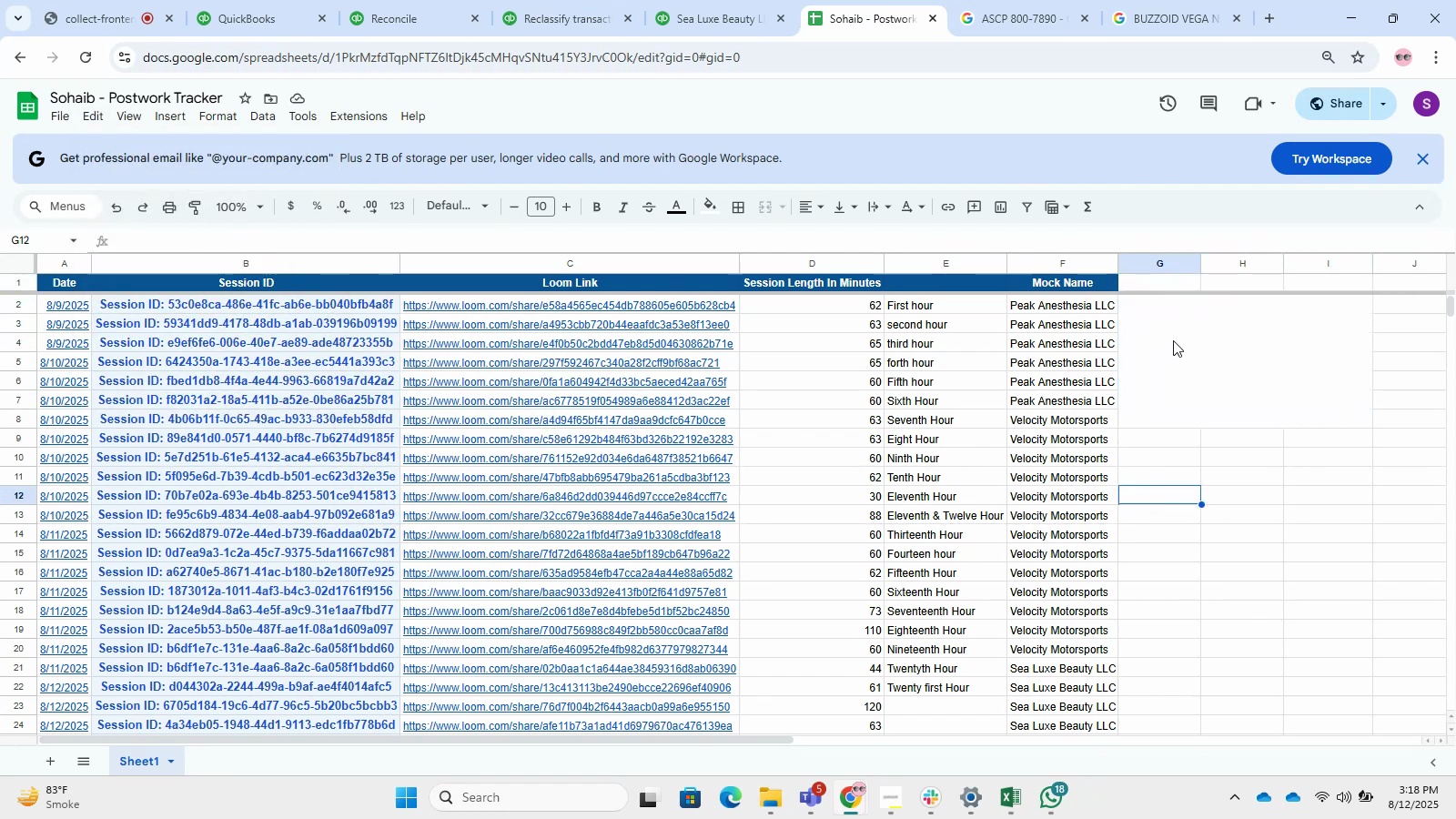 
left_click_drag(start_coordinate=[1159, 295], to_coordinate=[1339, 411])
 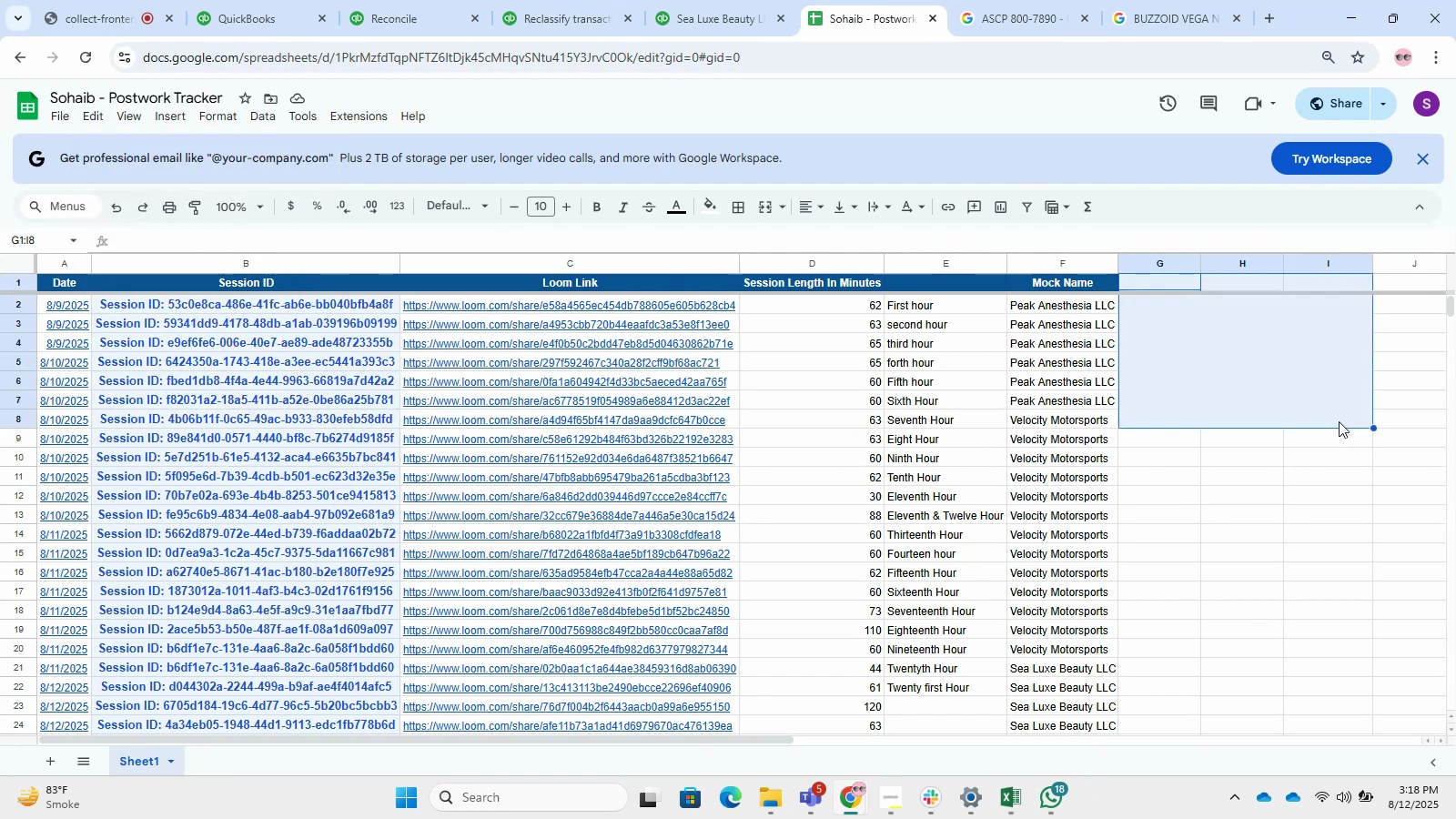 
key(Delete)
 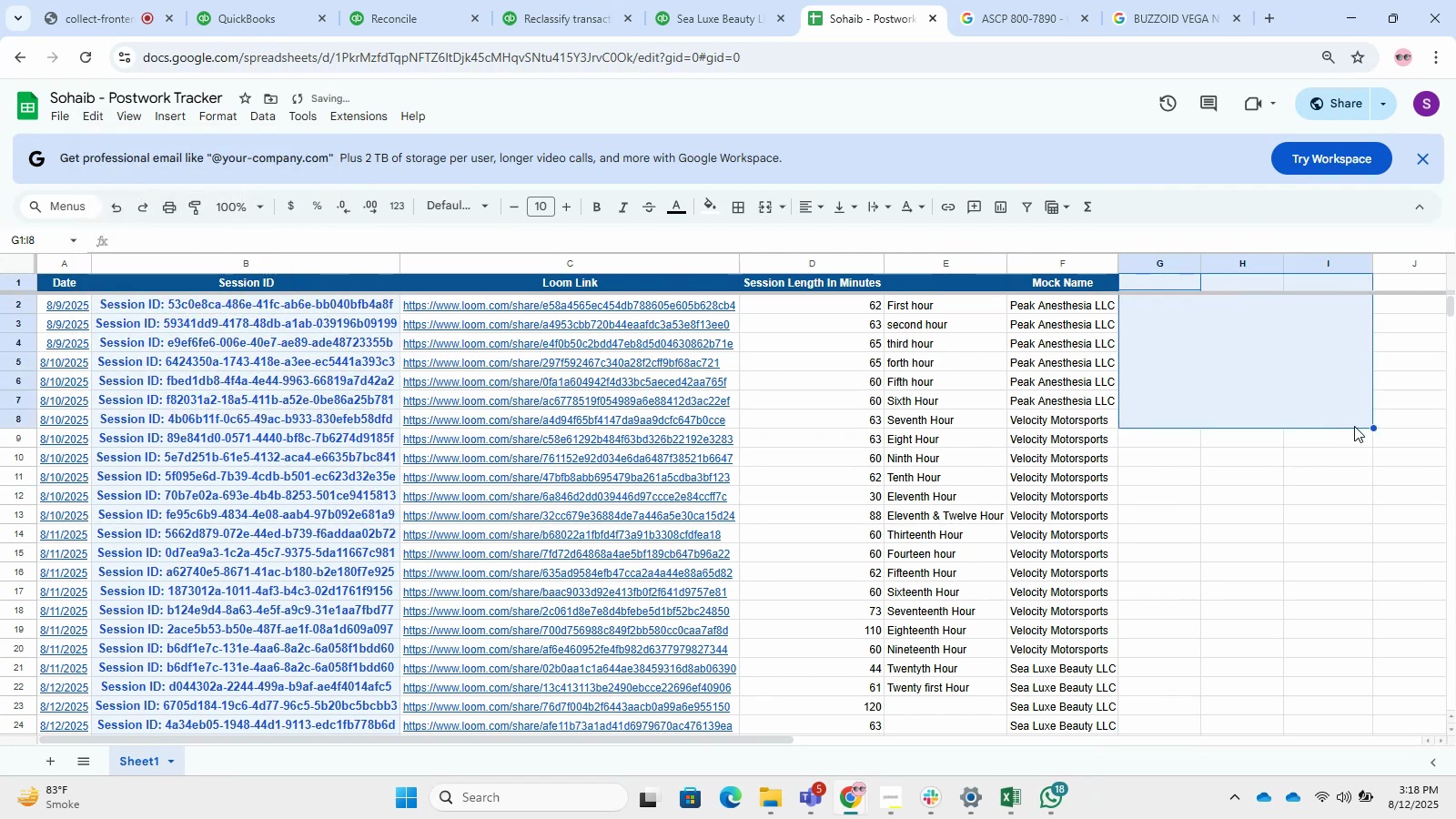 
left_click([1354, 426])
 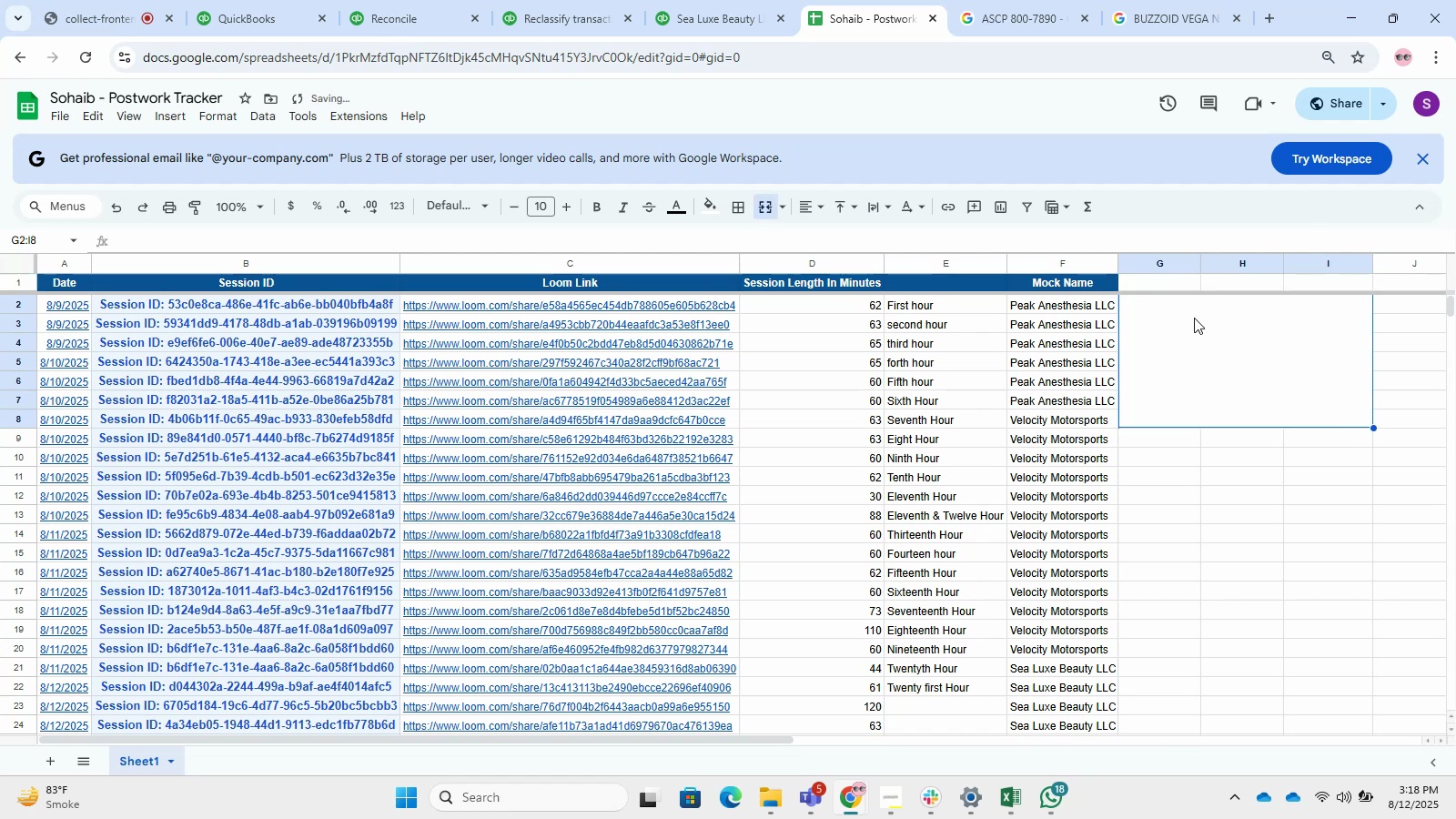 
left_click([1192, 317])
 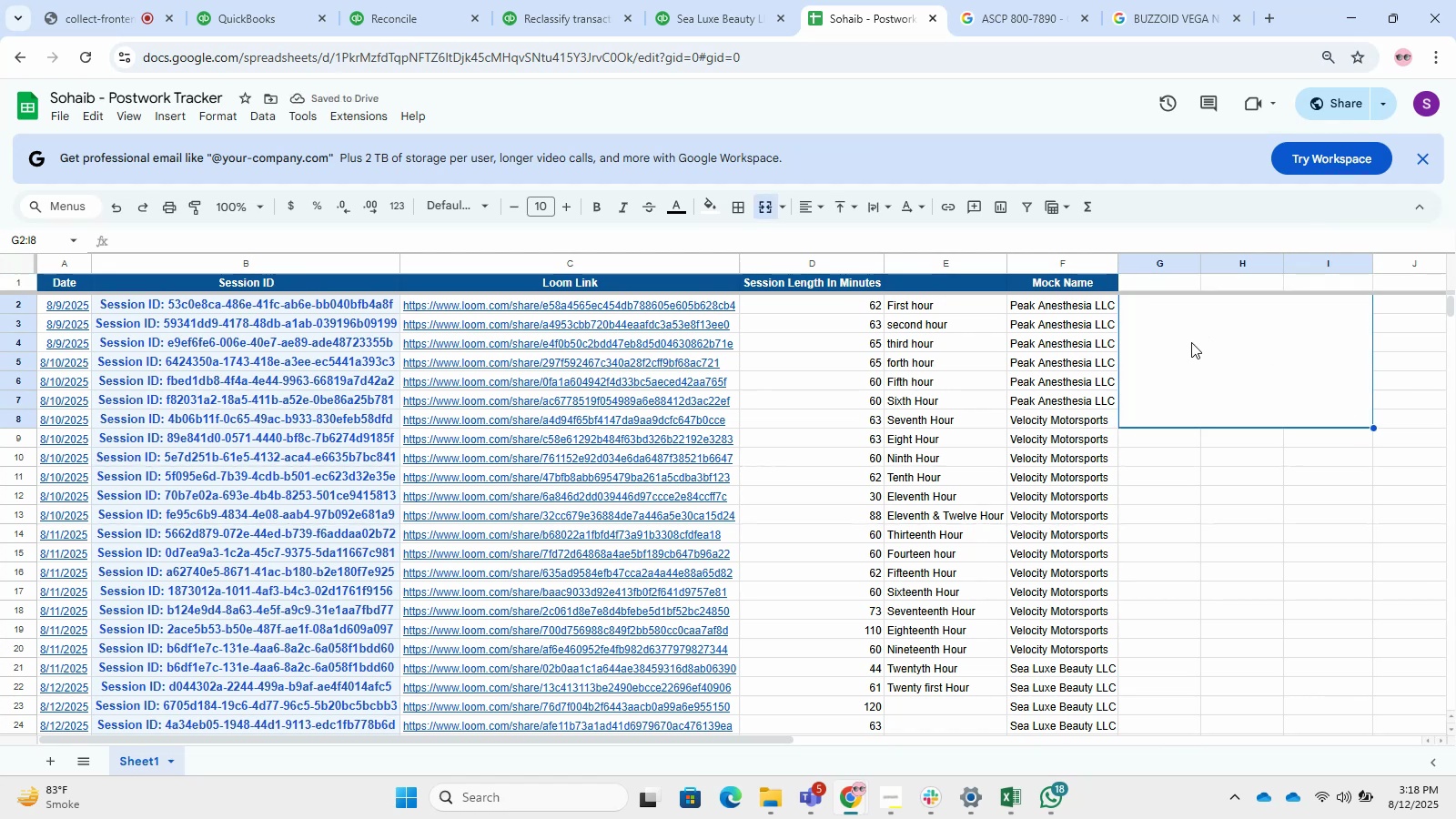 
right_click([1191, 342])
 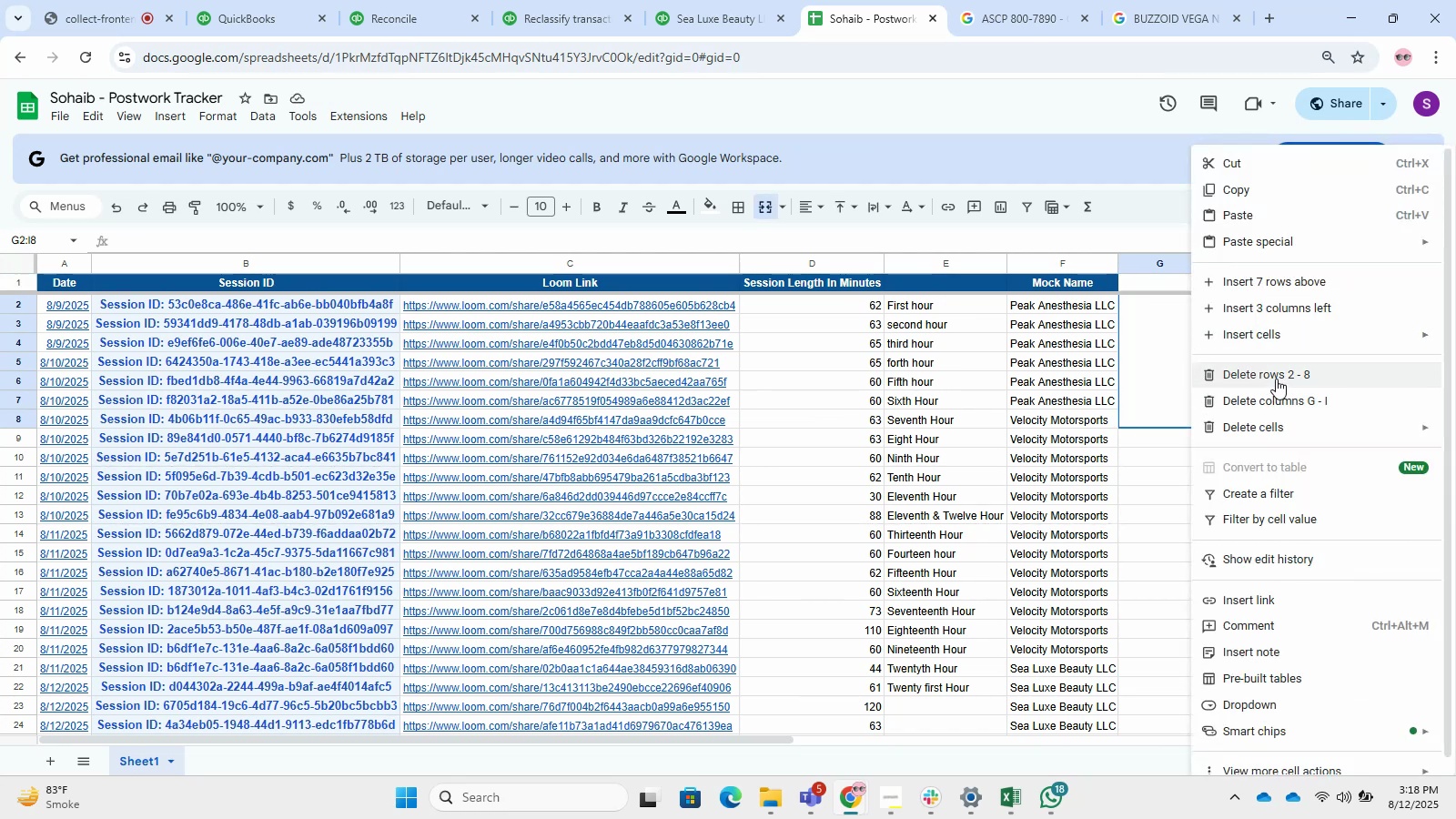 
mouse_move([1281, 440])
 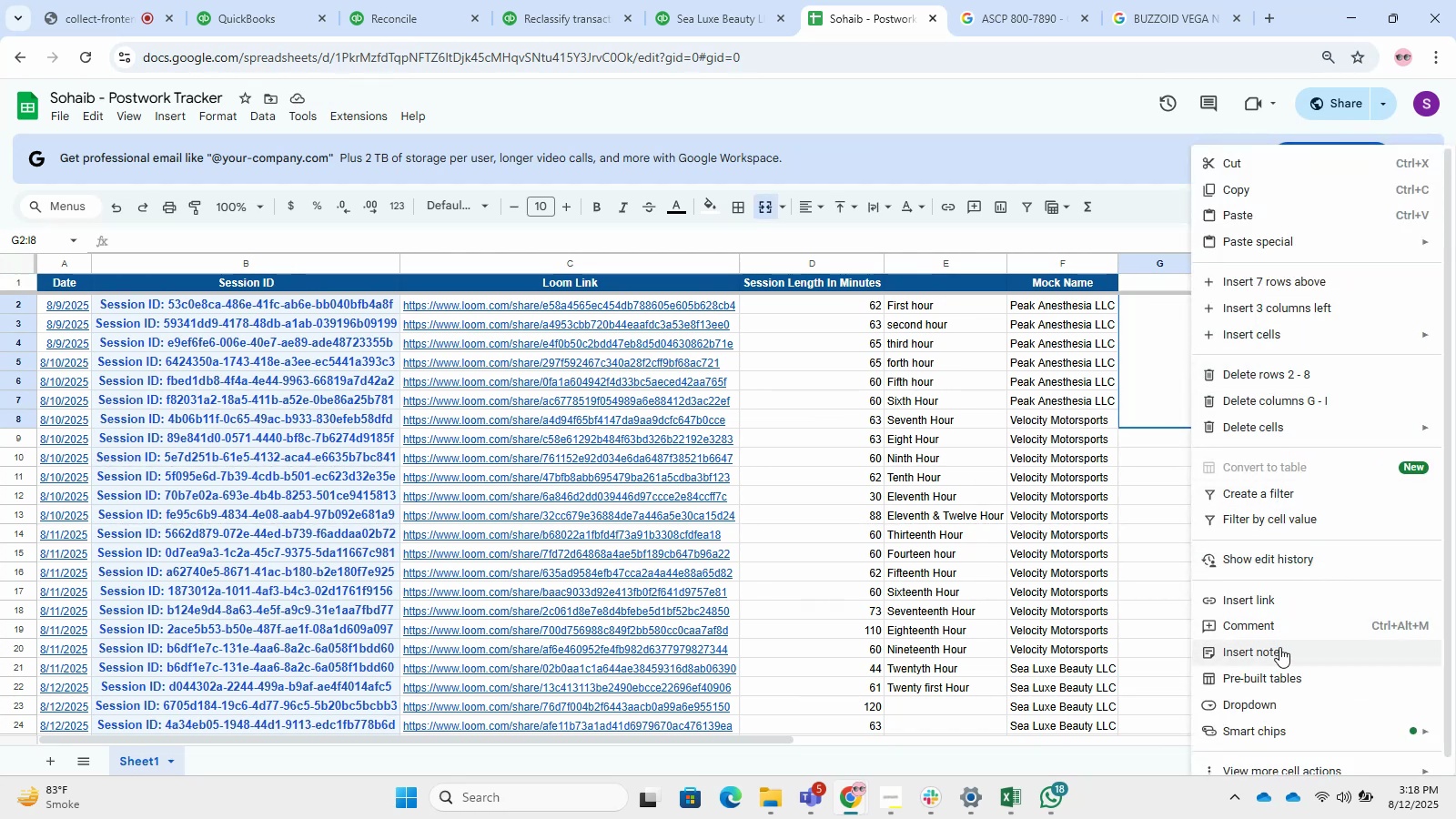 
scroll: coordinate [1311, 654], scroll_direction: down, amount: 1.0
 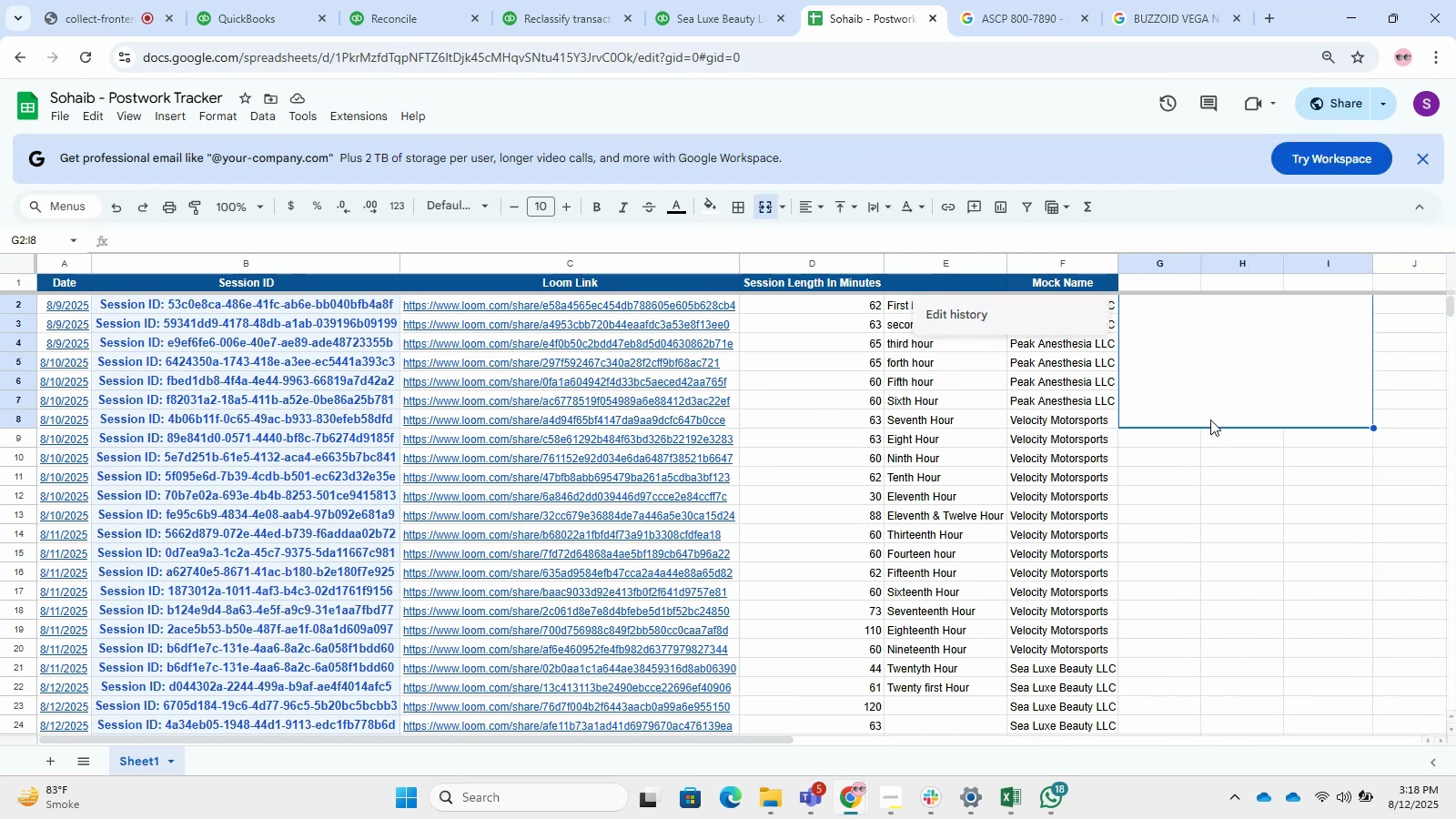 
double_click([1176, 354])
 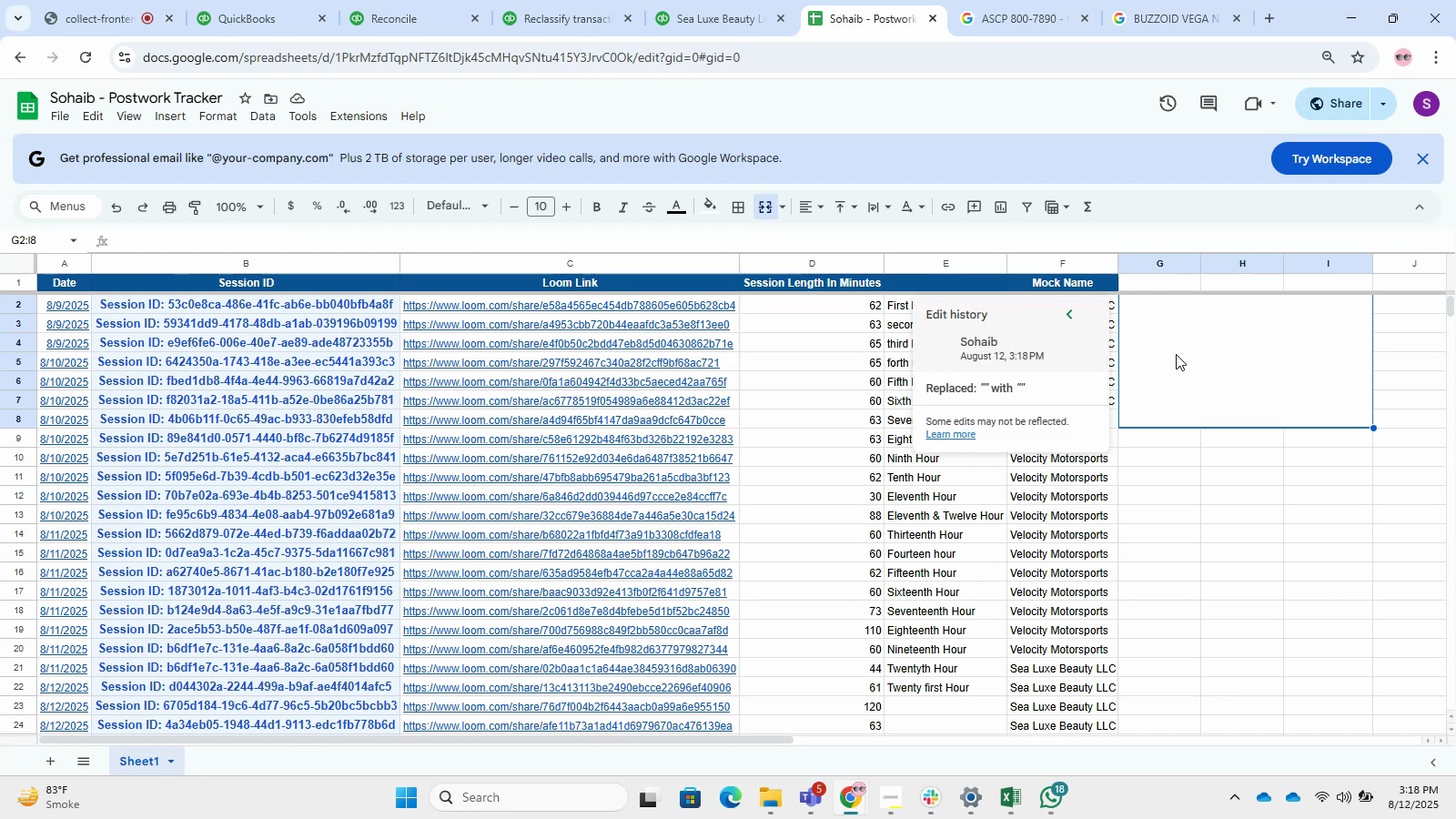 
triple_click([1176, 354])
 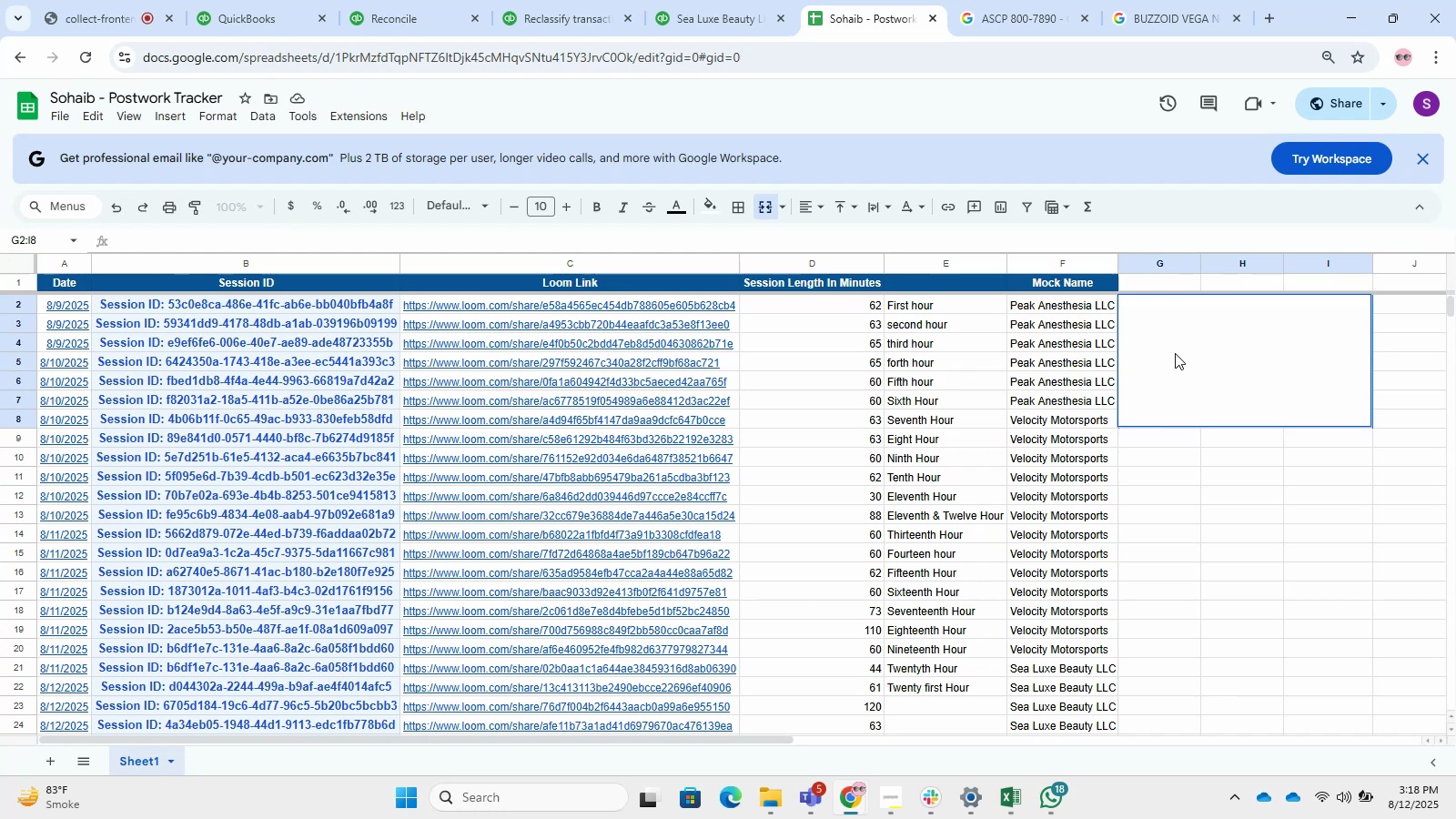 
triple_click([1175, 353])
 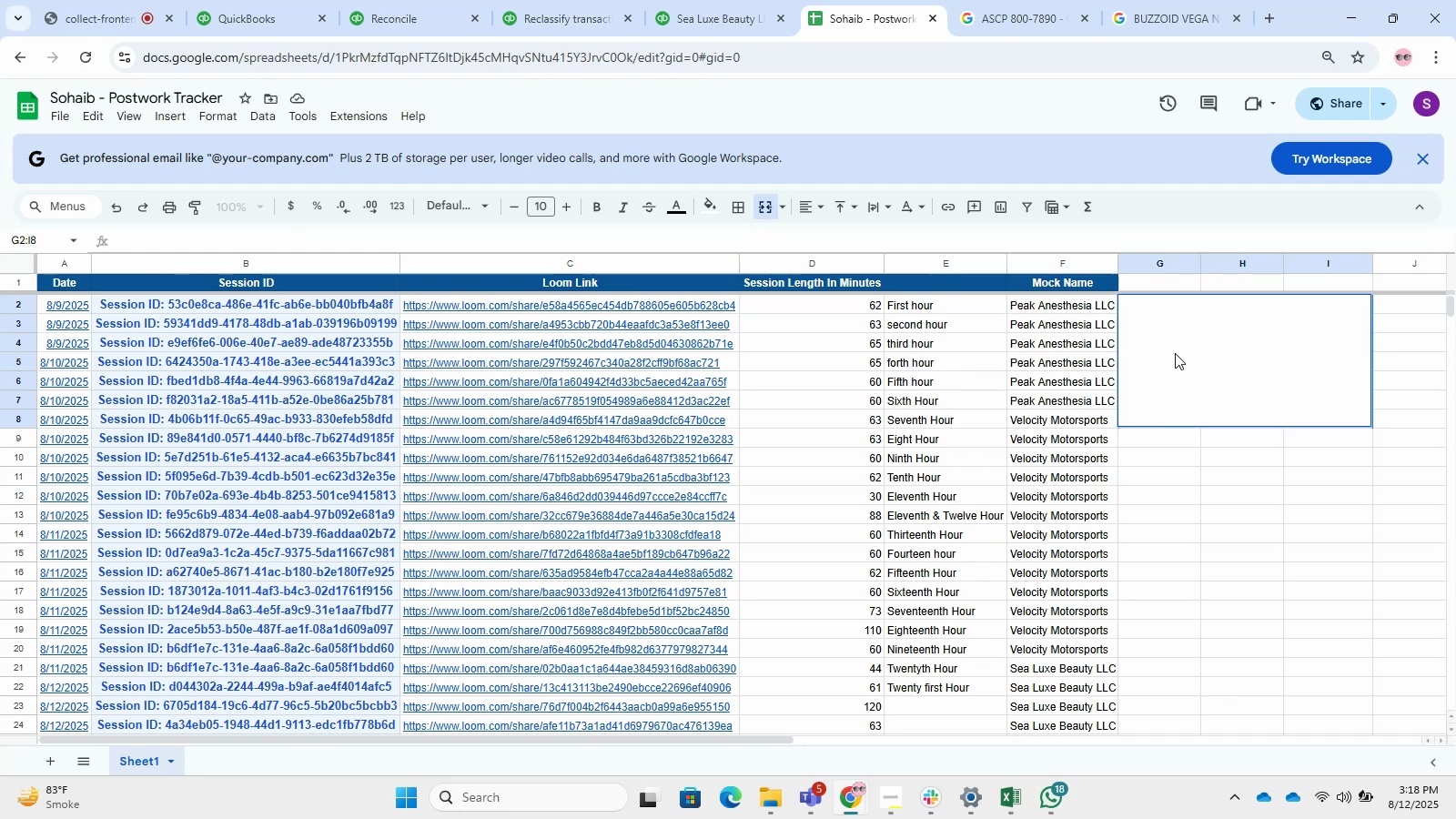 
left_click([1175, 353])
 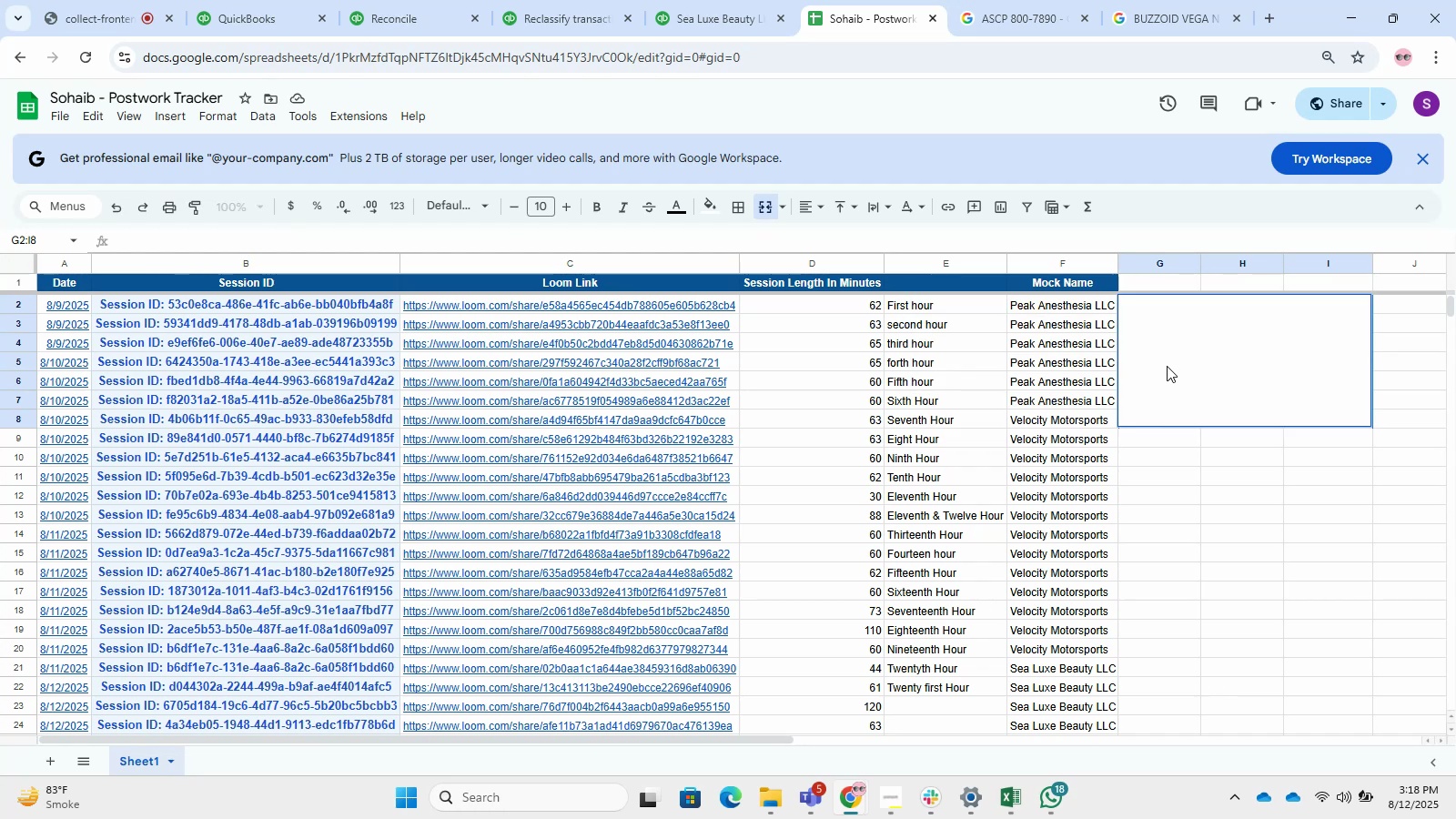 
right_click([1167, 366])
 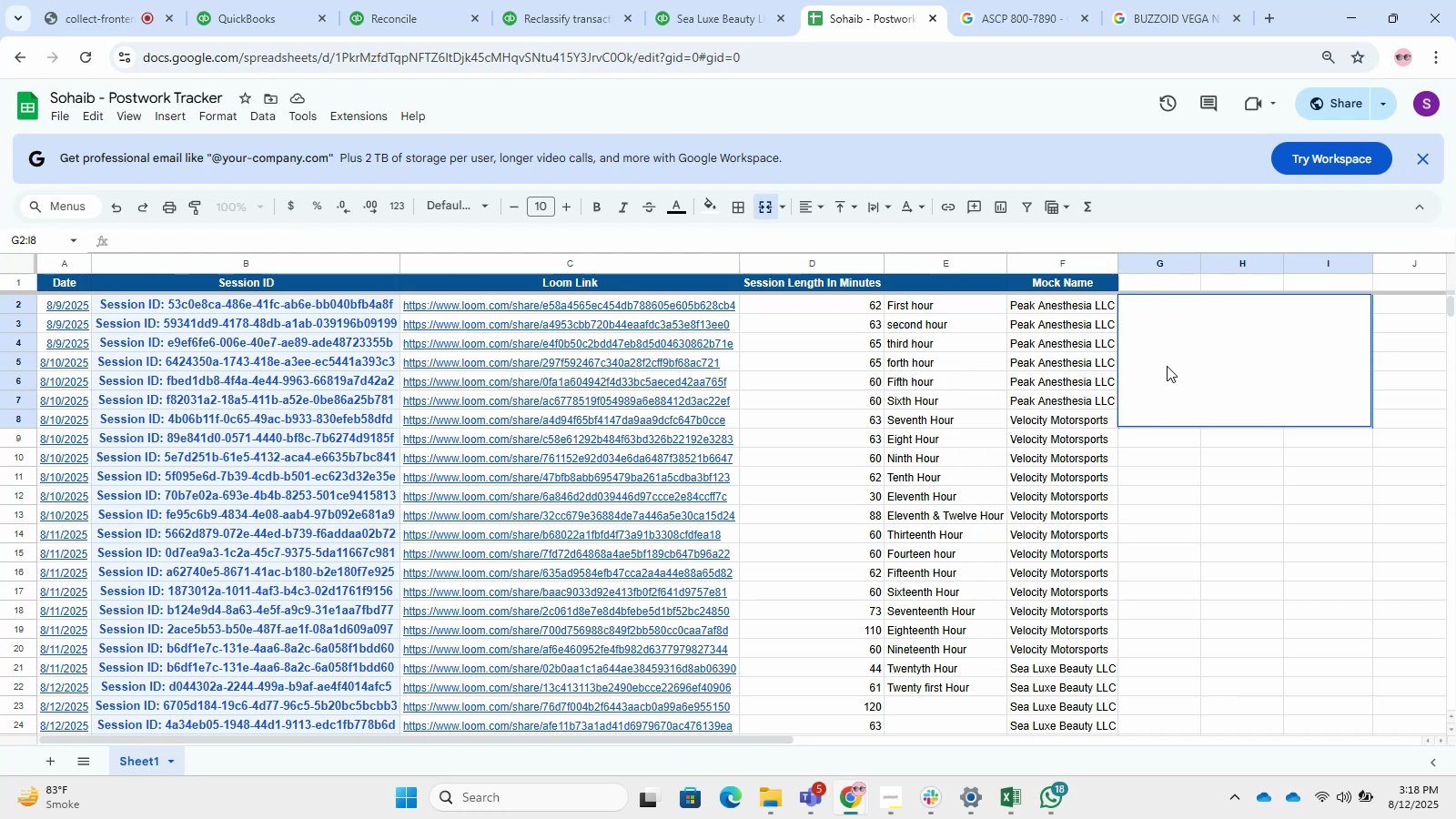 
double_click([1167, 366])
 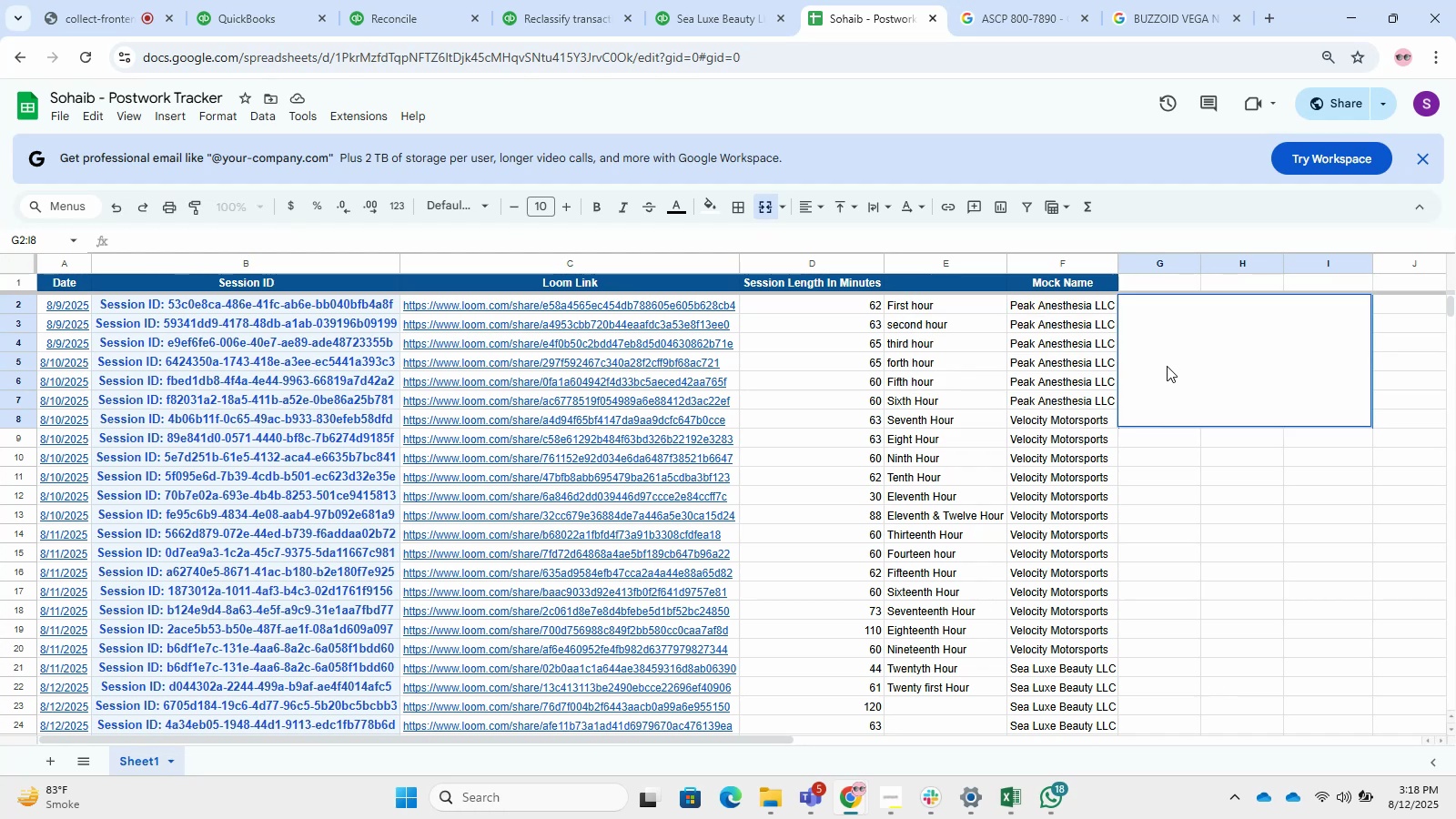 
triple_click([1167, 366])
 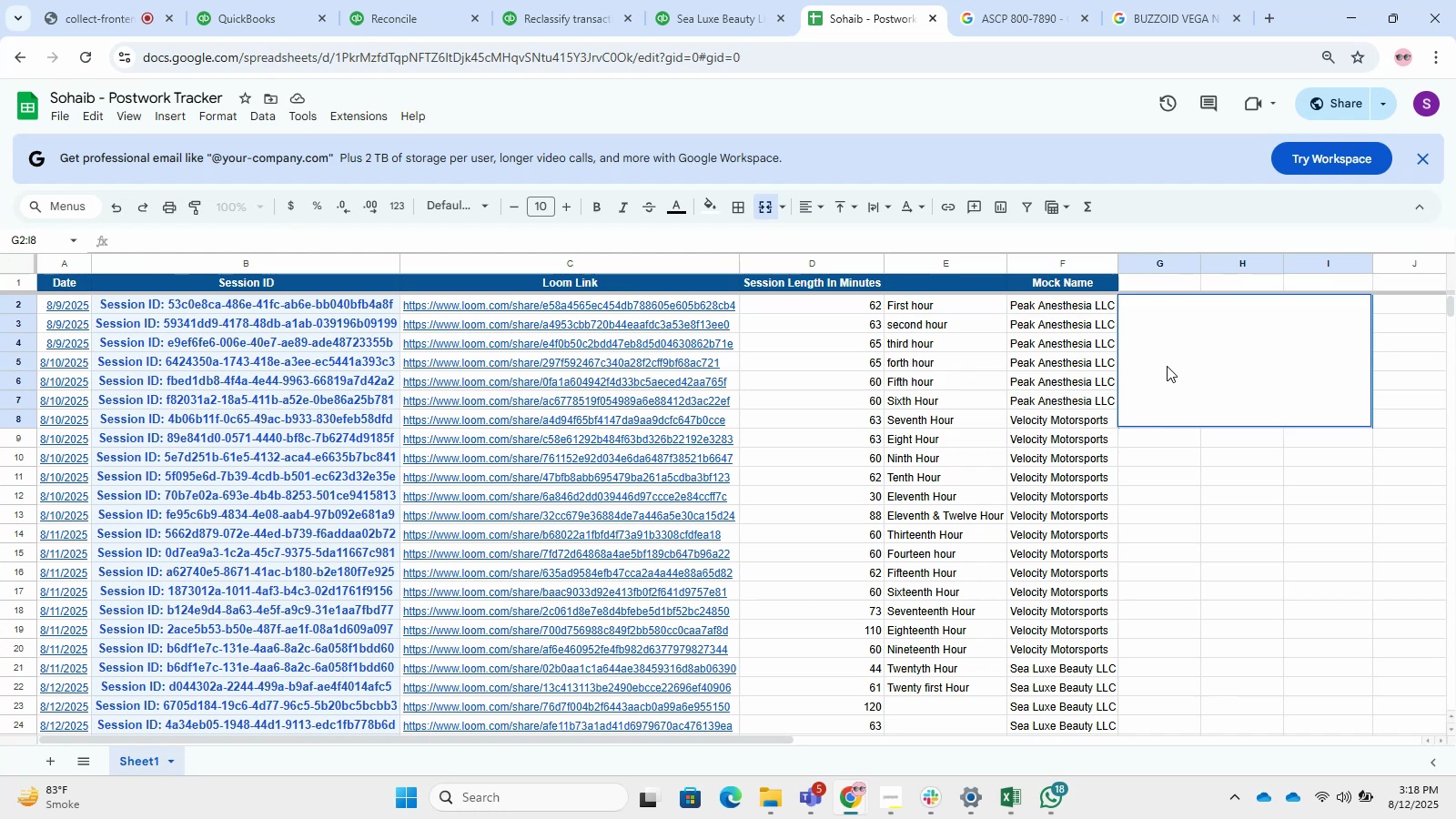 
double_click([1167, 366])
 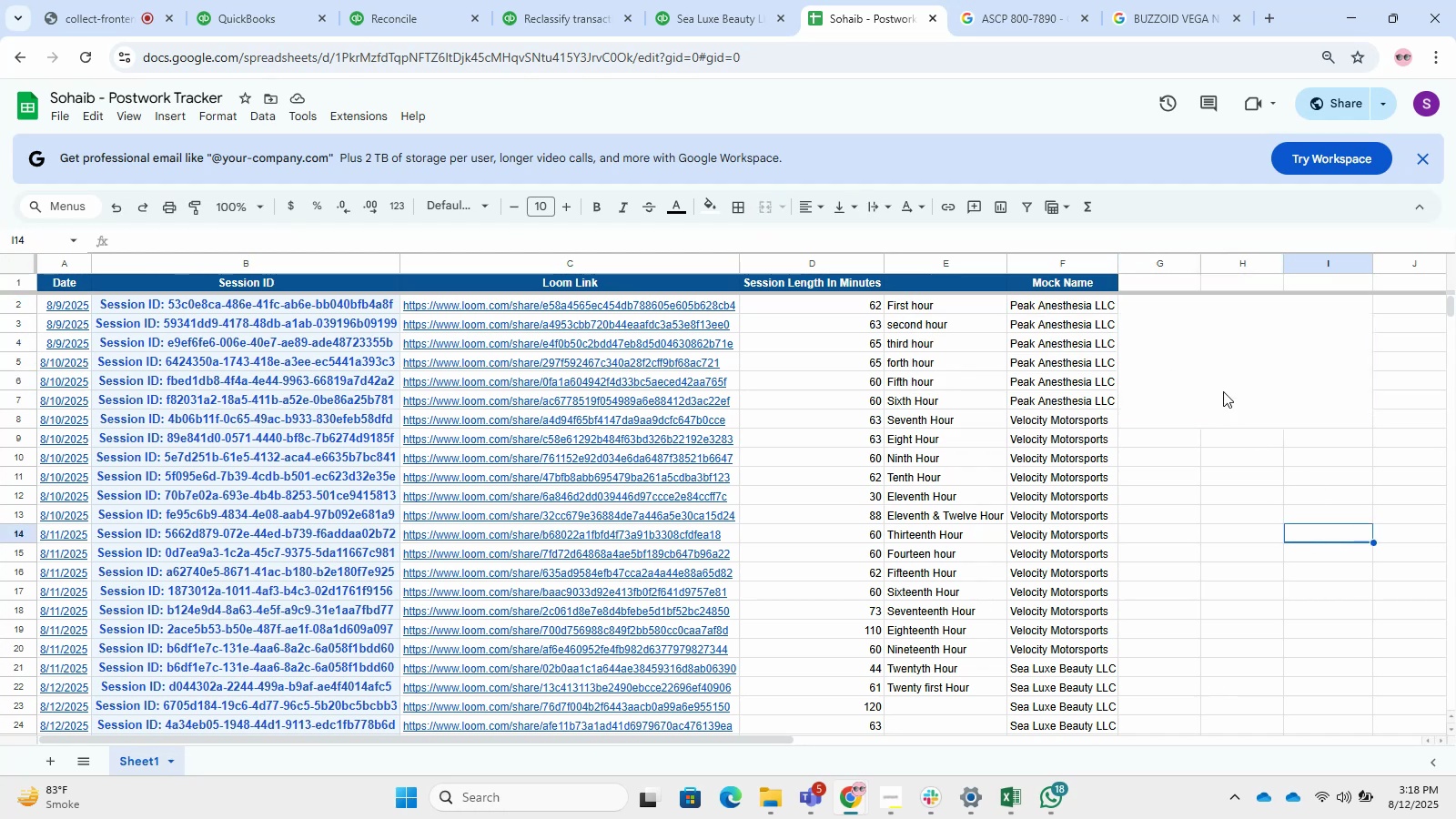 
left_click([1223, 389])
 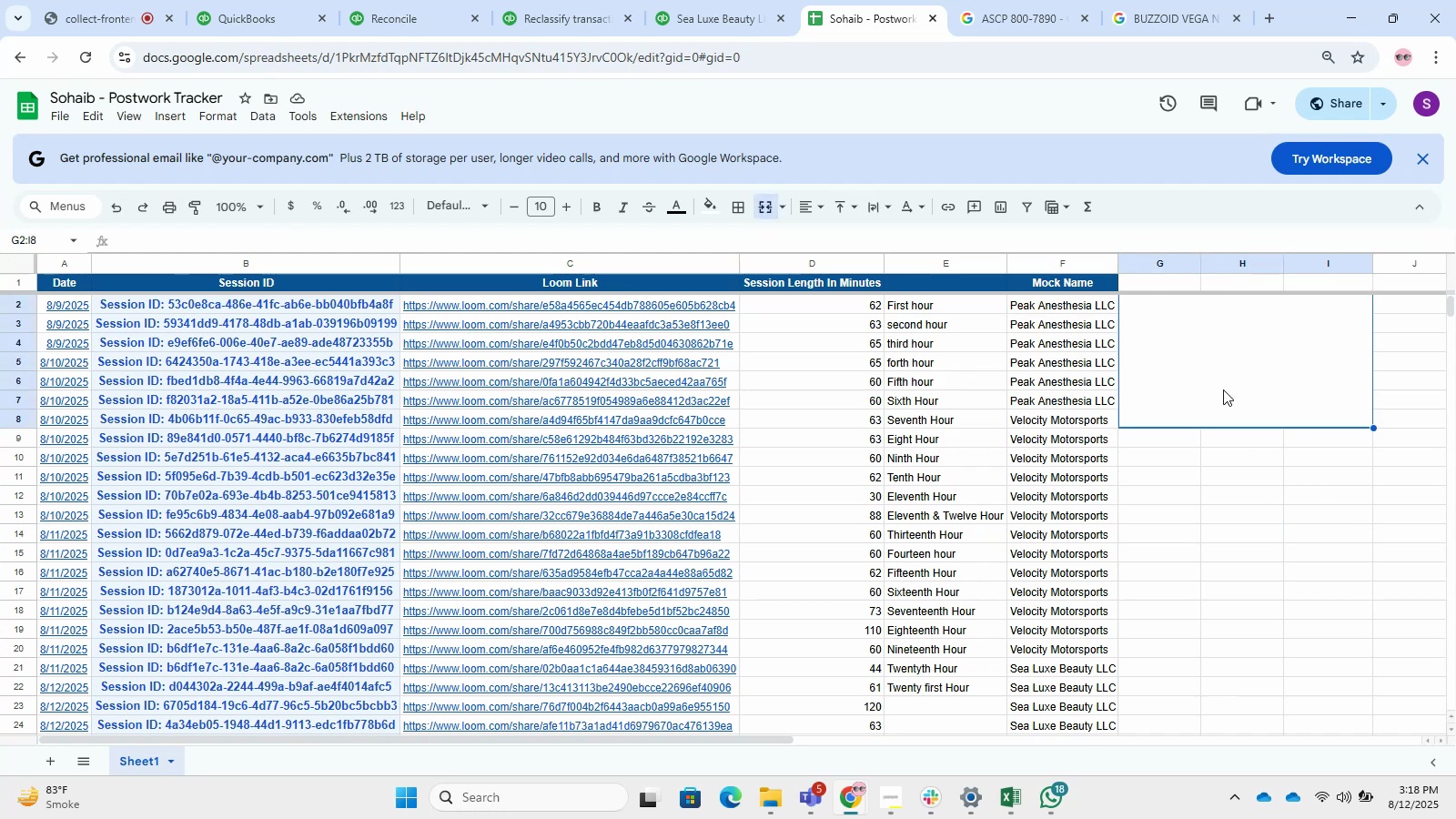 
right_click([1223, 389])
 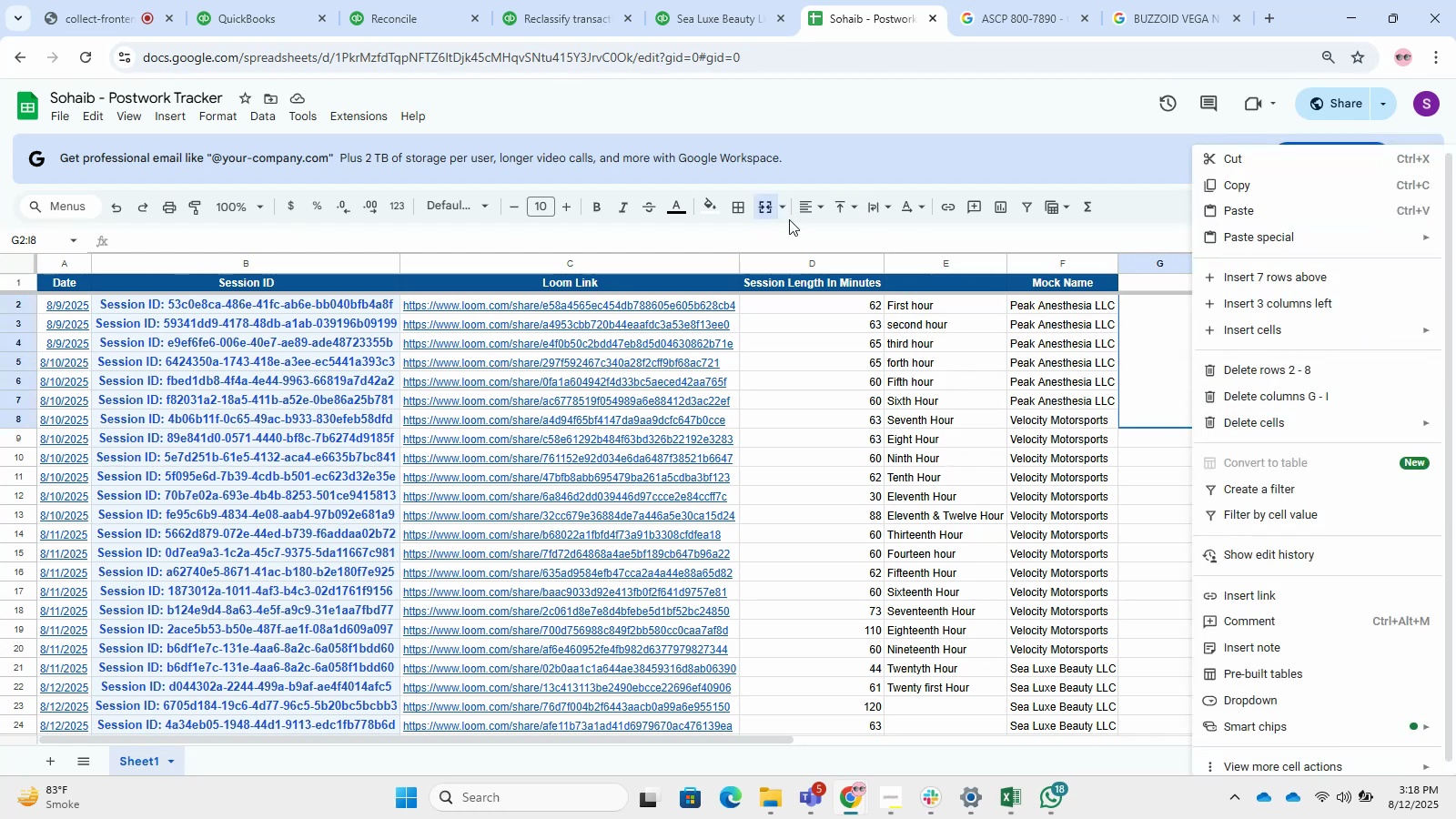 
left_click([768, 211])
 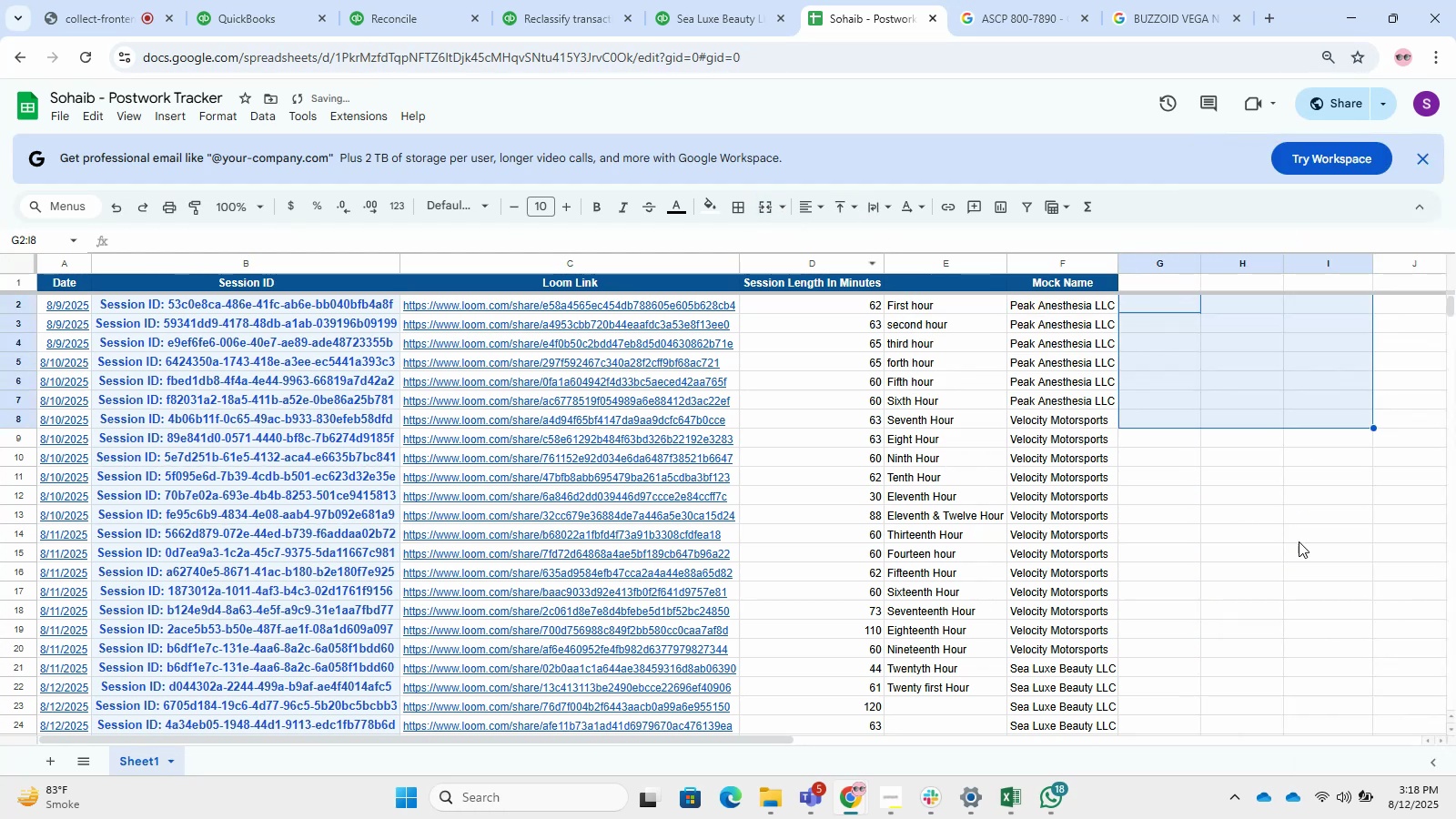 
left_click([1337, 555])
 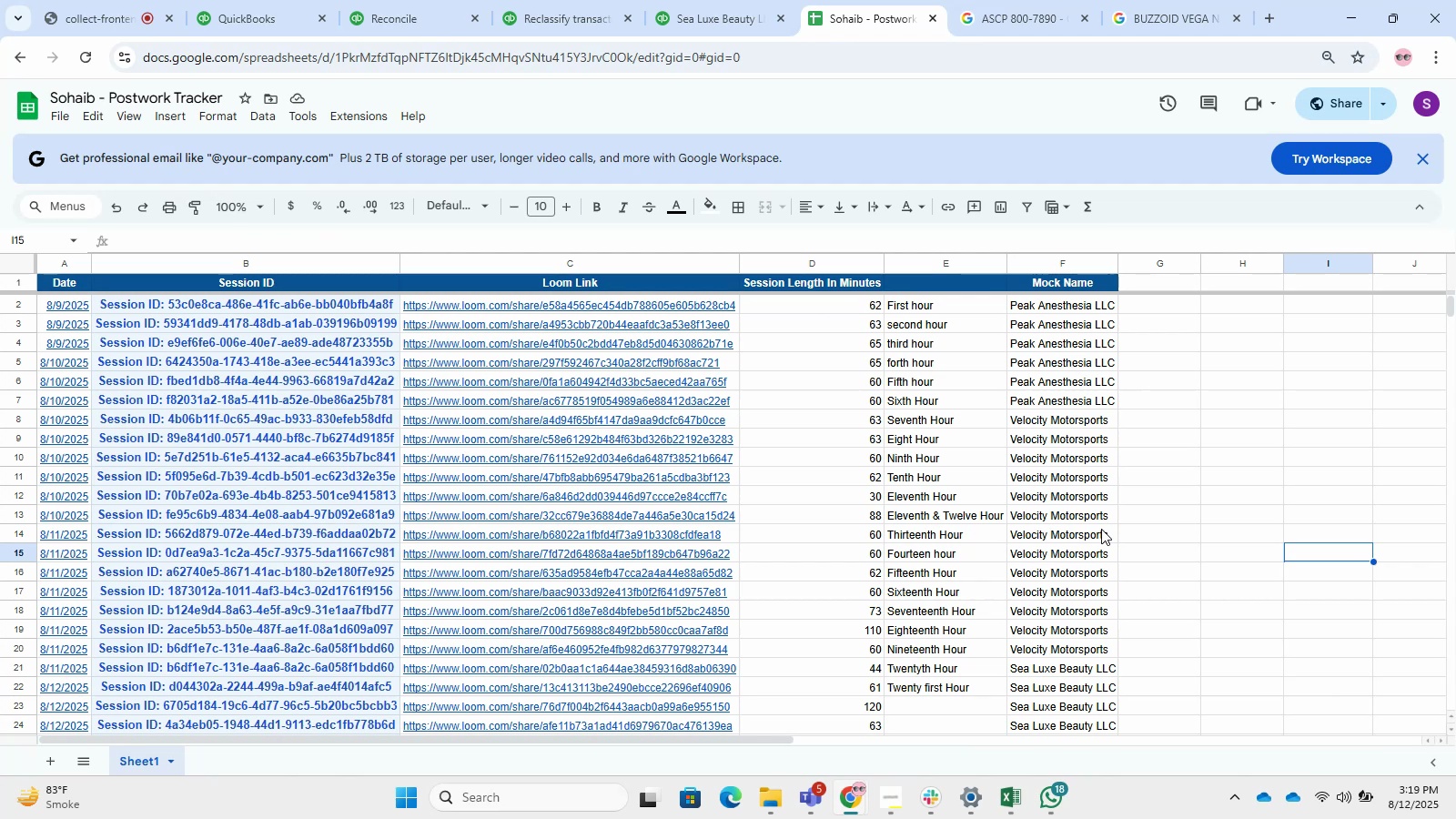 
wait(18.42)
 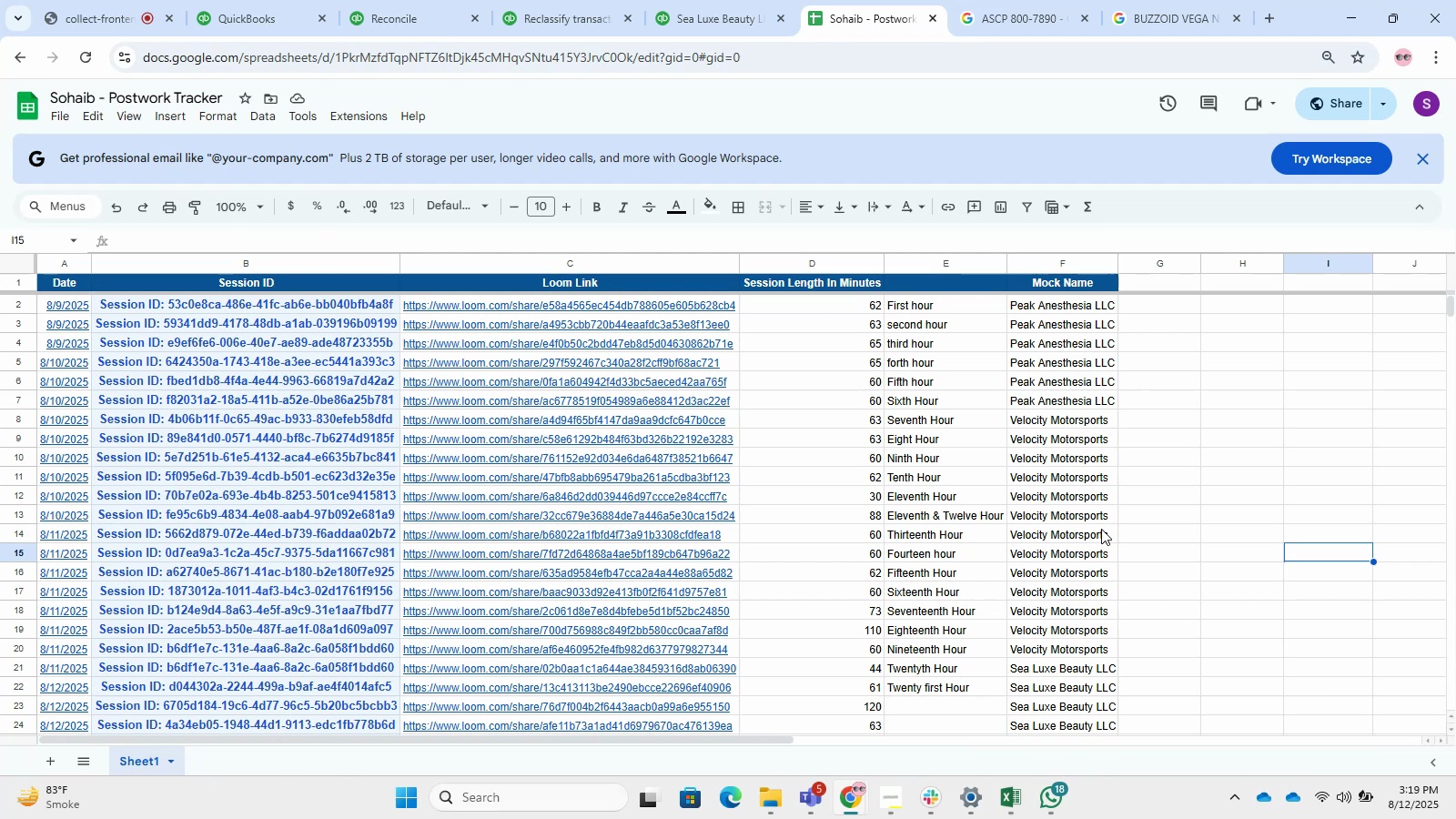 
left_click([489, 0])
 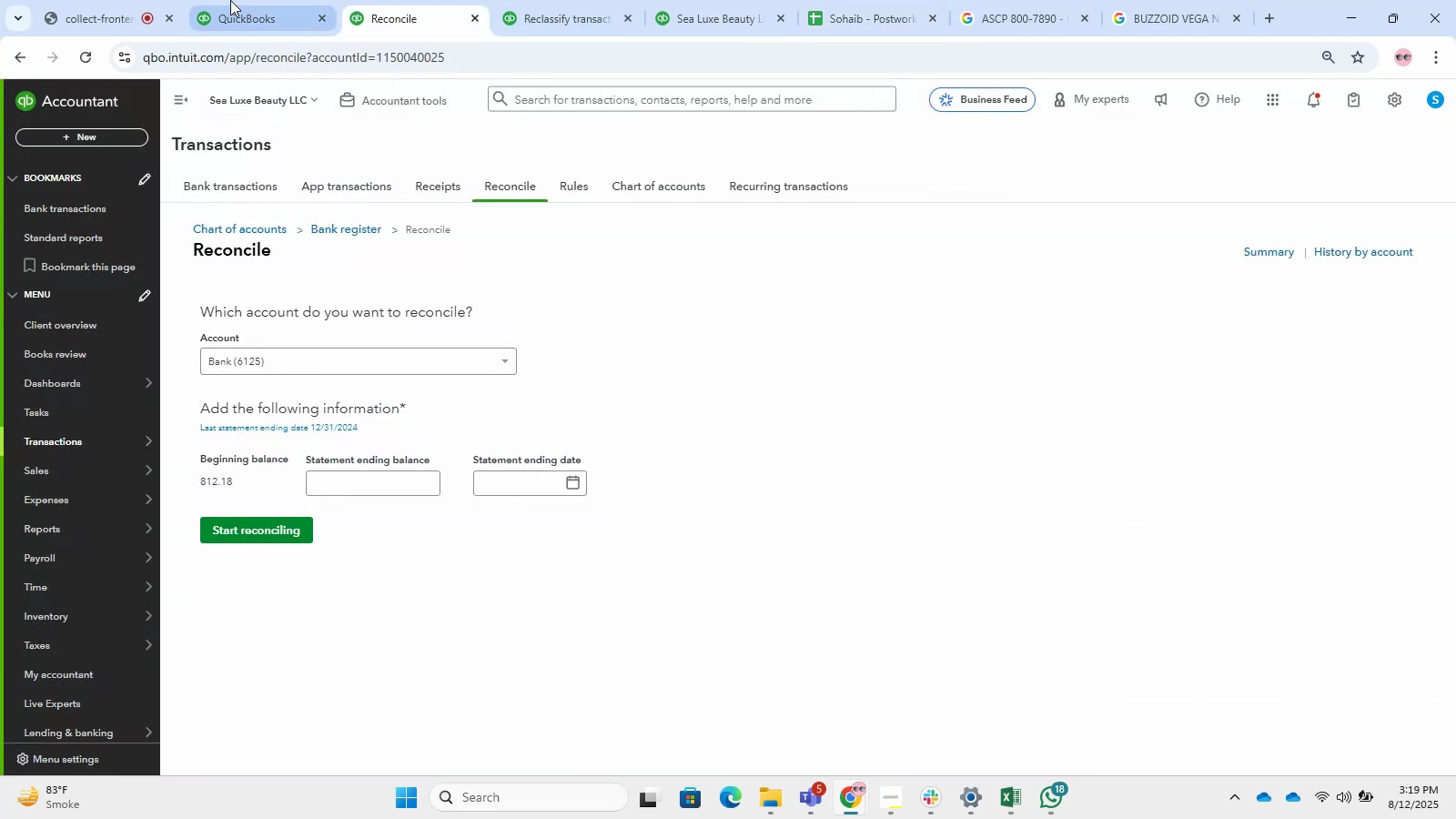 
left_click_drag(start_coordinate=[188, 0], to_coordinate=[149, 0])
 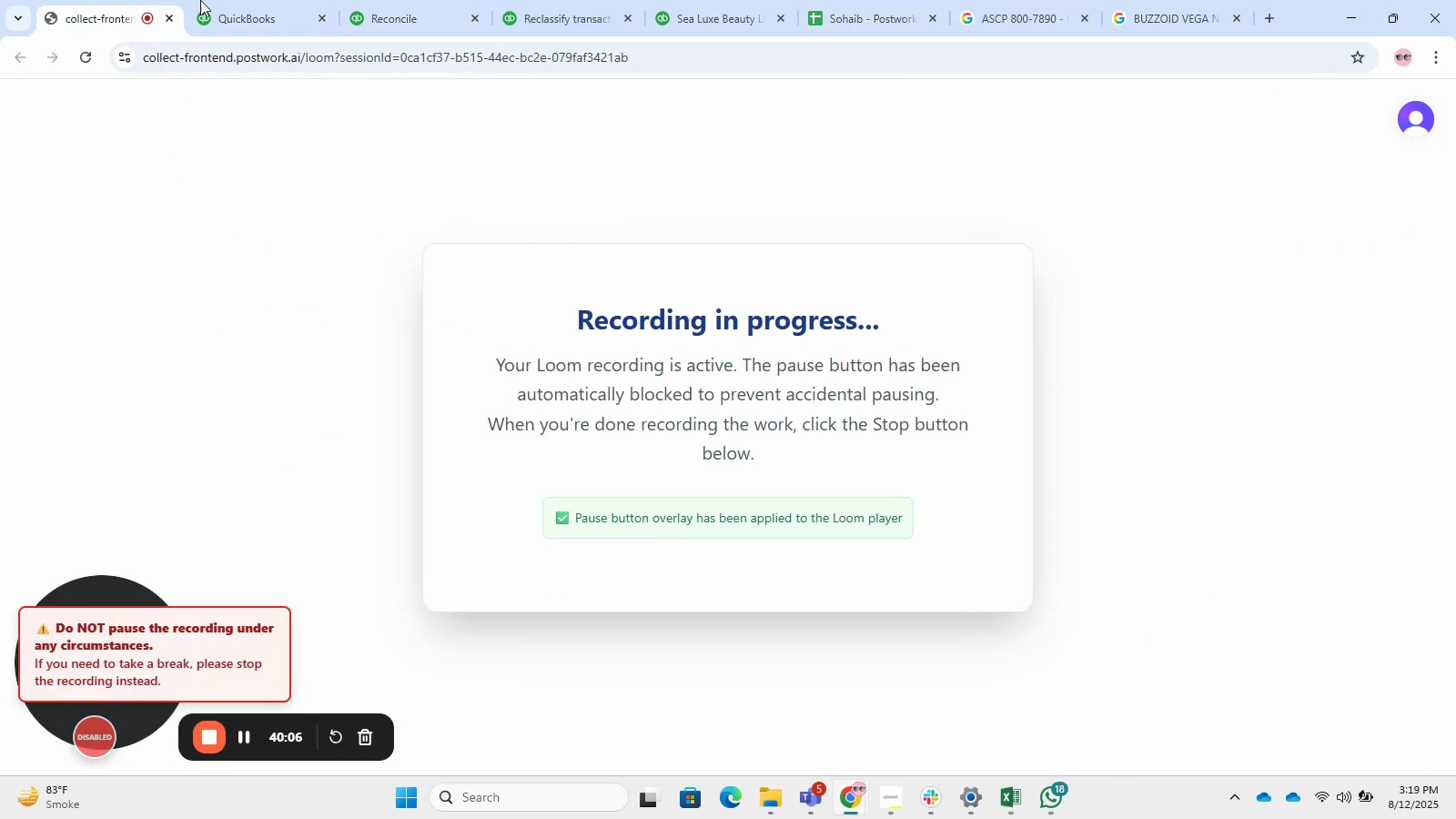 
left_click([356, 0])
 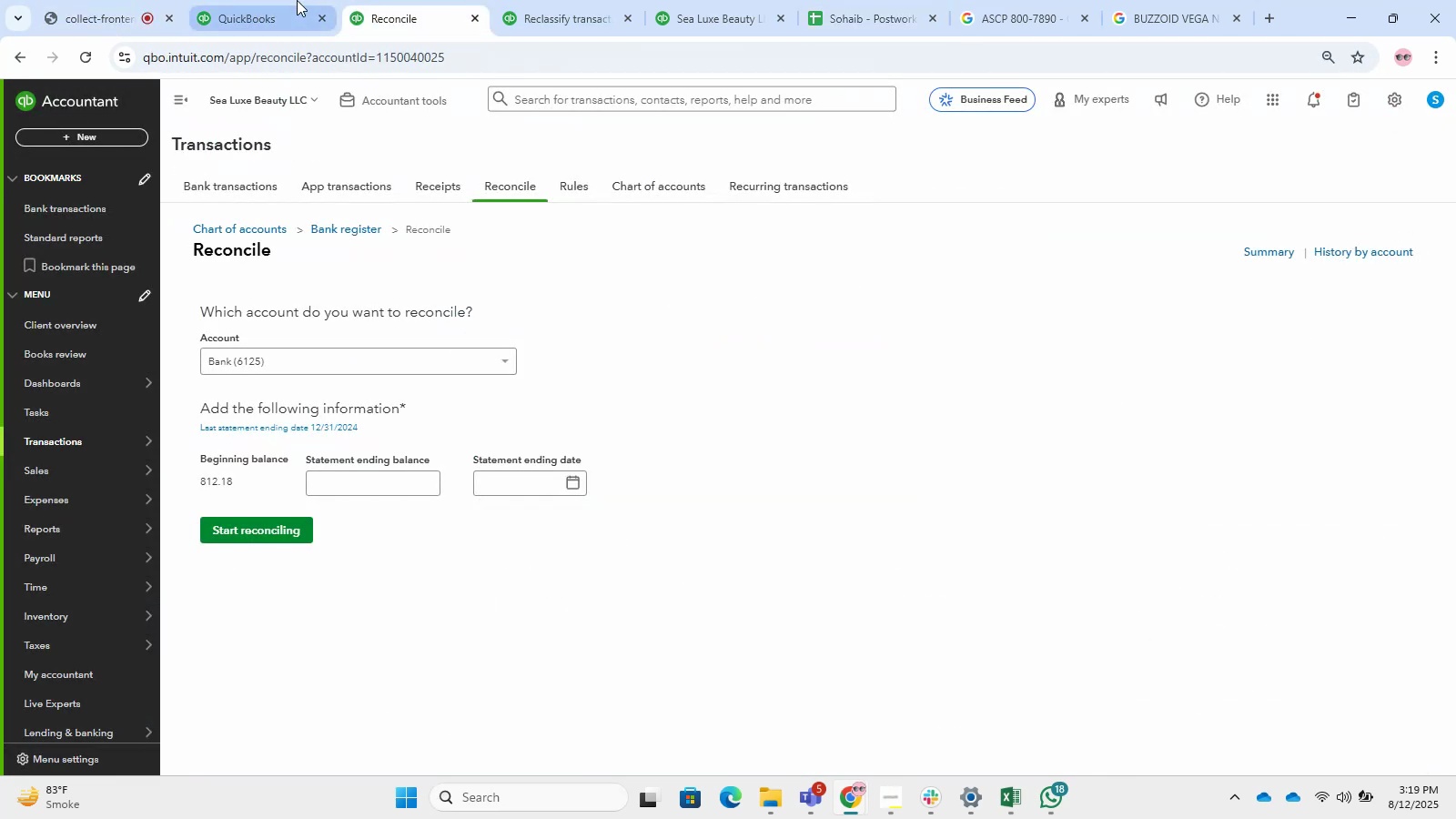 
mouse_move([335, 83])
 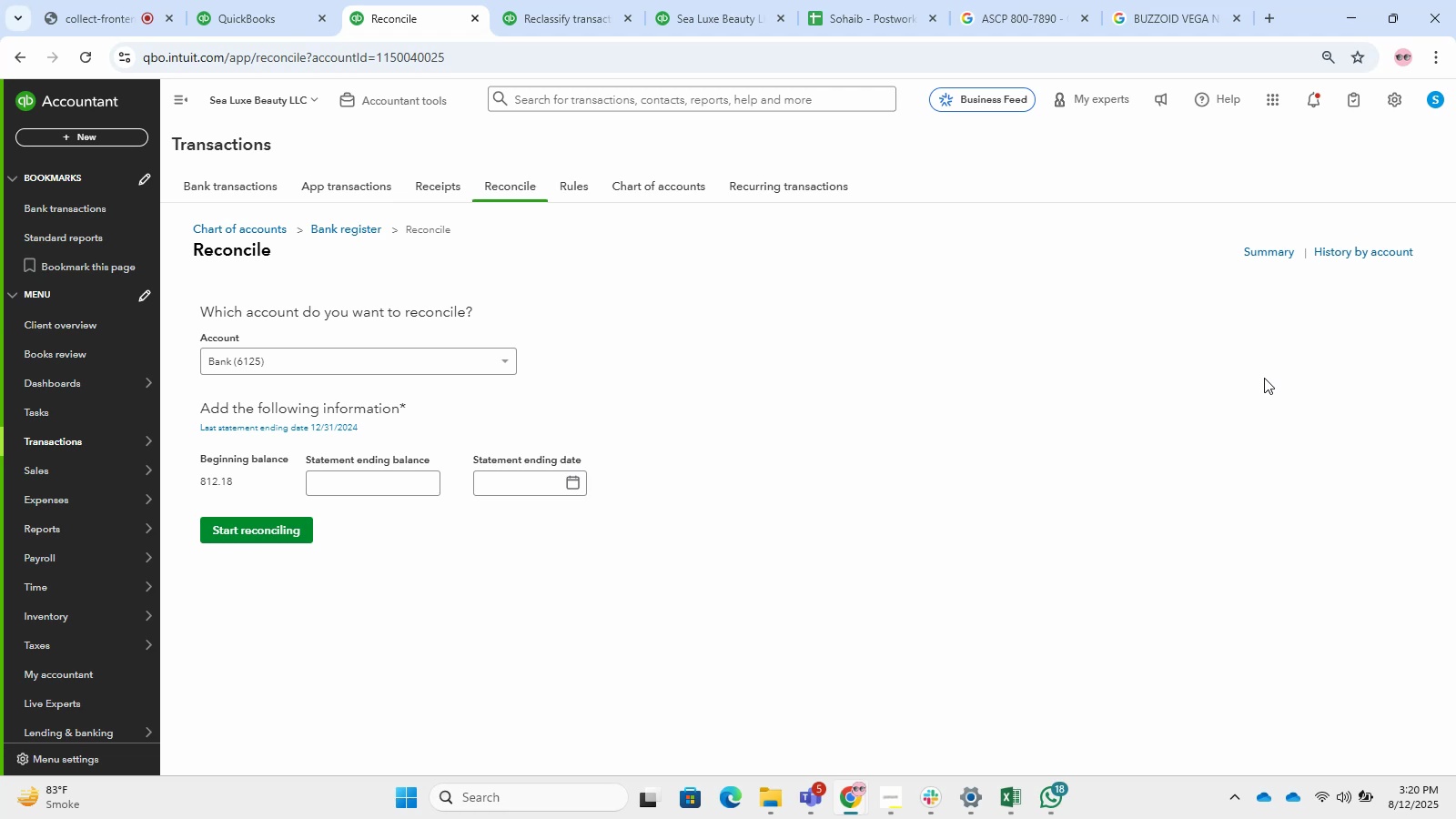 
wait(45.48)
 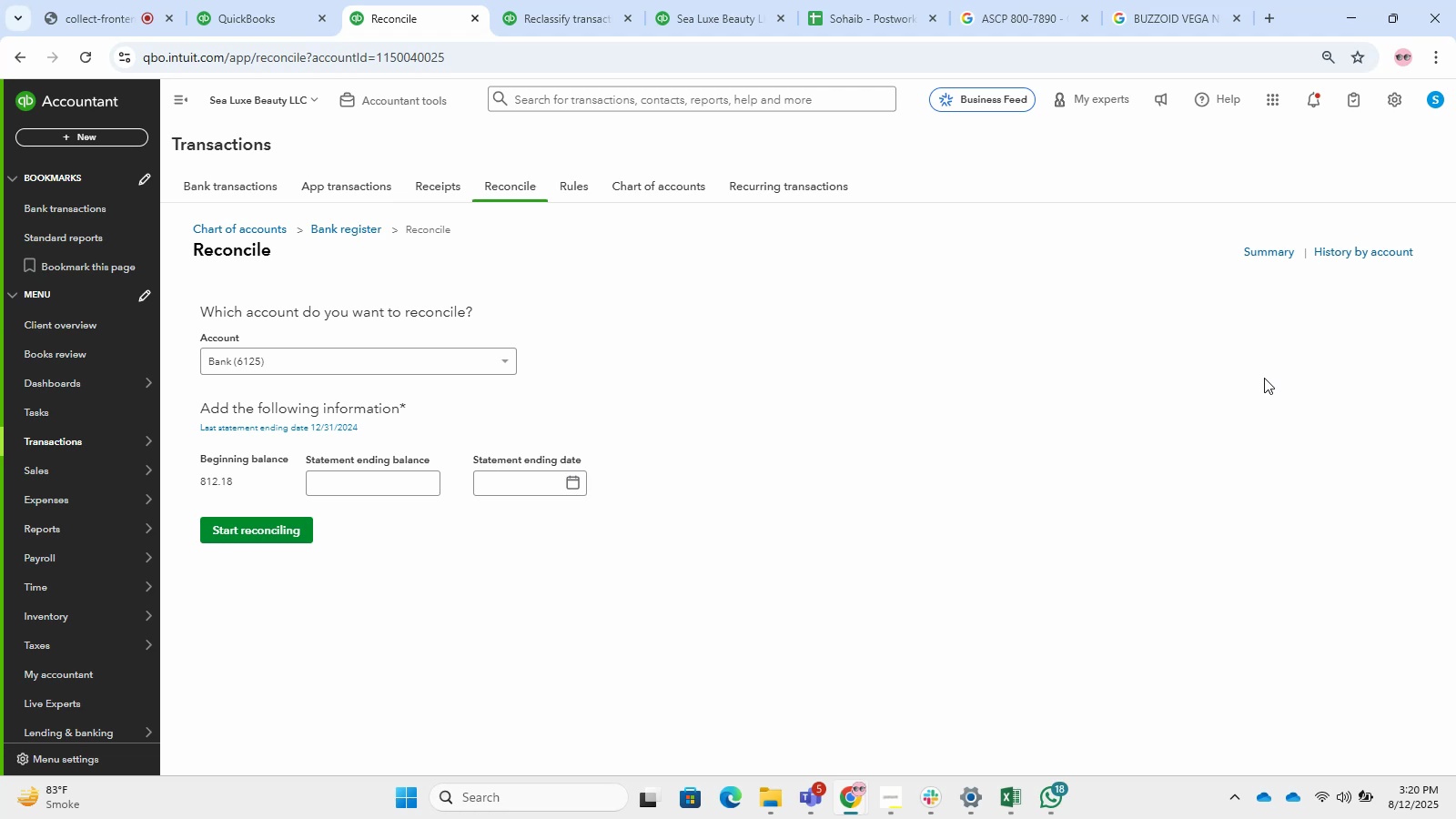 
left_click([683, 0])
 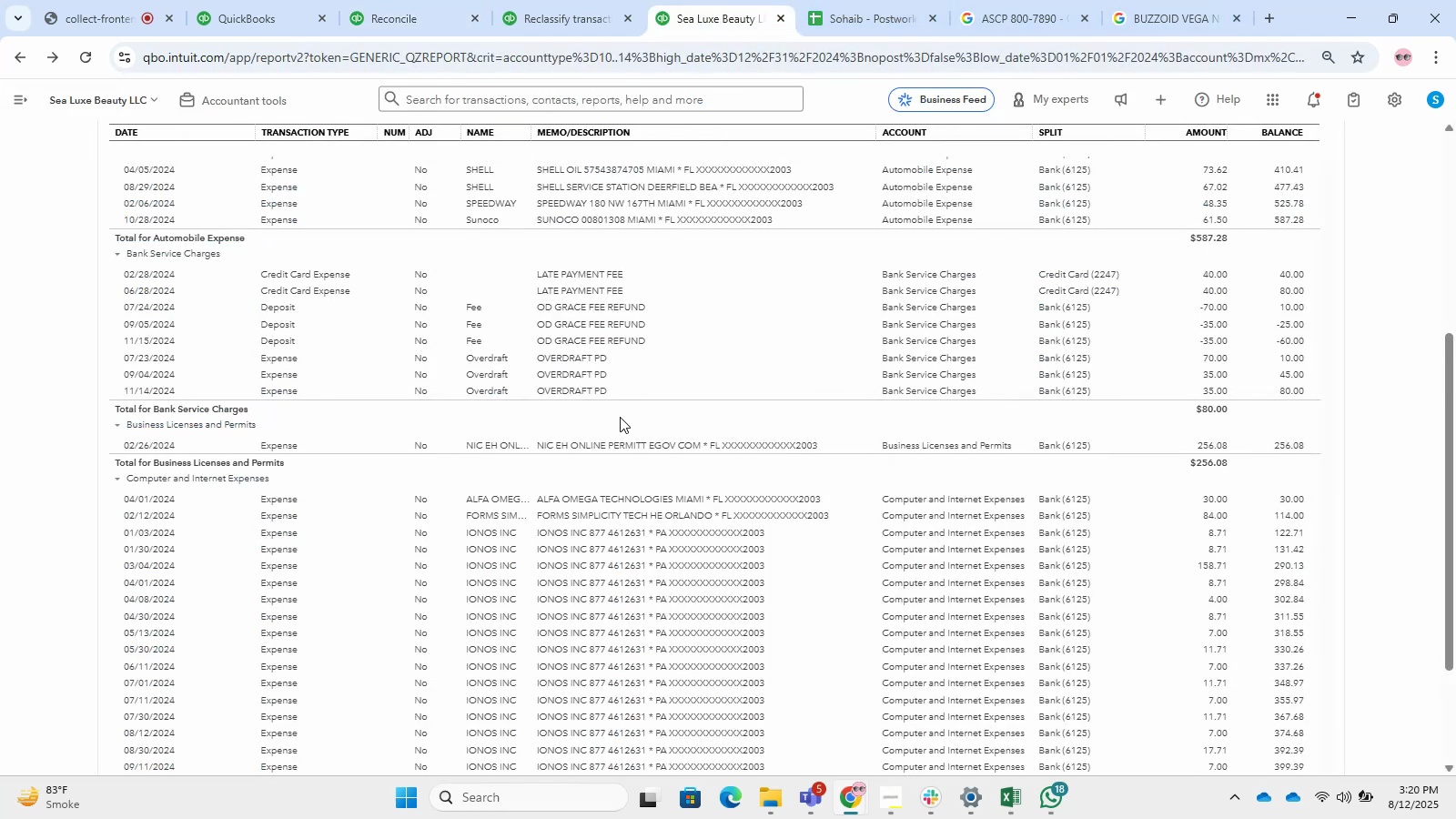 
scroll: coordinate [568, 470], scroll_direction: down, amount: 15.0
 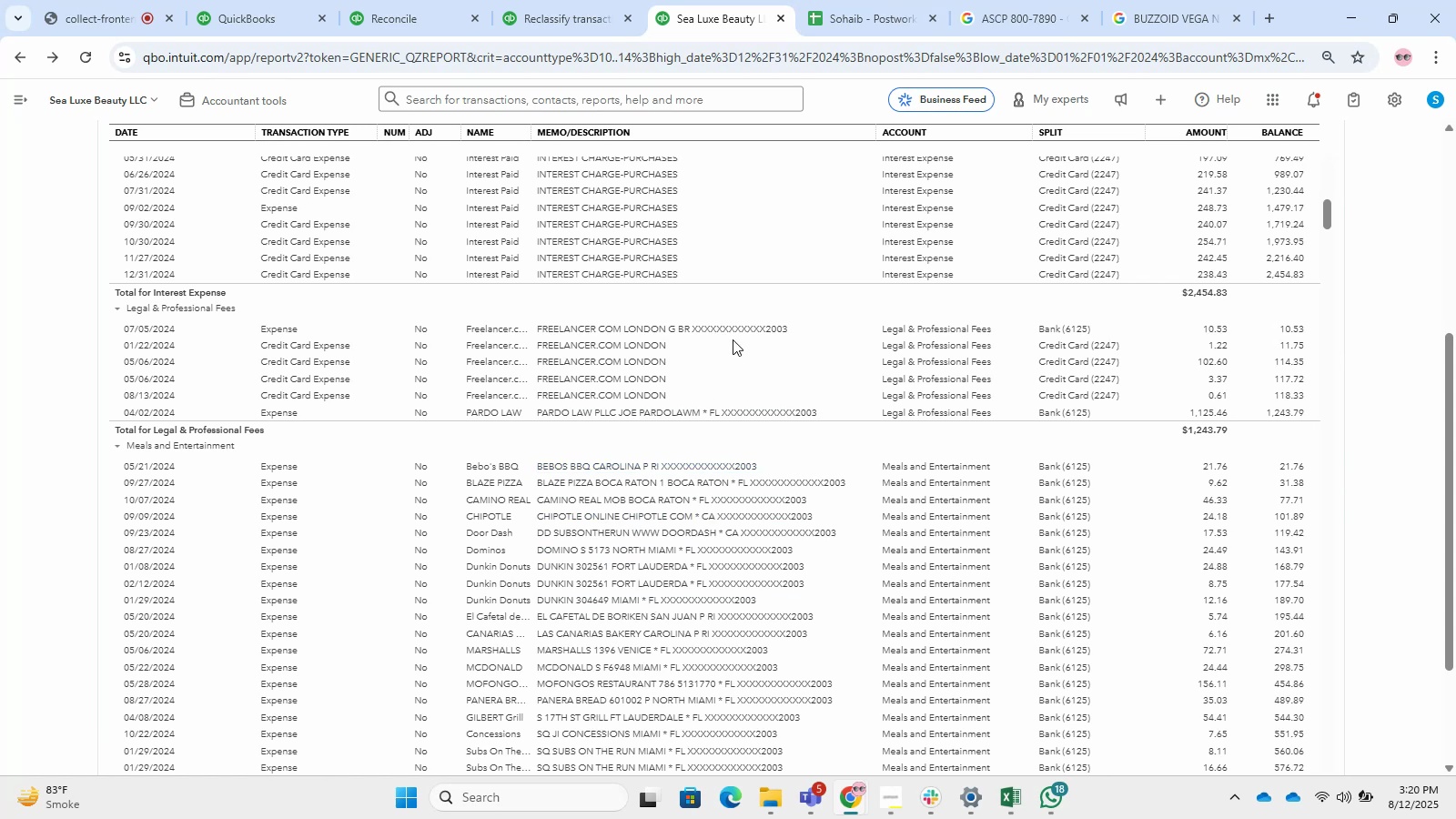 
scroll: coordinate [653, 363], scroll_direction: down, amount: 11.0
 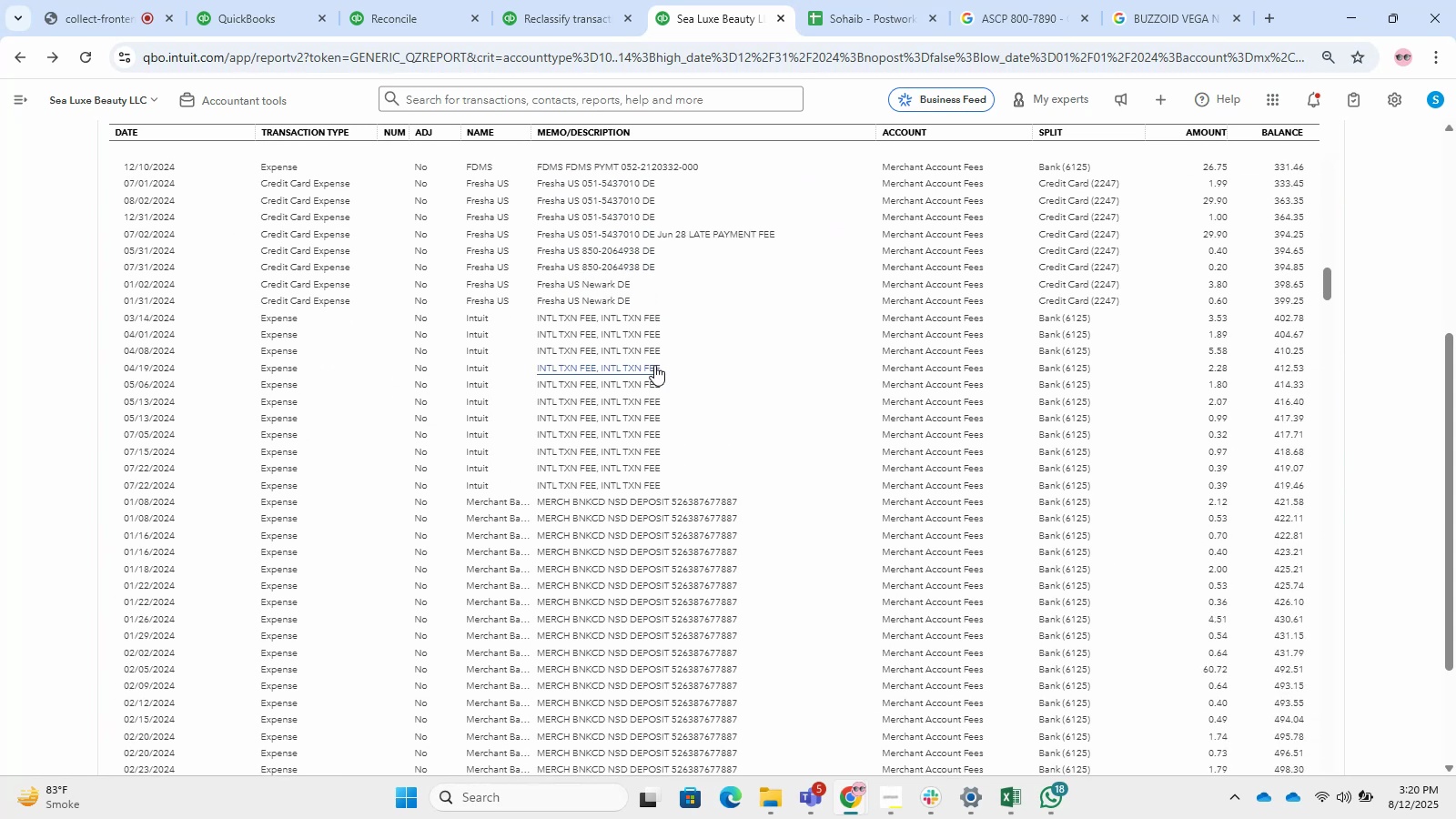 
scroll: coordinate [654, 366], scroll_direction: down, amount: 22.0
 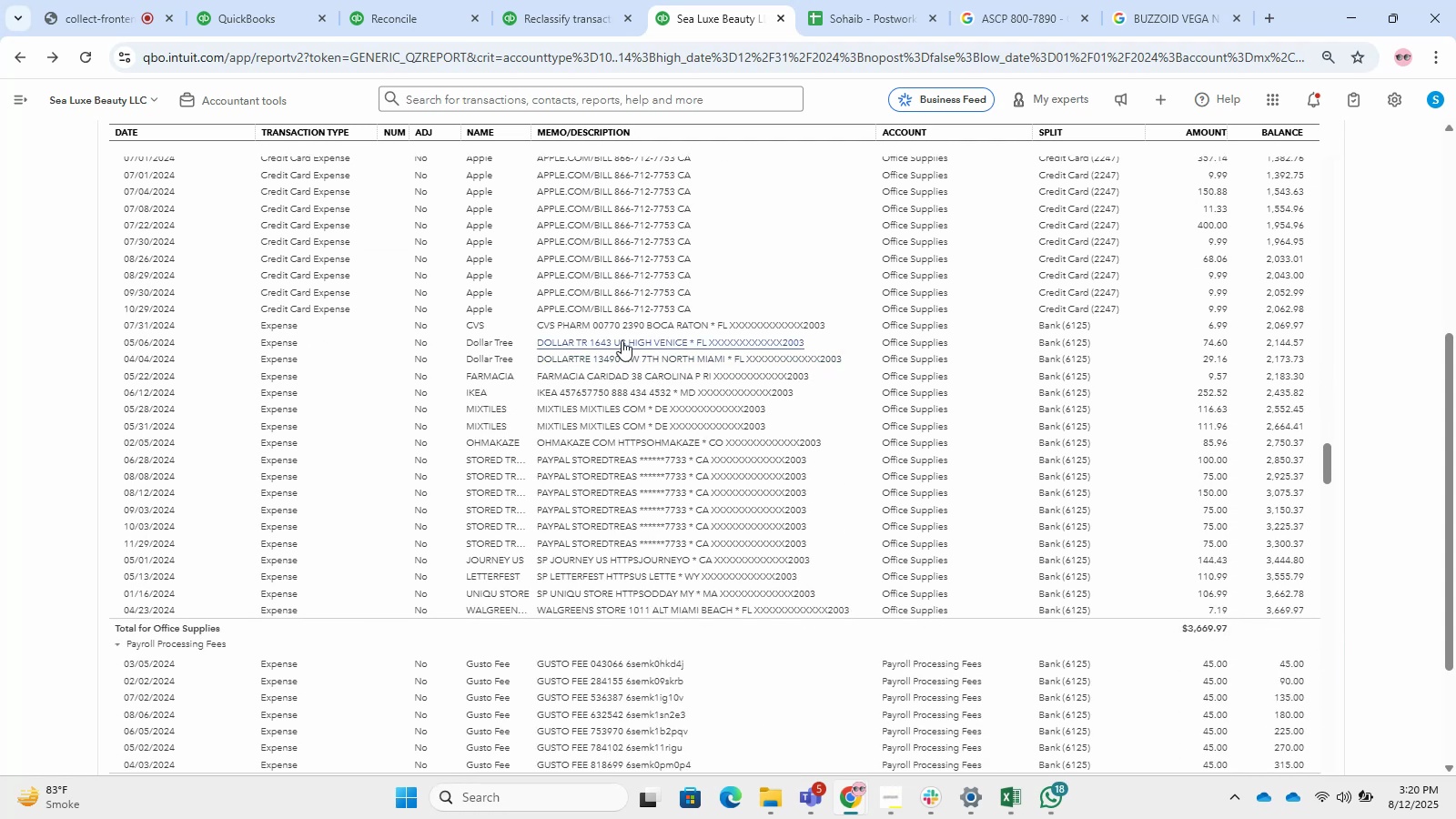 
wait(7.43)
 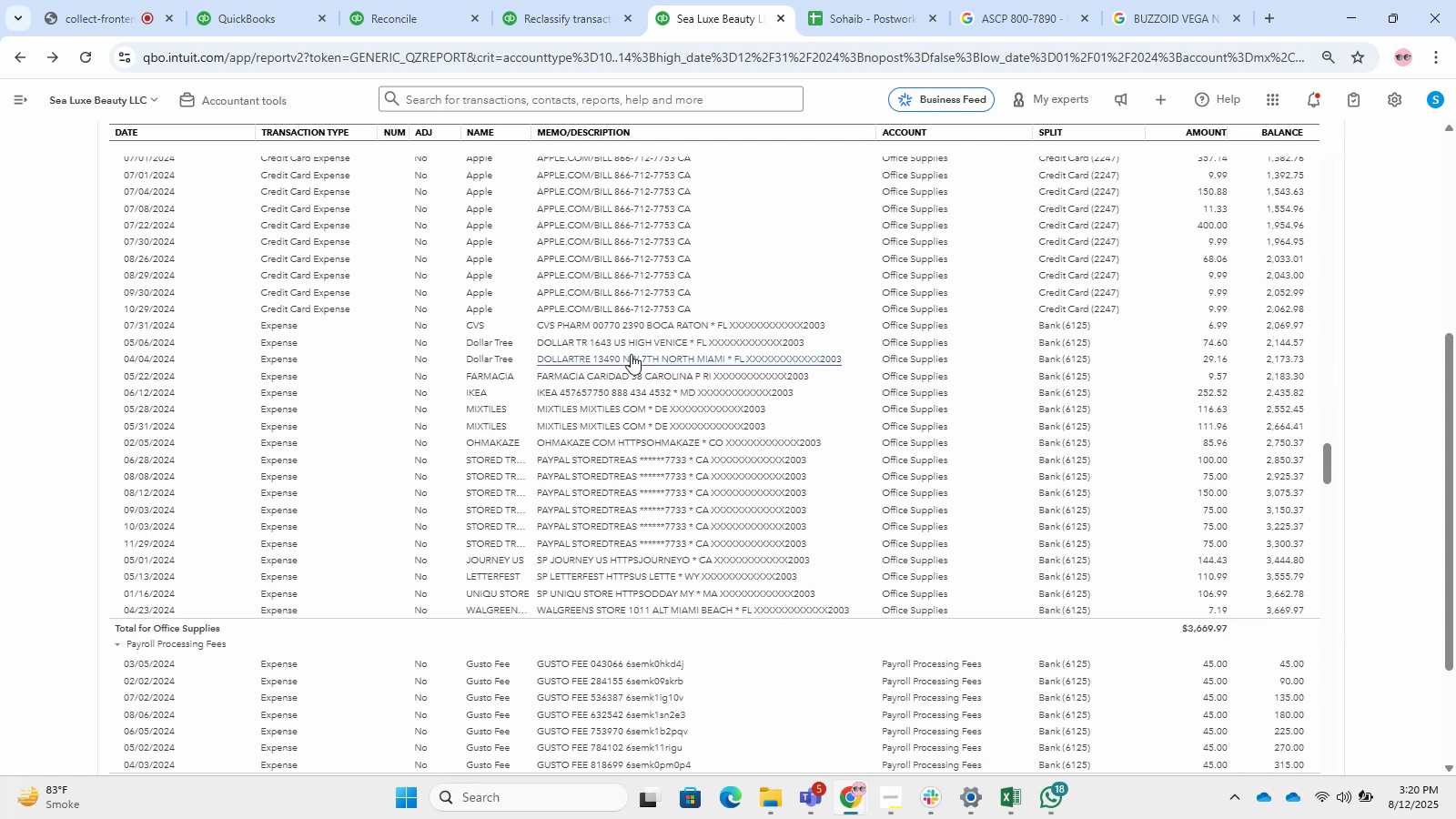 
scroll: coordinate [715, 368], scroll_direction: down, amount: 1.0
 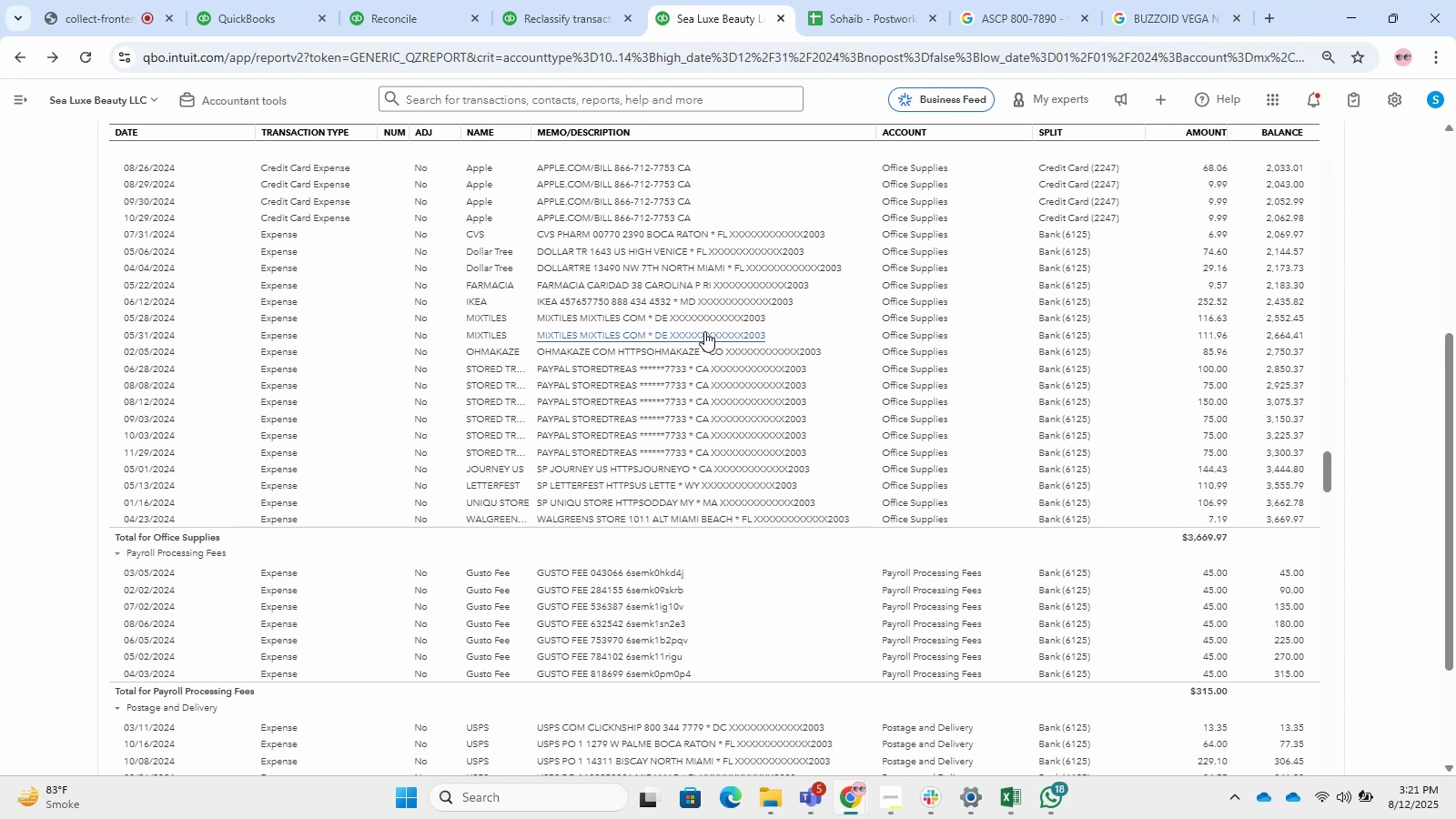 
wait(24.81)
 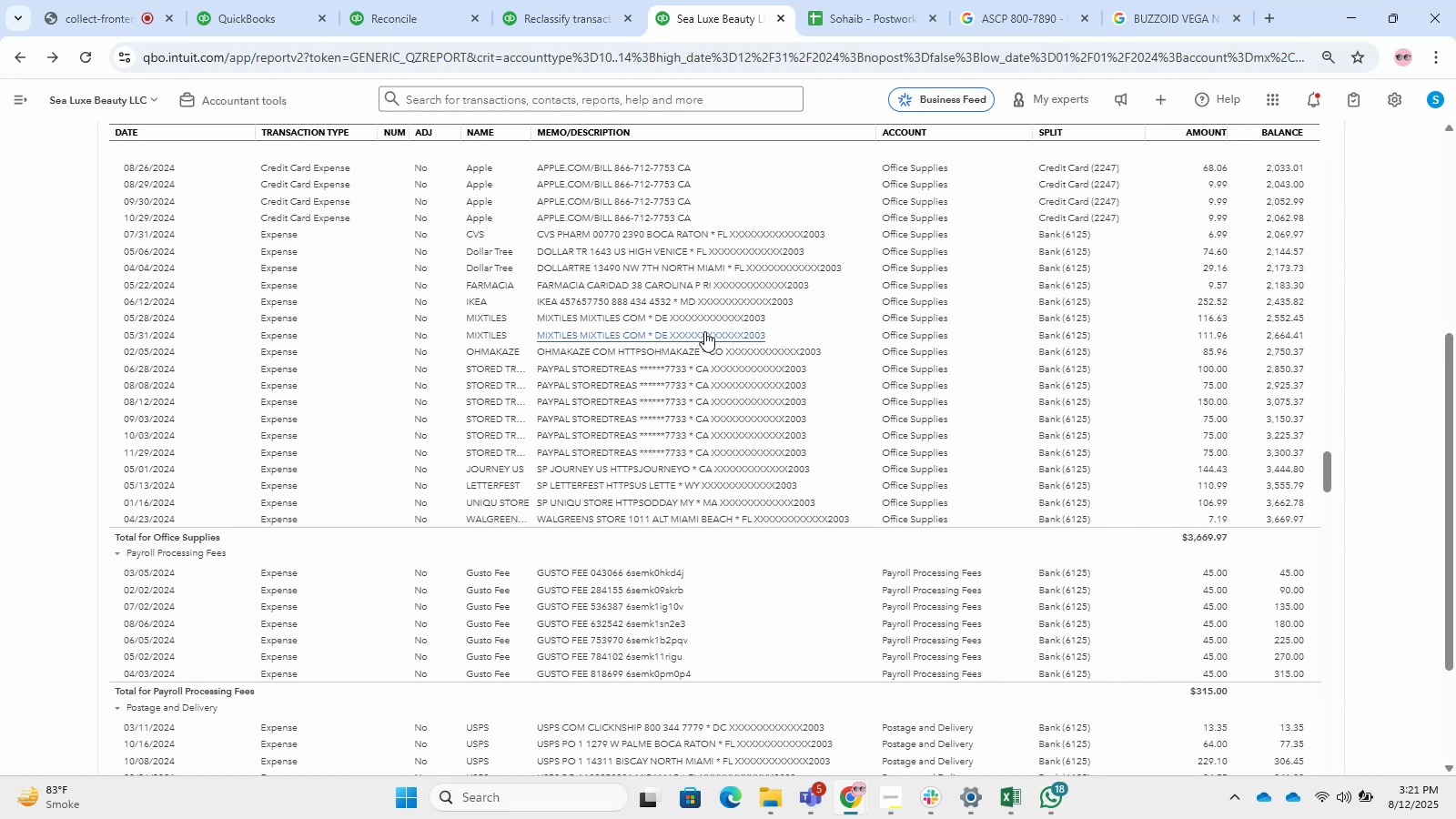 
scroll: coordinate [645, 464], scroll_direction: down, amount: 11.0
 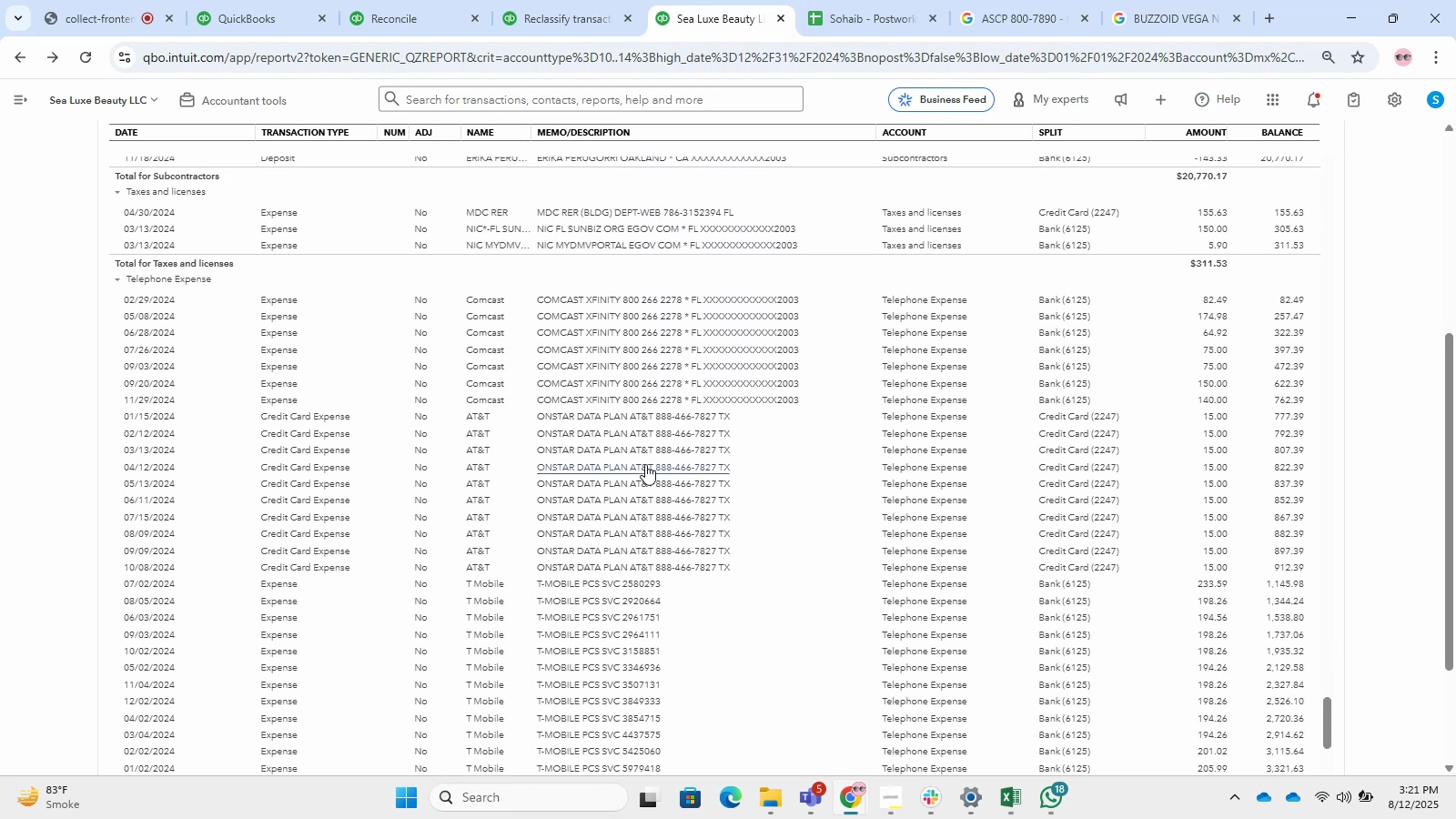 
scroll: coordinate [645, 464], scroll_direction: up, amount: 1.0
 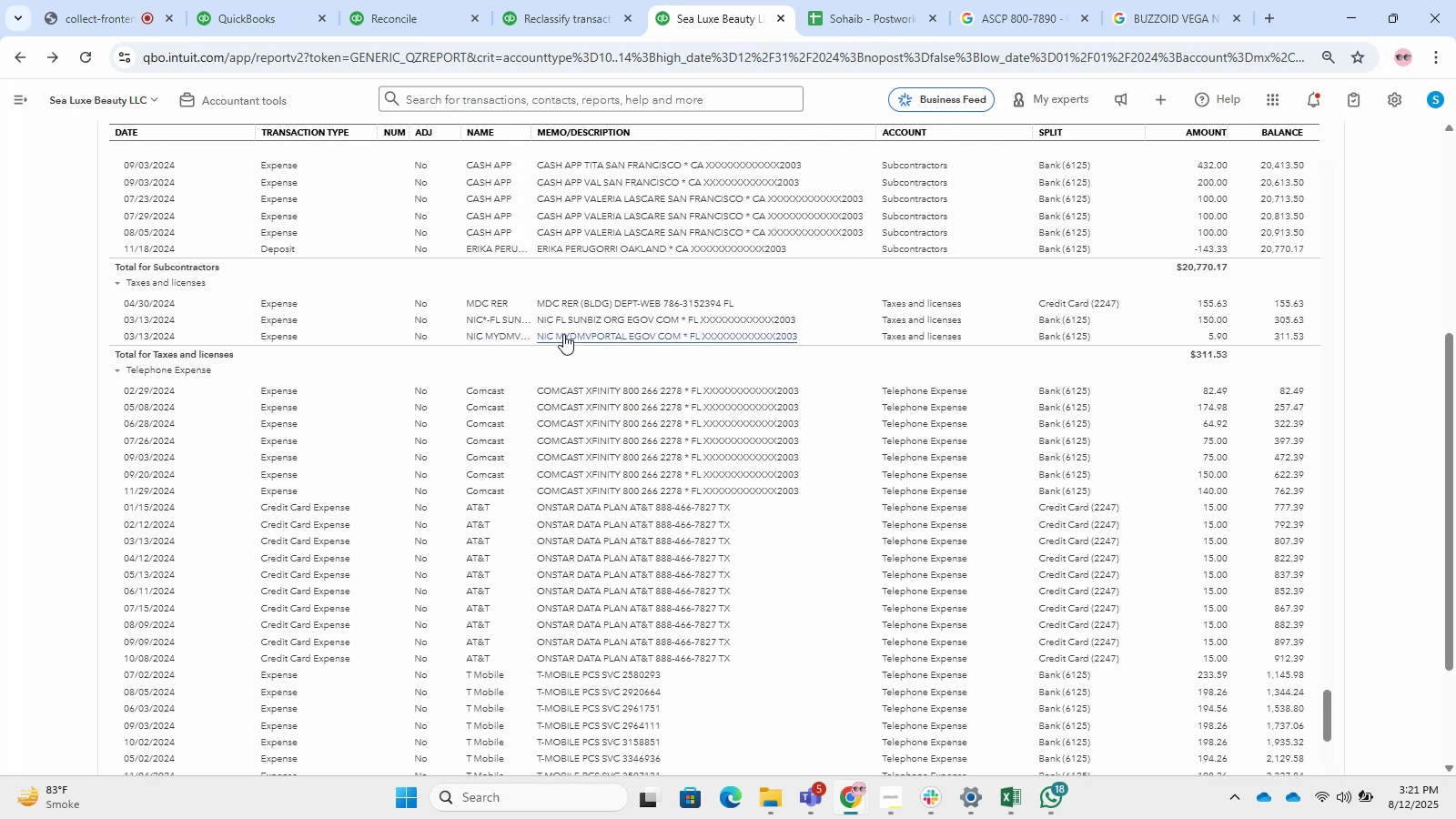 
wait(6.67)
 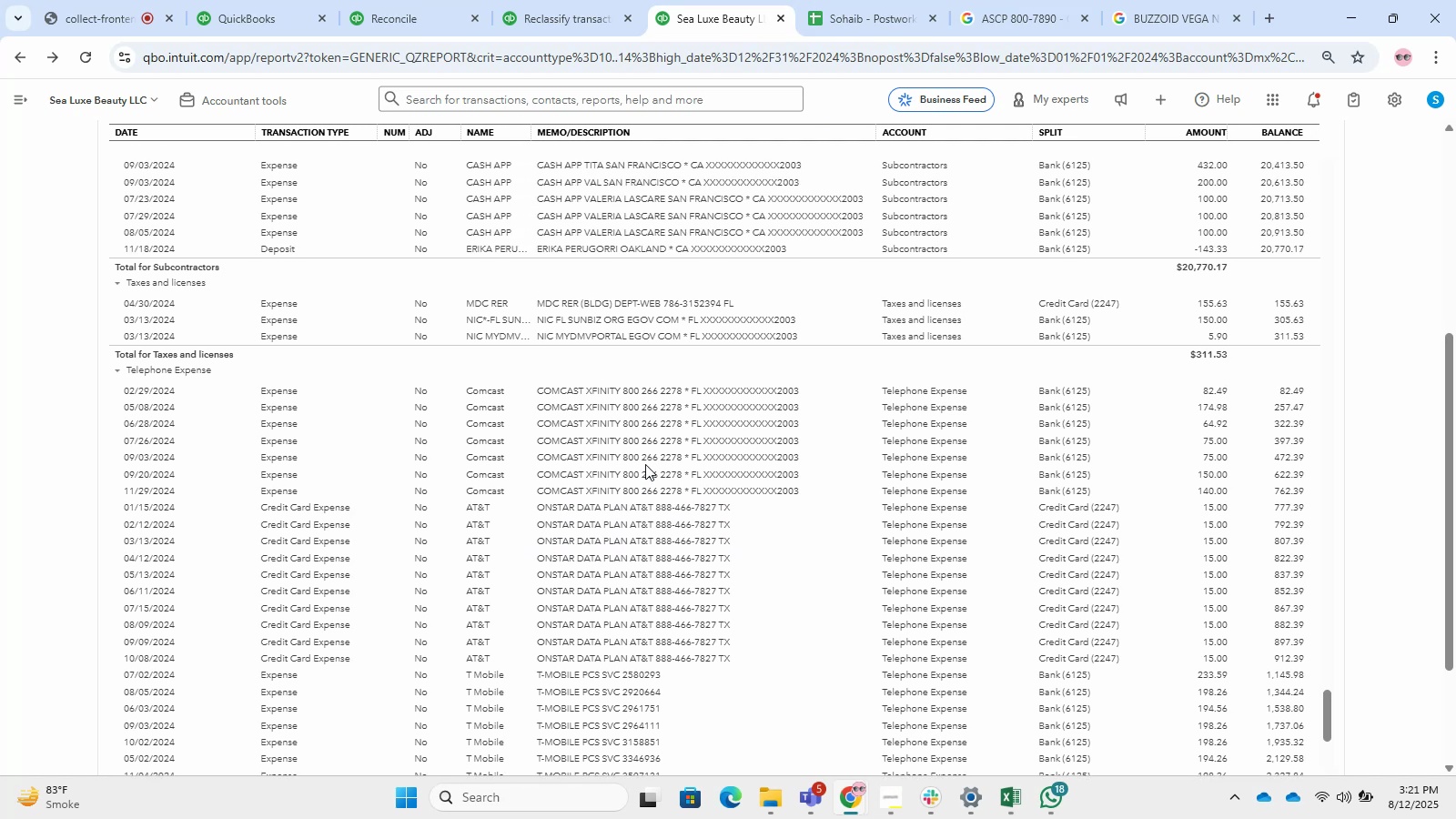 
left_click_drag(start_coordinate=[593, 337], to_coordinate=[593, 417])
 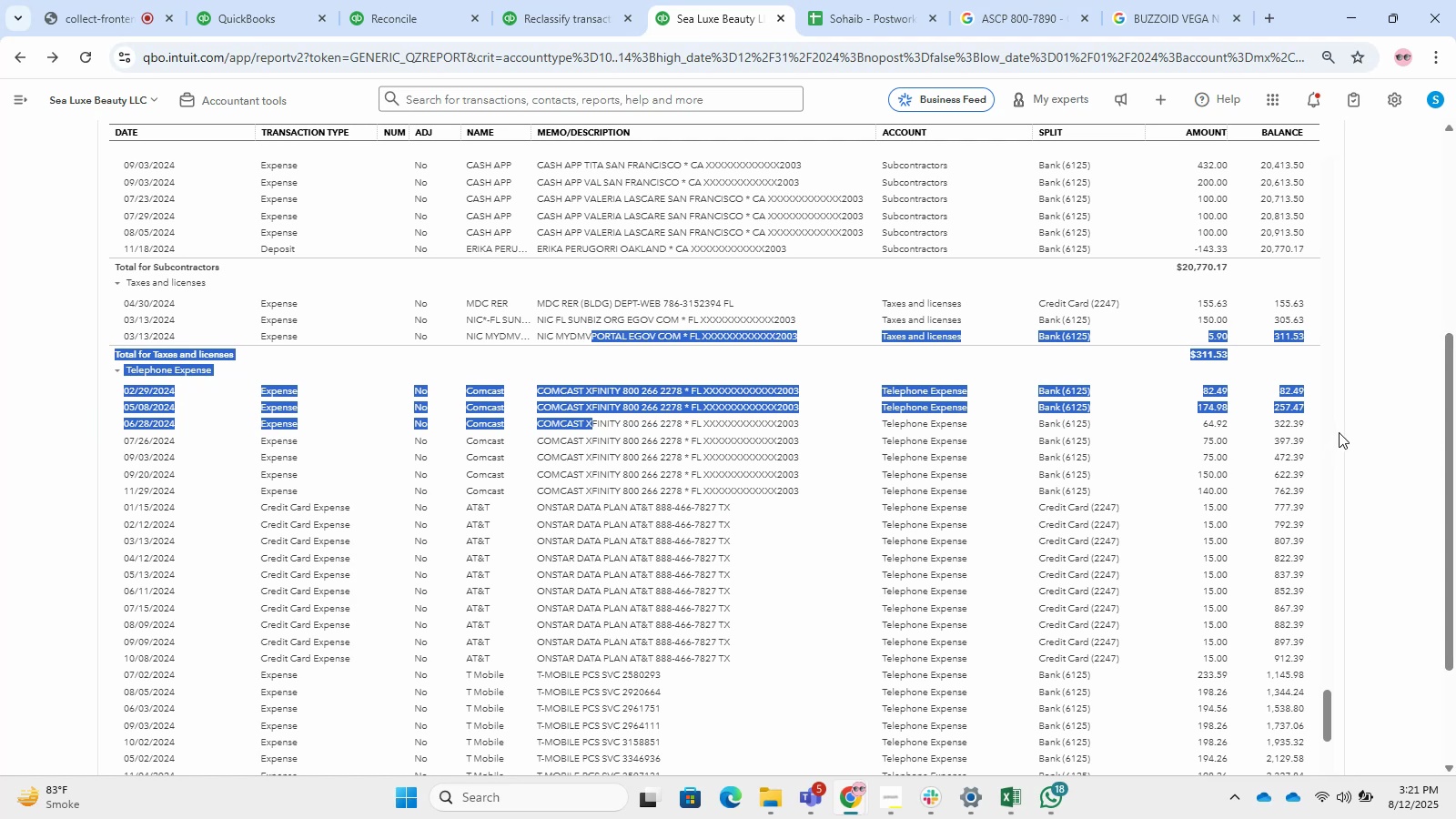 
left_click([1366, 437])
 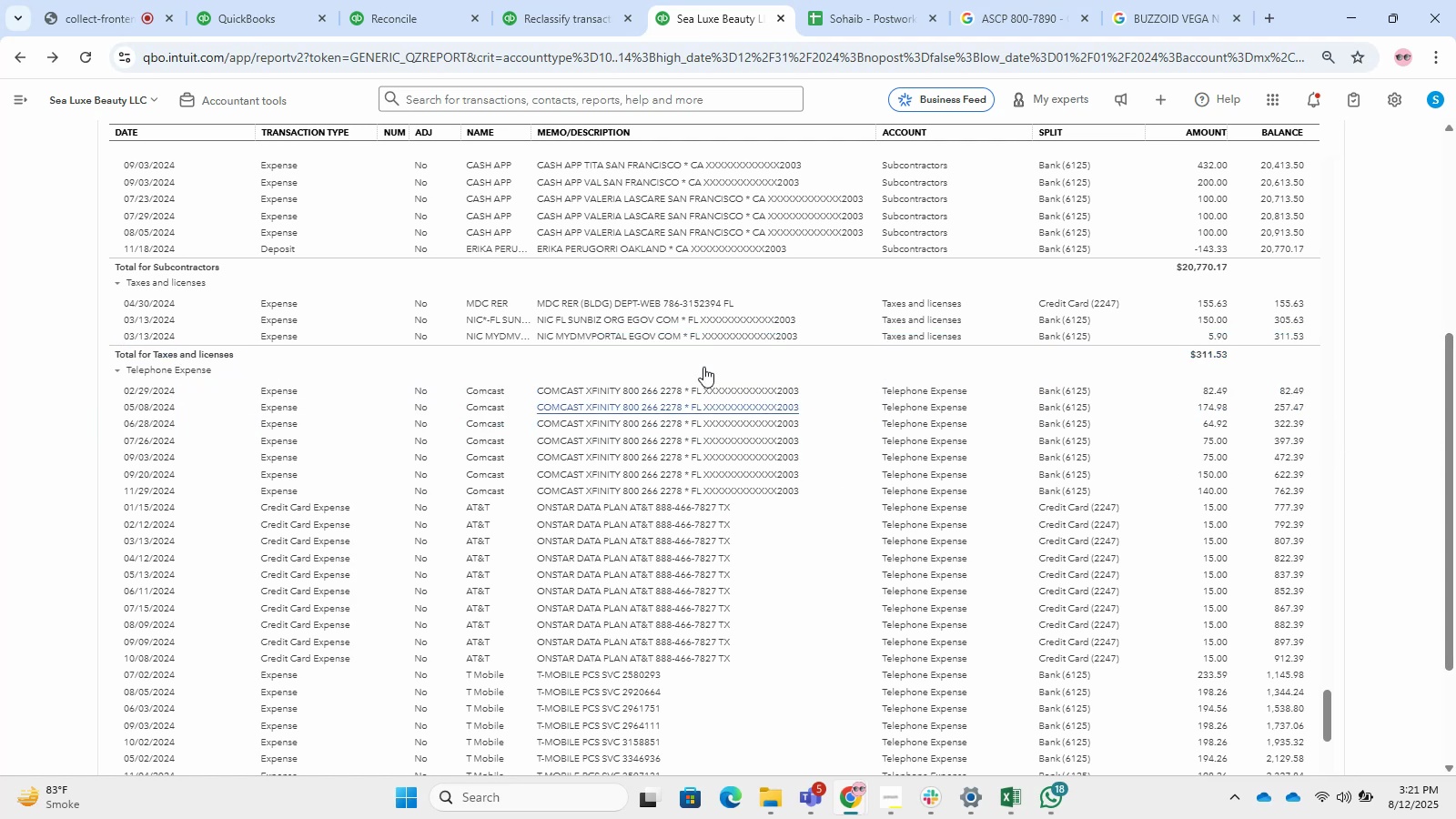 
scroll: coordinate [682, 333], scroll_direction: down, amount: 2.0
 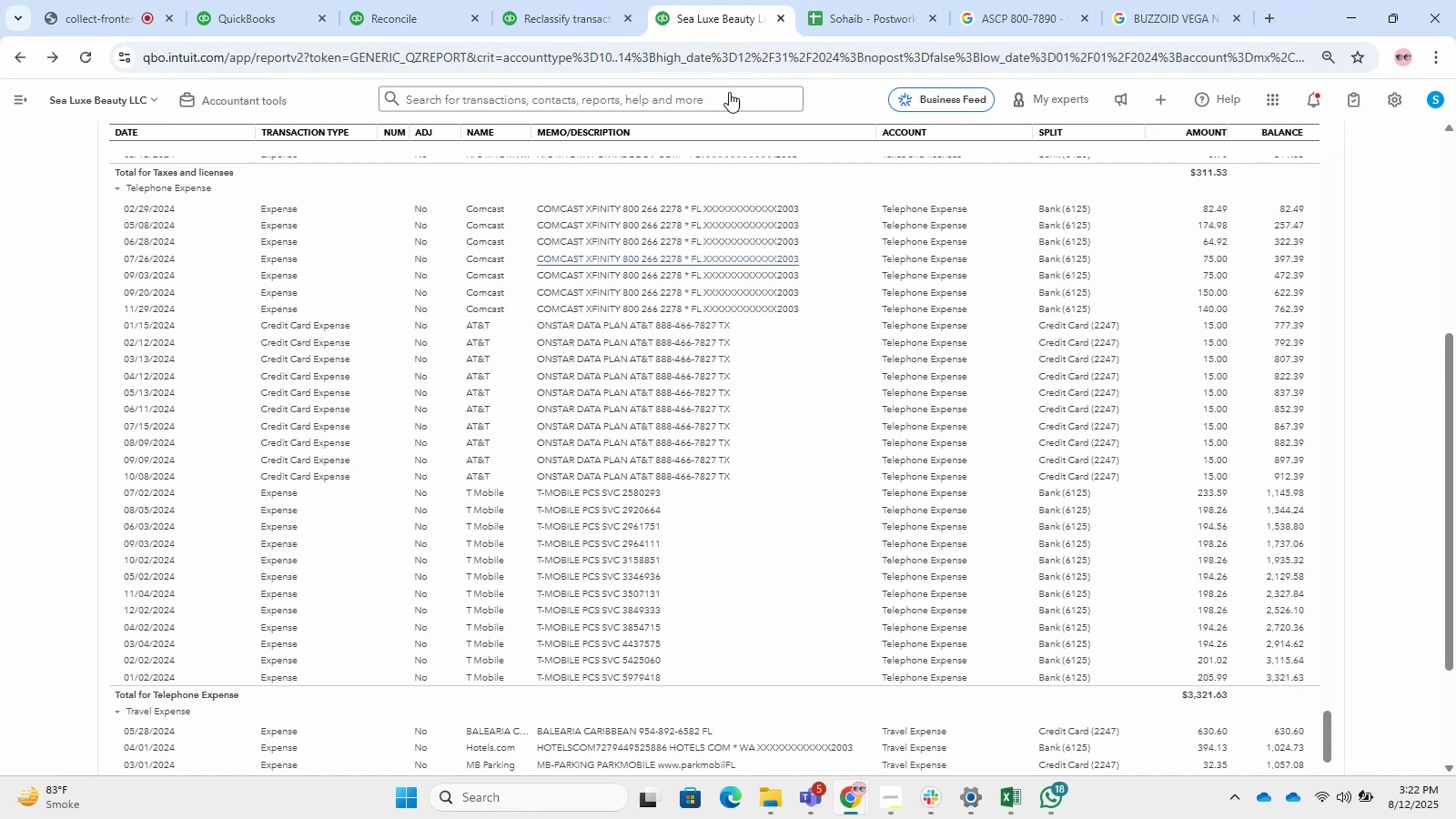 
wait(66.93)
 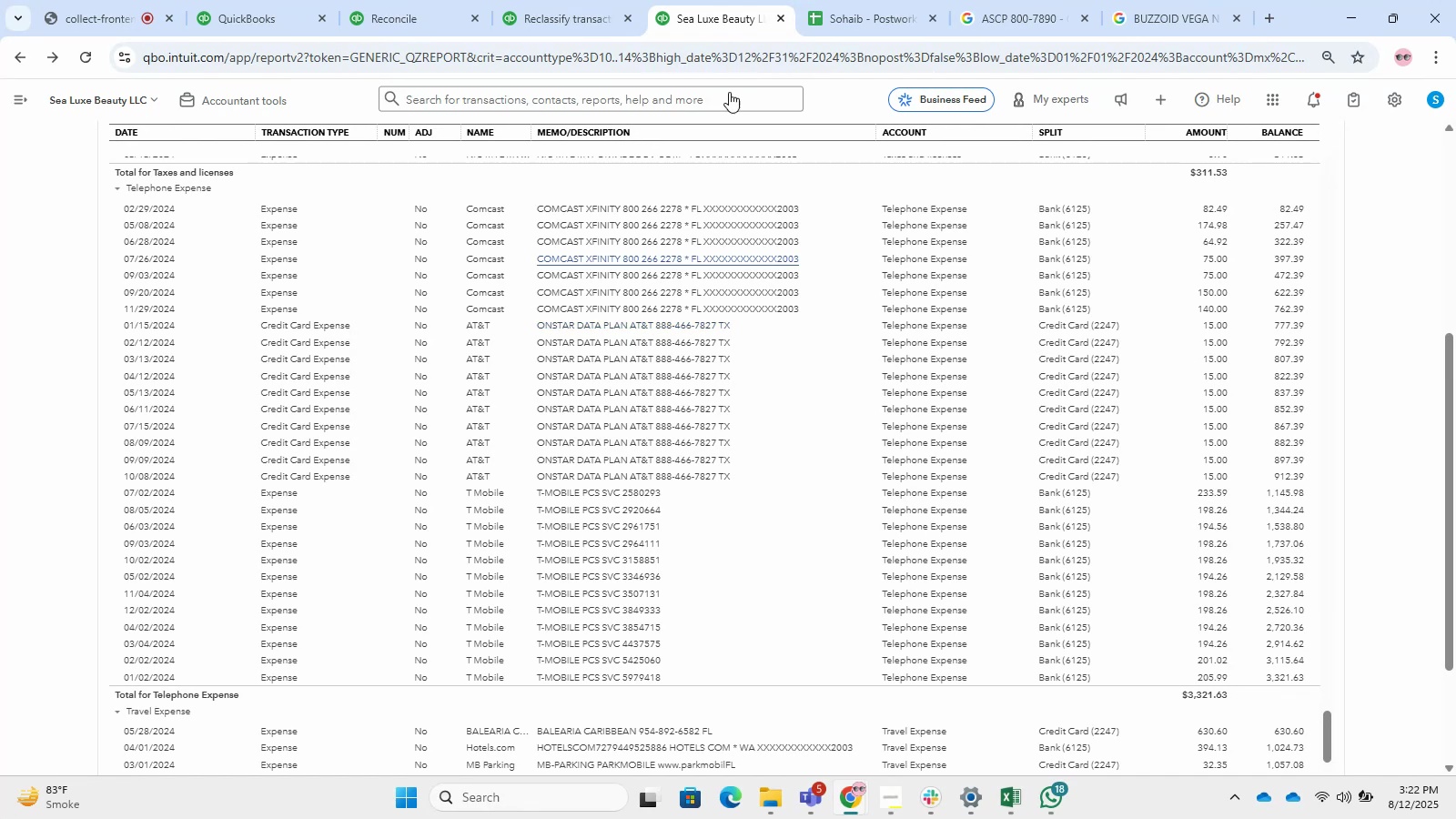 
scroll: coordinate [178, 479], scroll_direction: down, amount: 1.0
 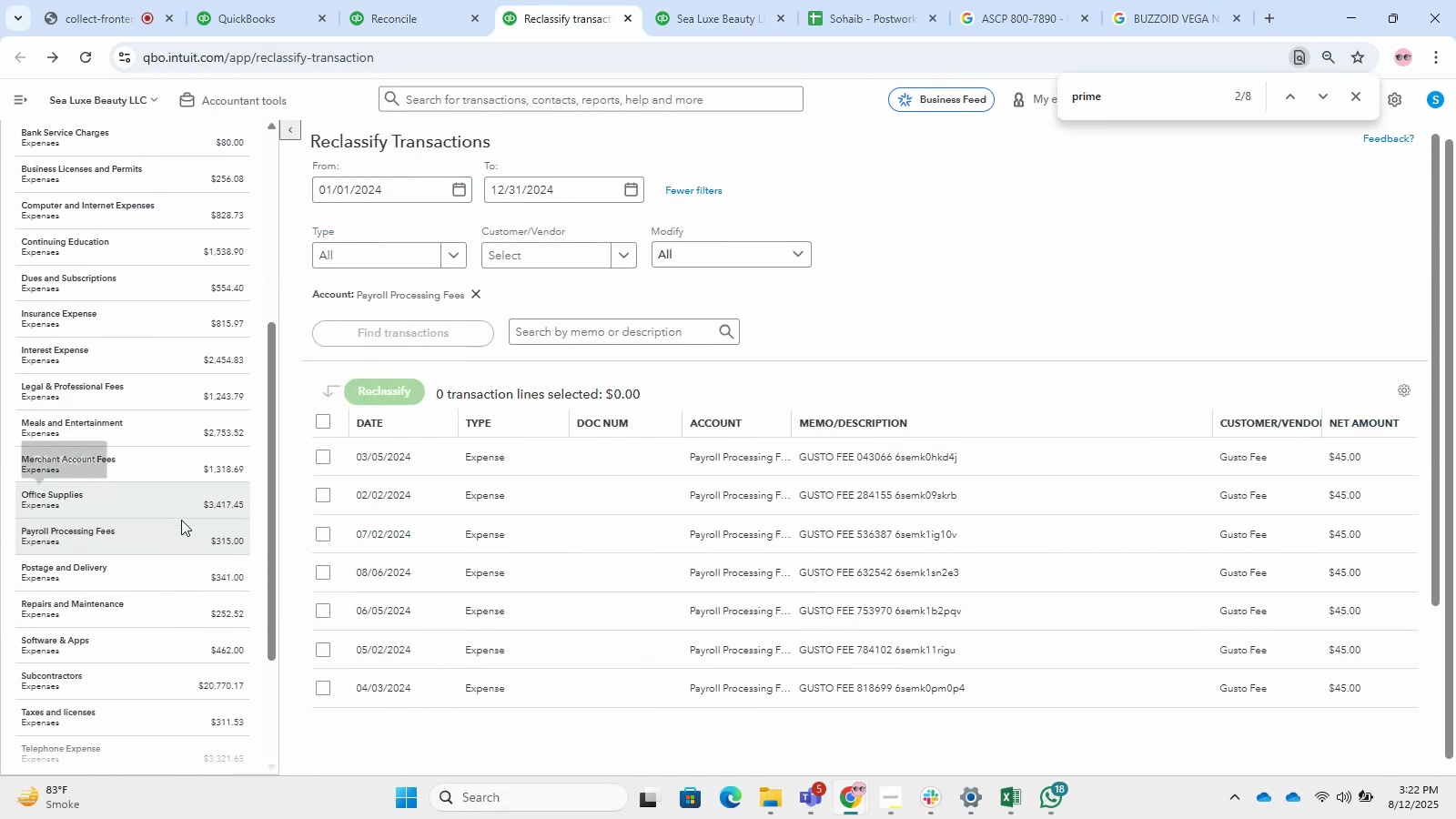 
mouse_move([184, 546])
 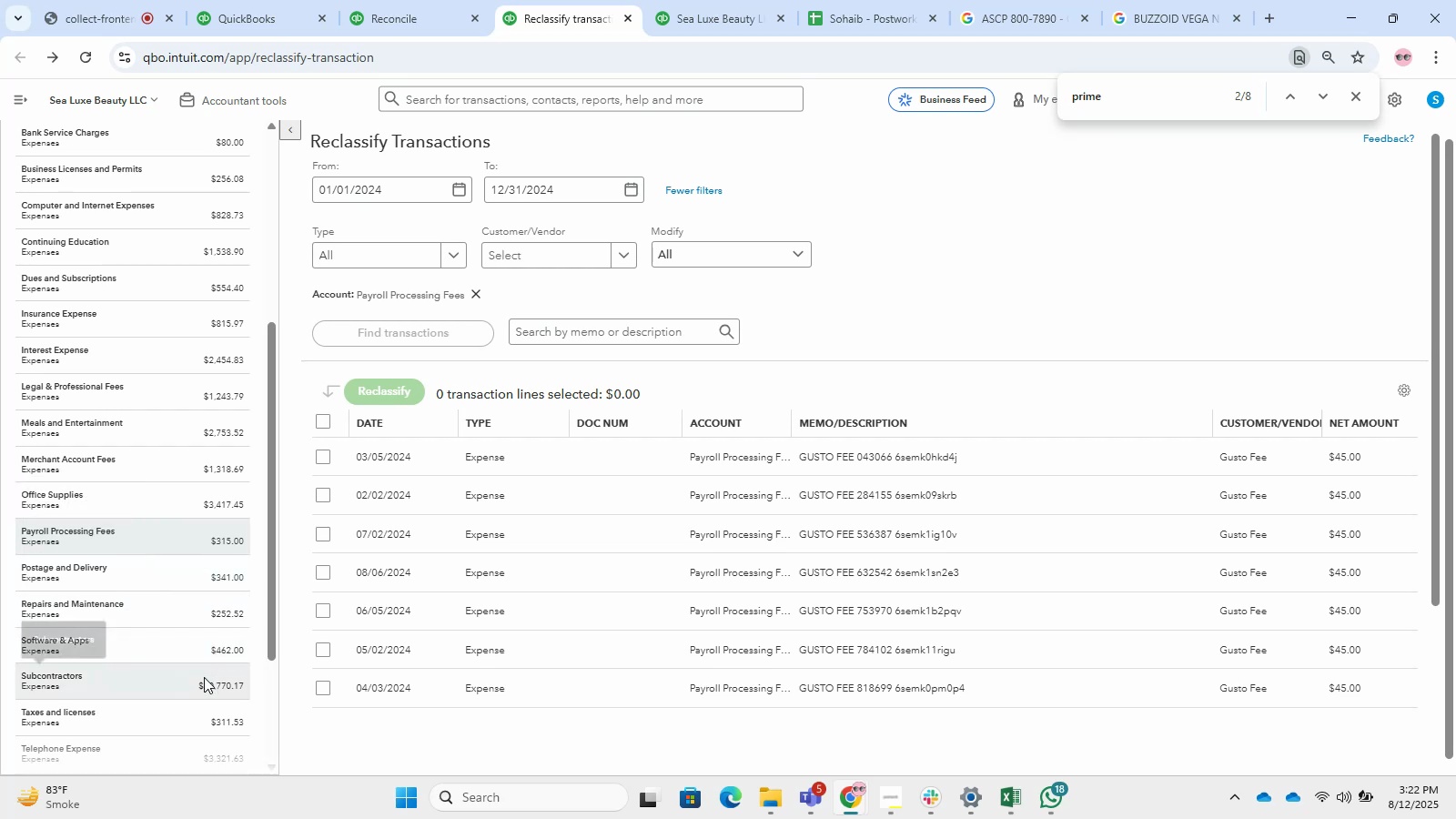 
scroll: coordinate [202, 692], scroll_direction: down, amount: 1.0
 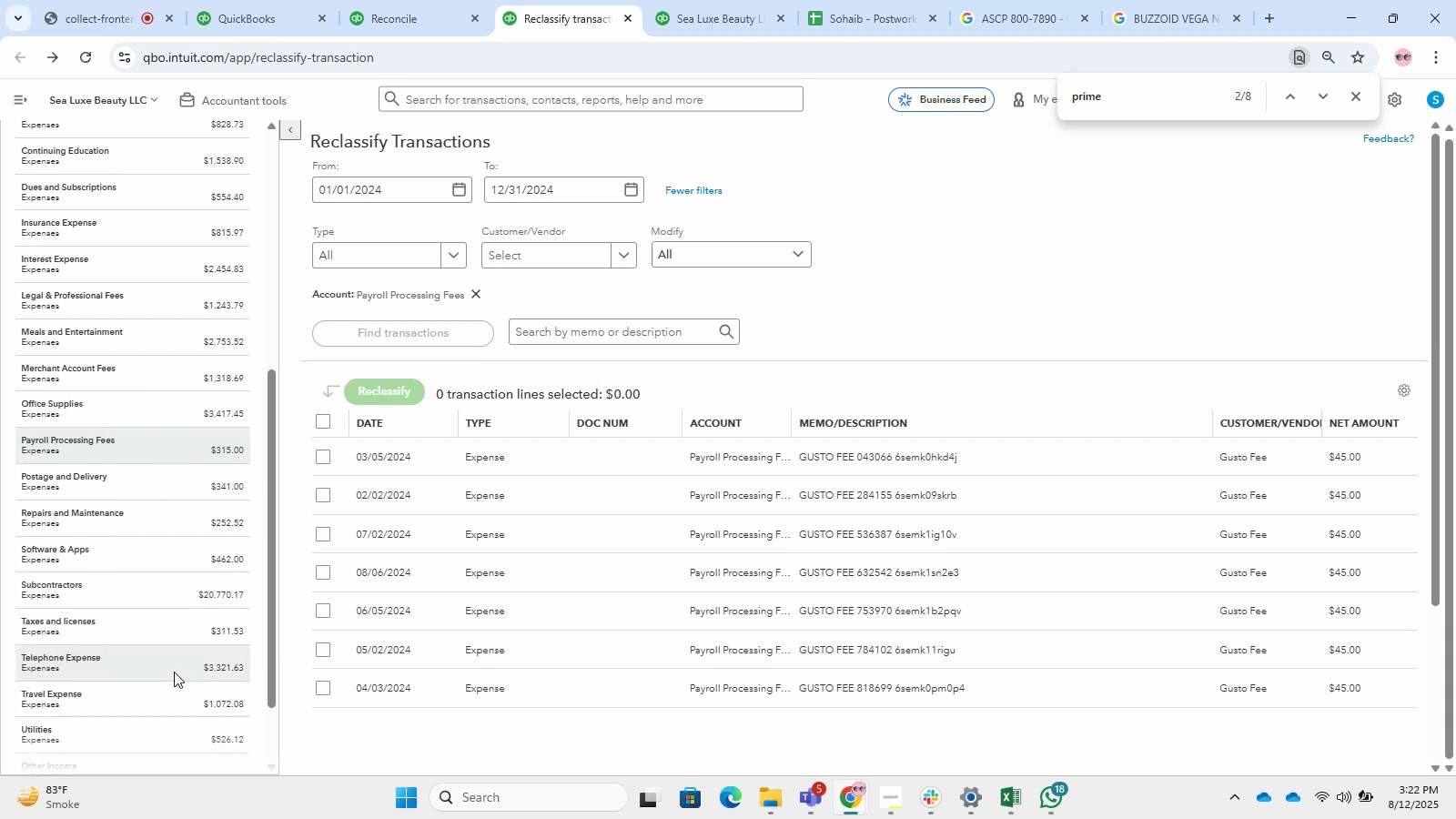 
left_click([174, 672])
 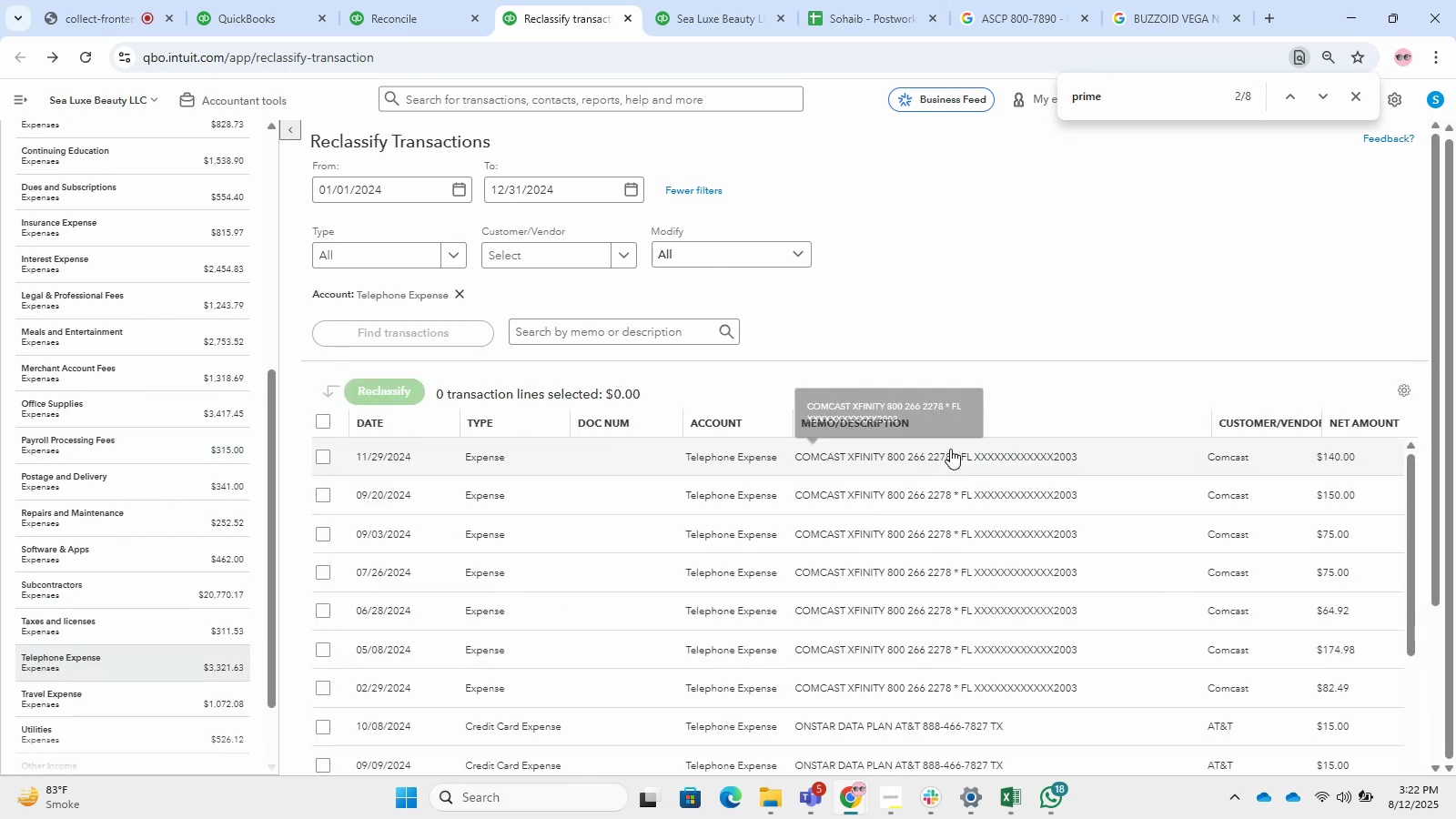 
left_click([1018, 427])
 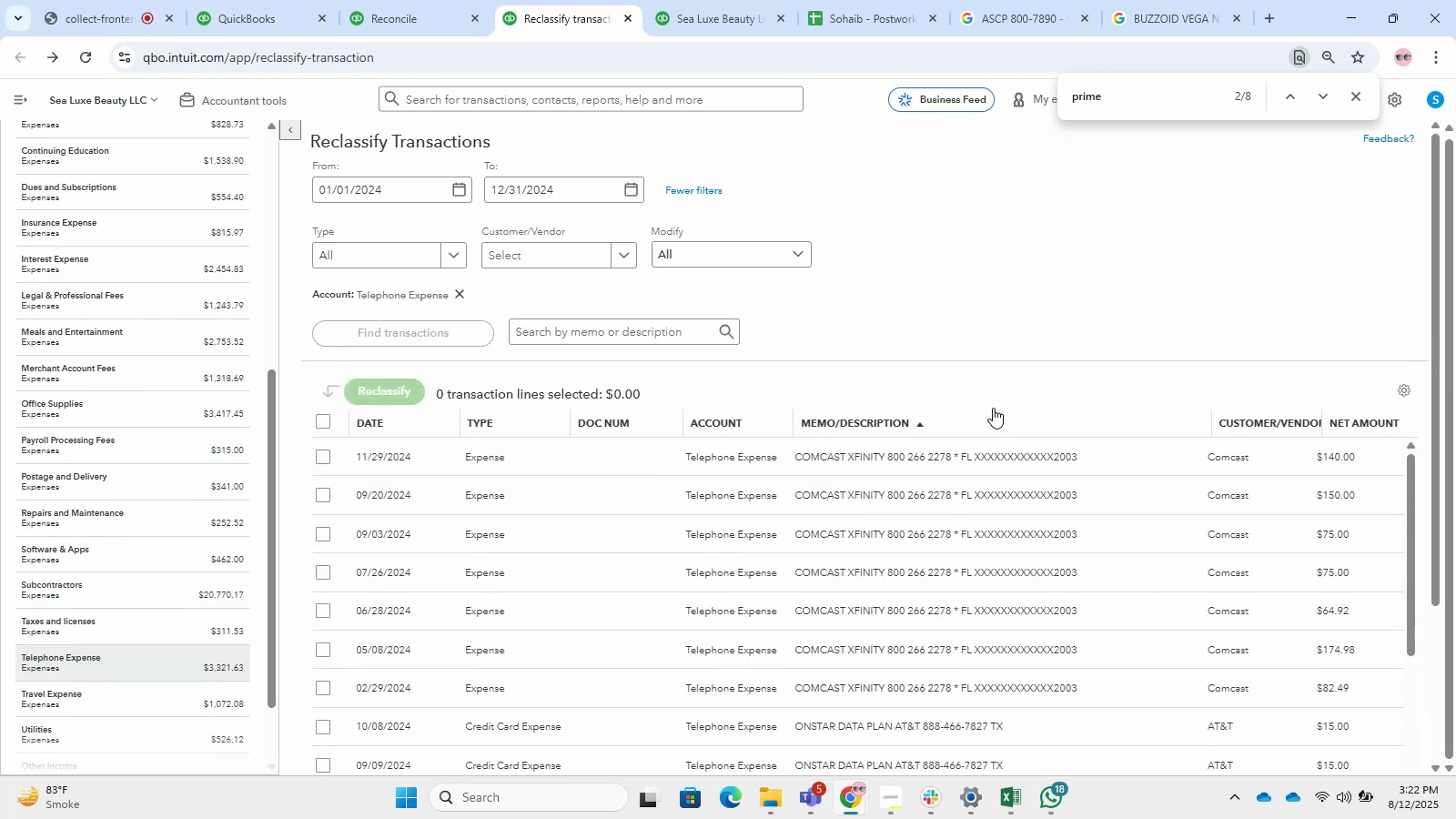 
scroll: coordinate [903, 363], scroll_direction: down, amount: 12.0
 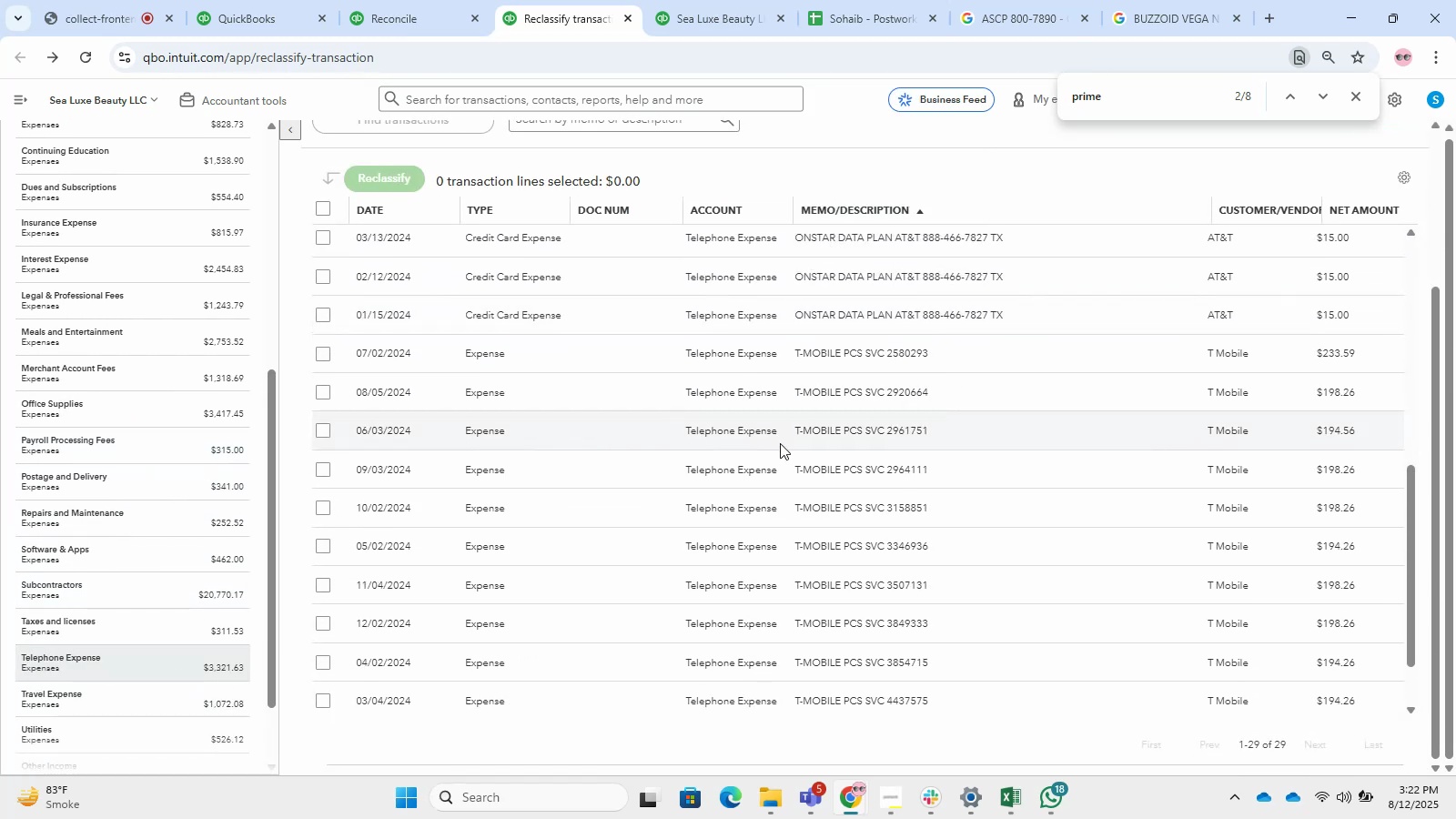 
scroll: coordinate [780, 443], scroll_direction: up, amount: 2.0
 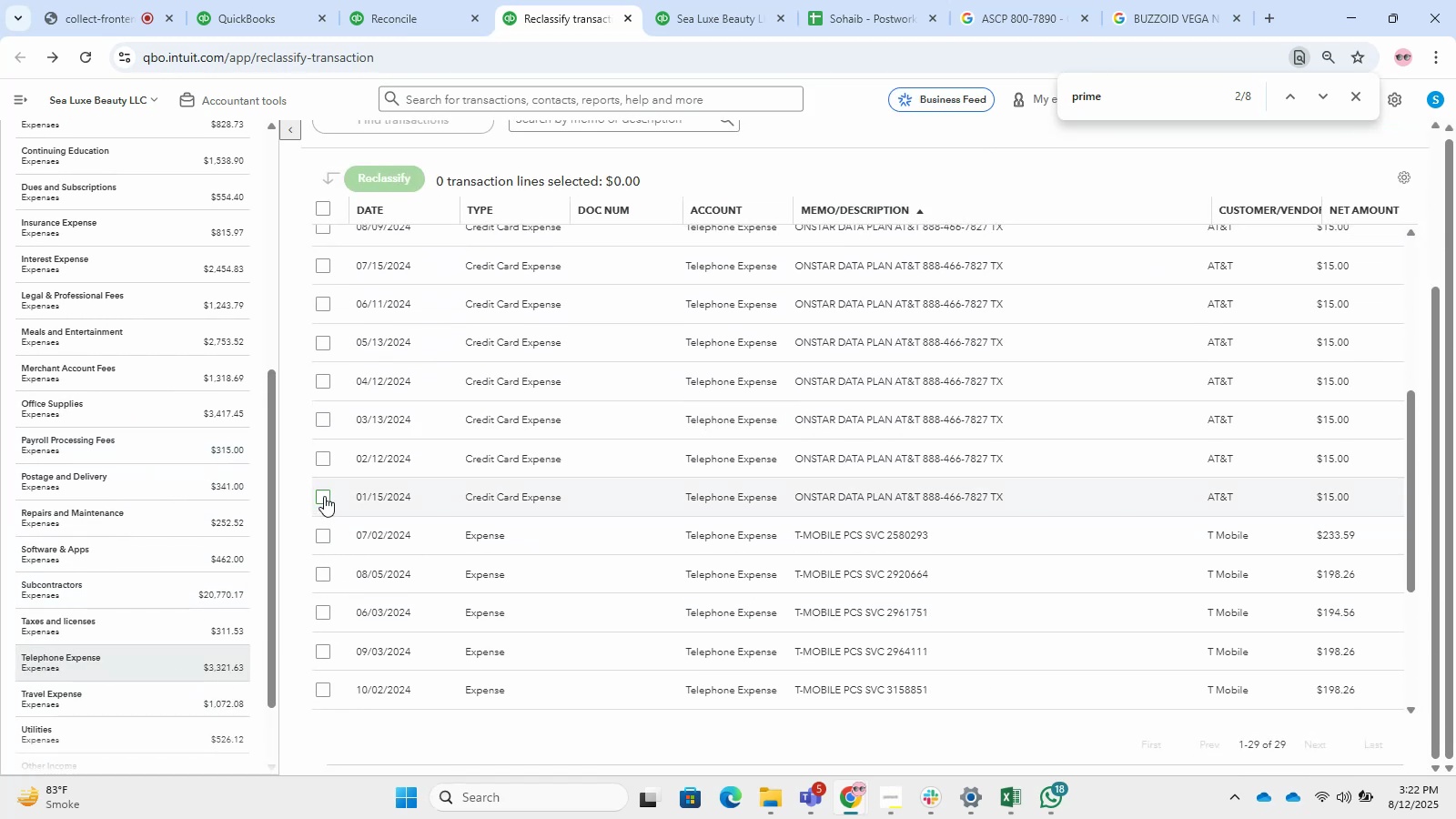 
double_click([327, 463])
 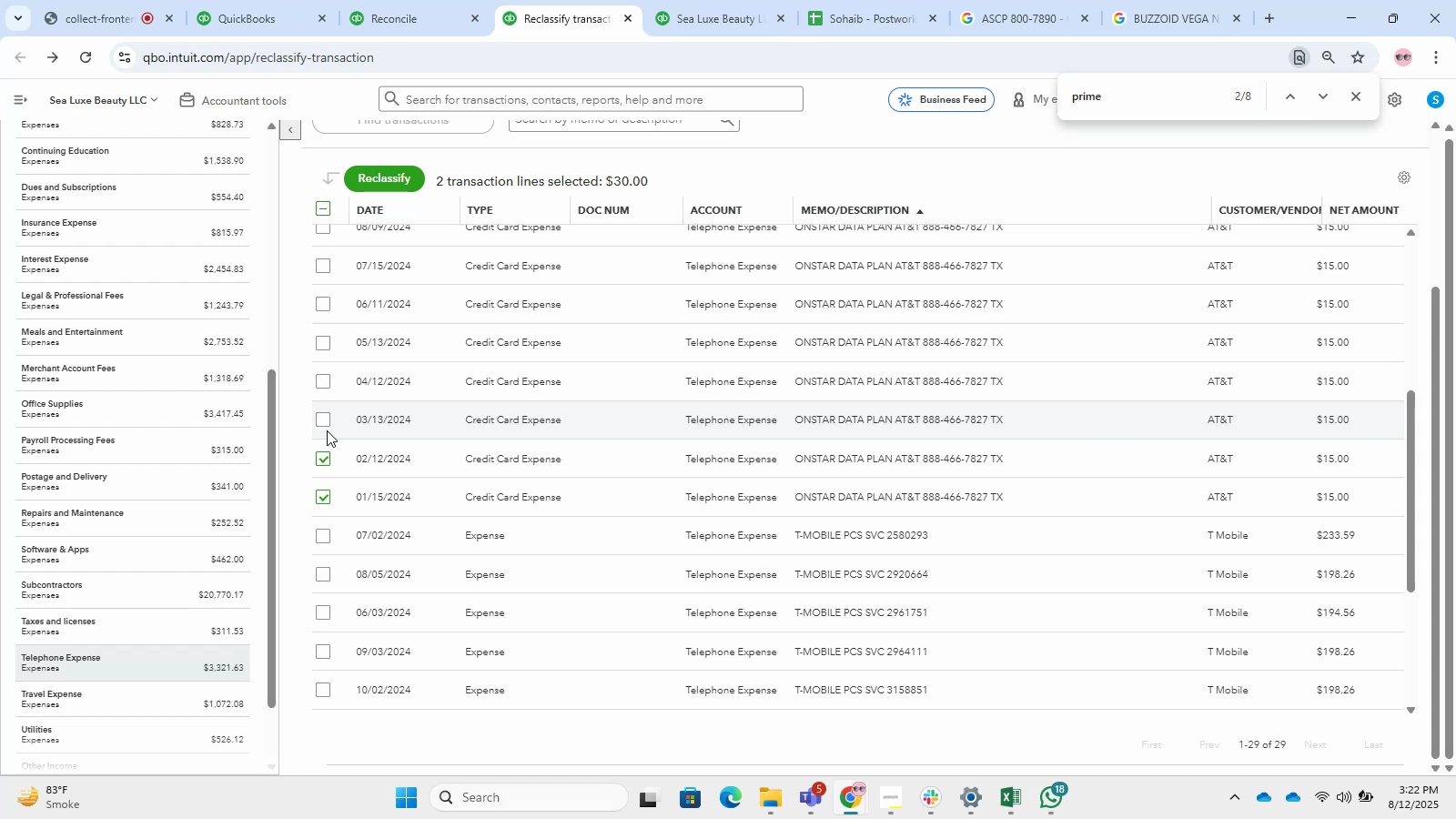 
triple_click([327, 430])
 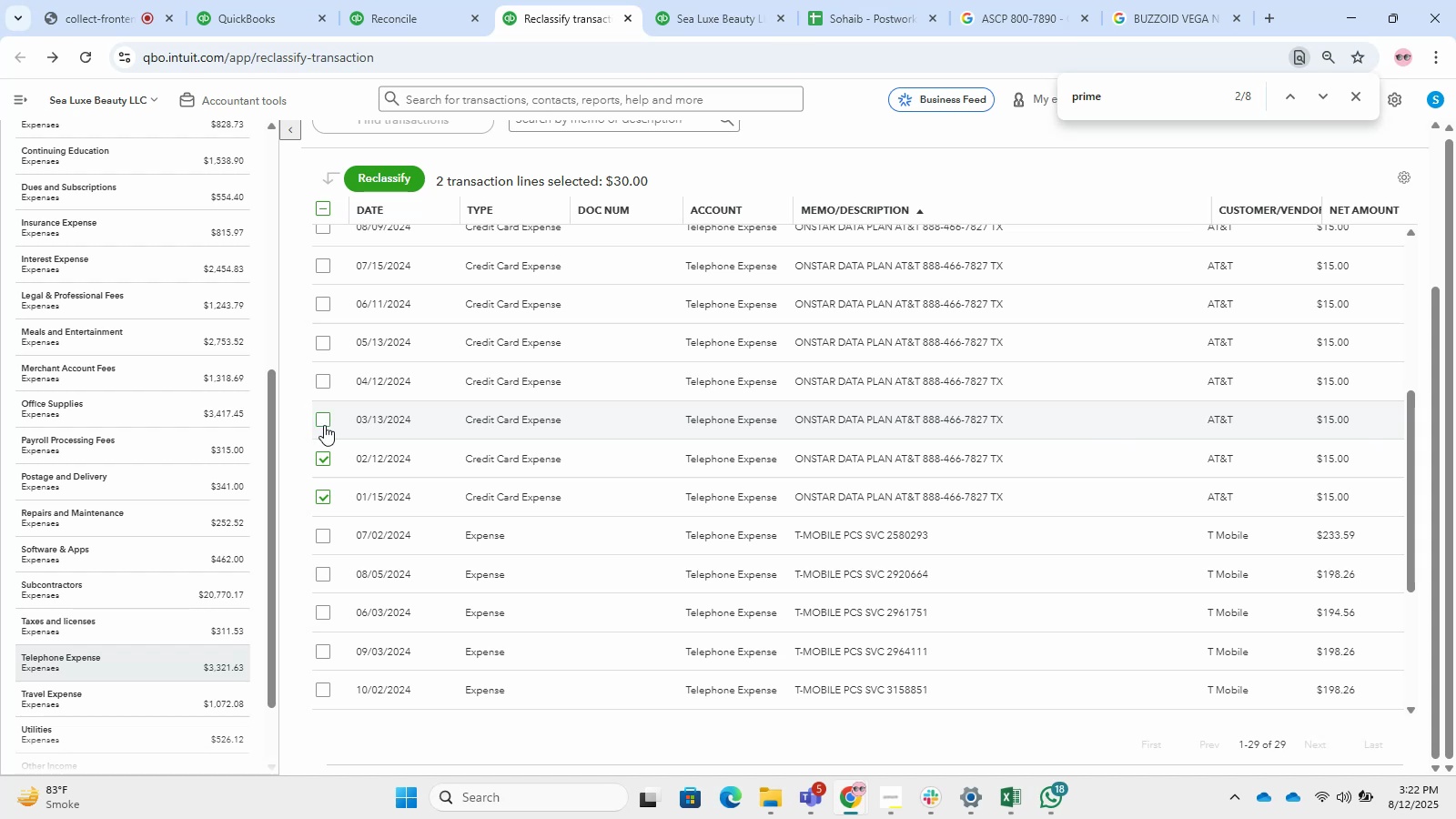 
triple_click([324, 425])
 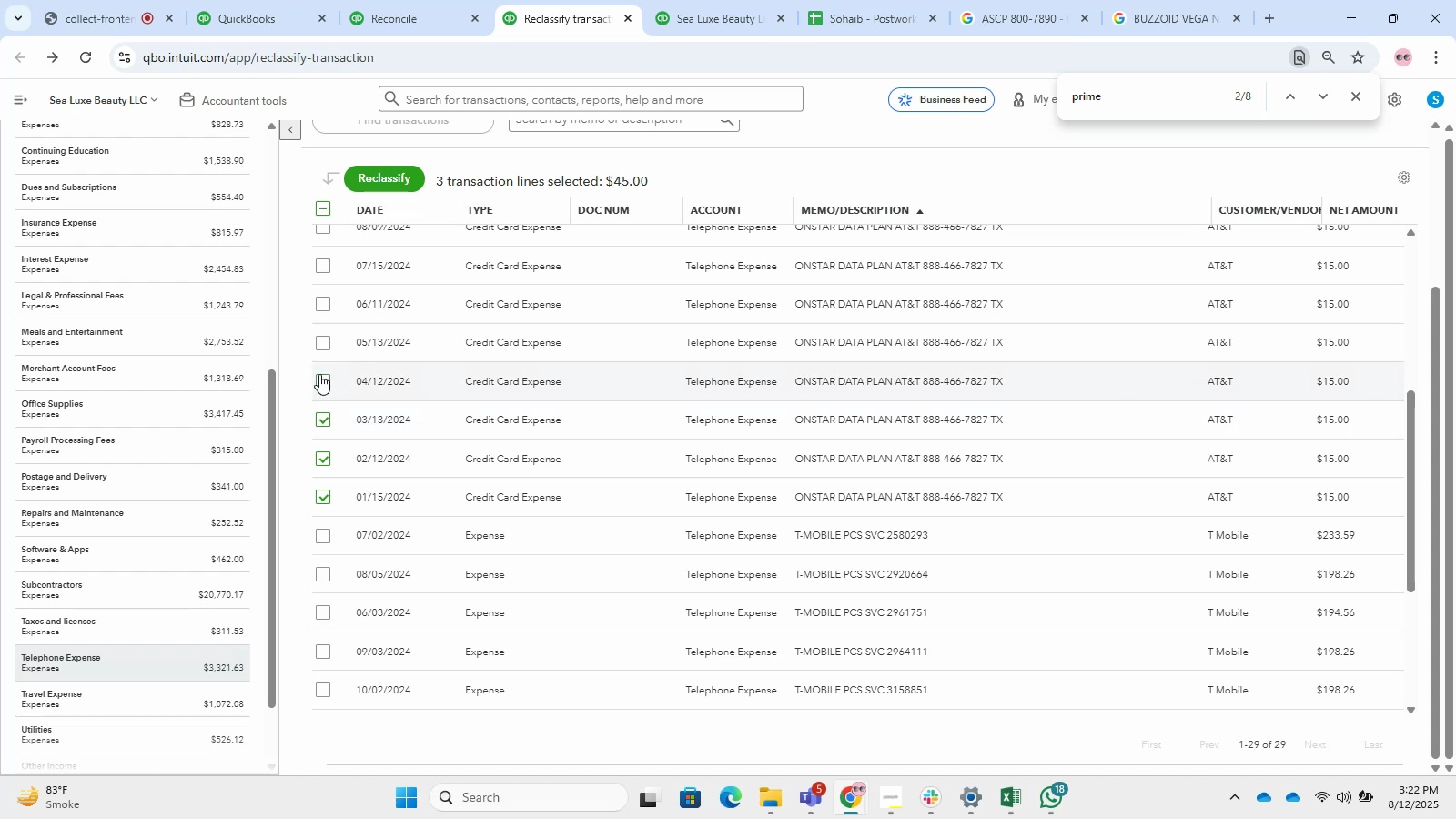 
triple_click([319, 374])
 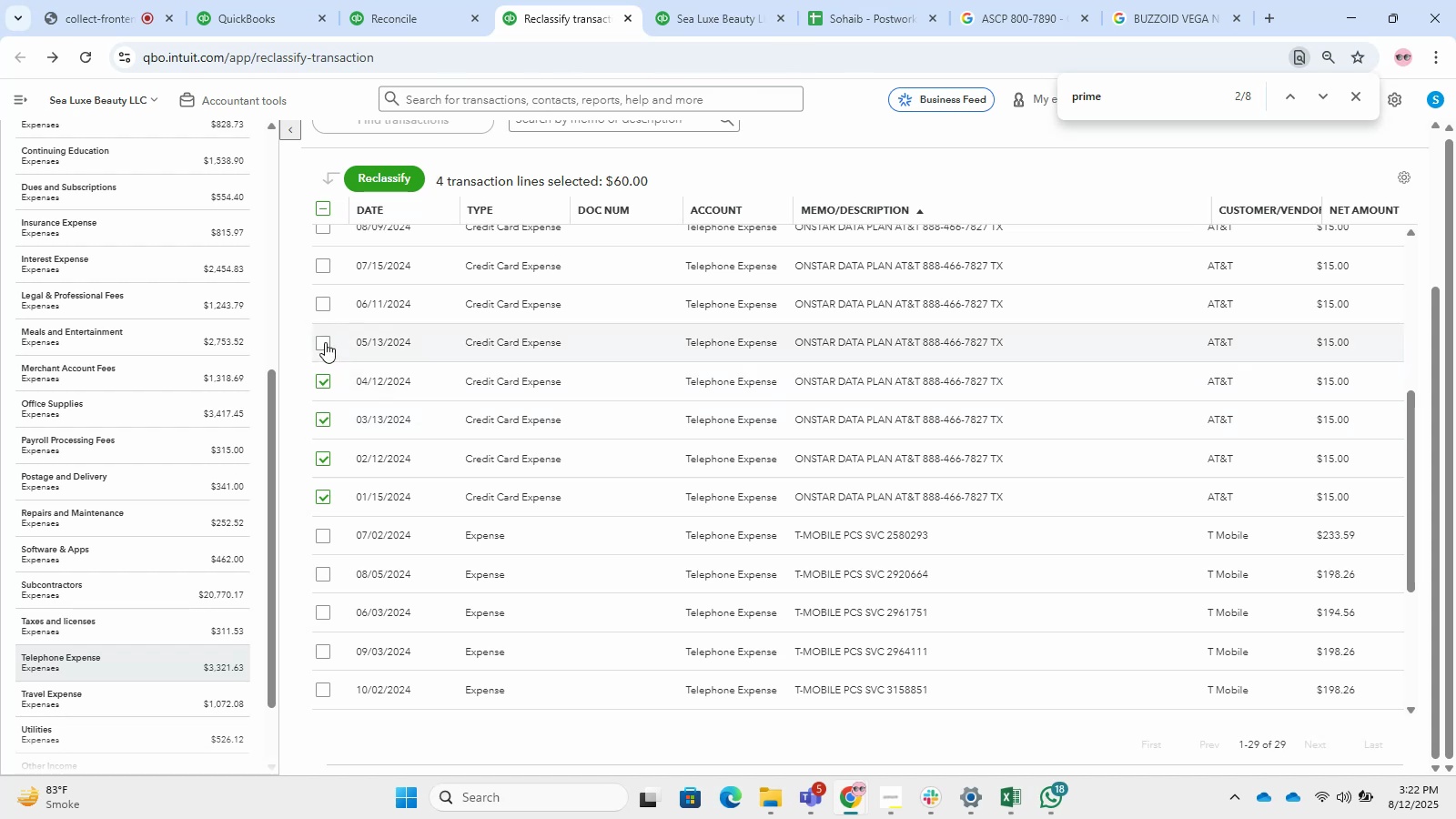 
left_click([325, 342])
 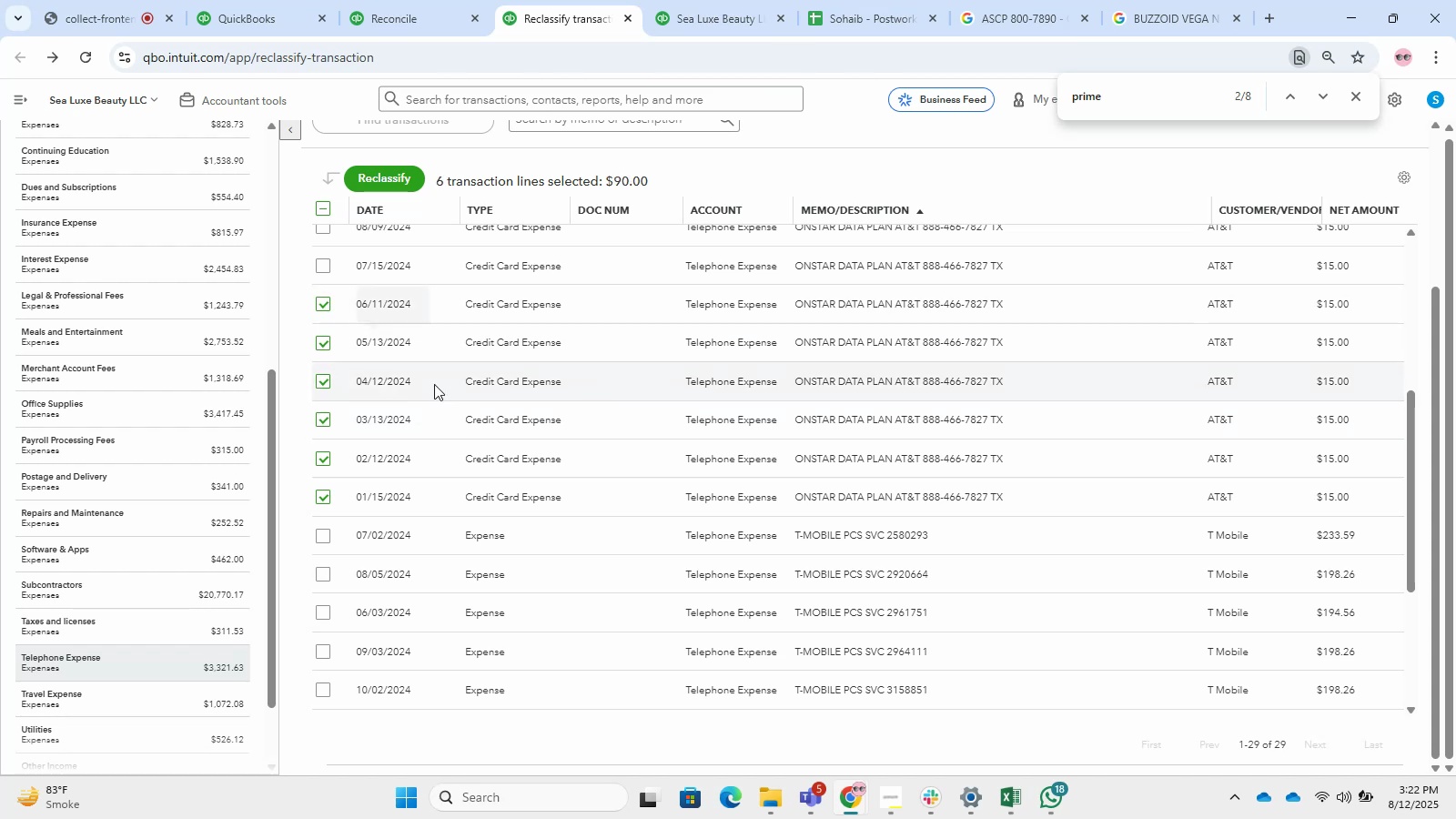 
scroll: coordinate [379, 501], scroll_direction: up, amount: 4.0
 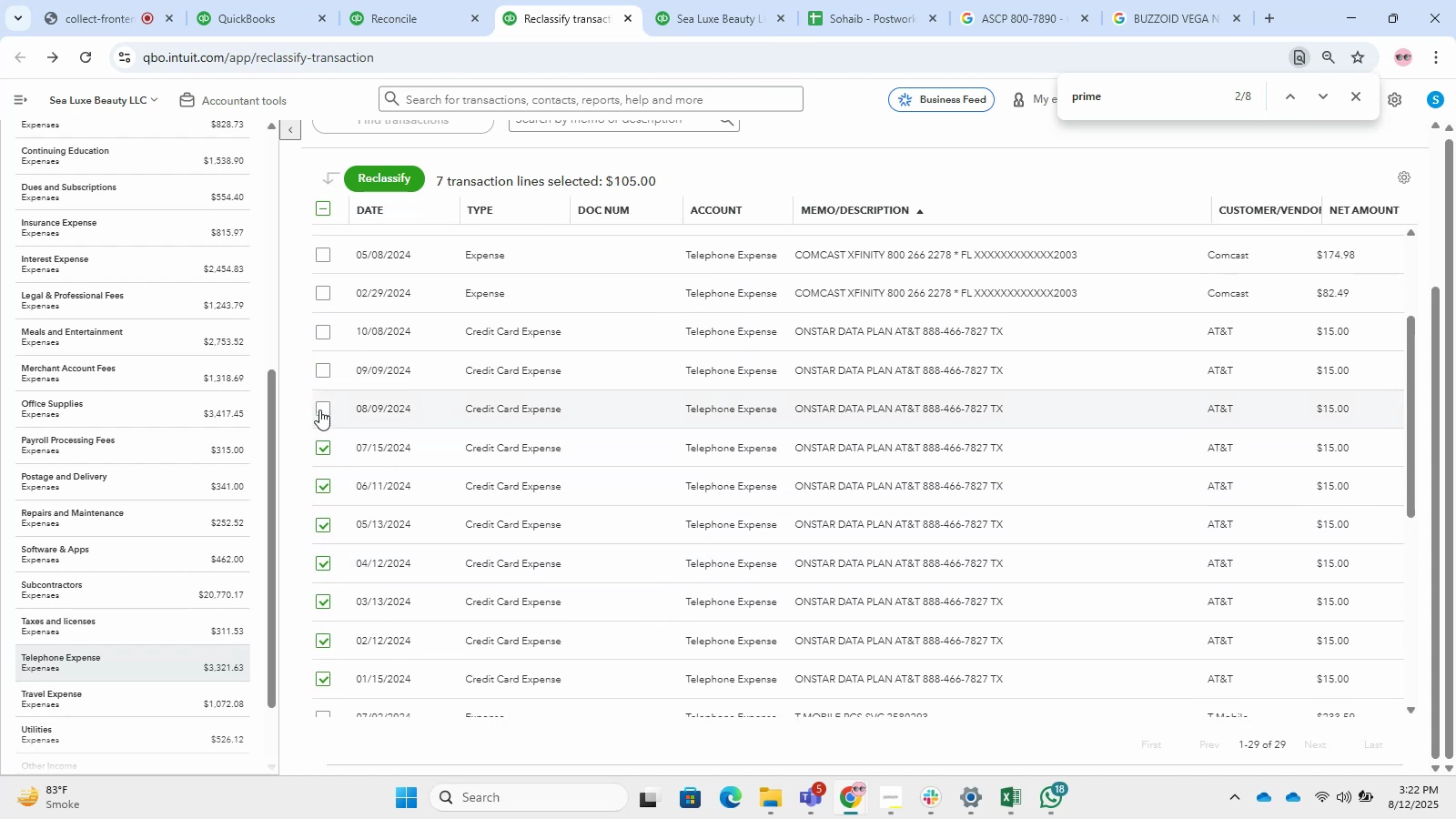 
double_click([323, 402])
 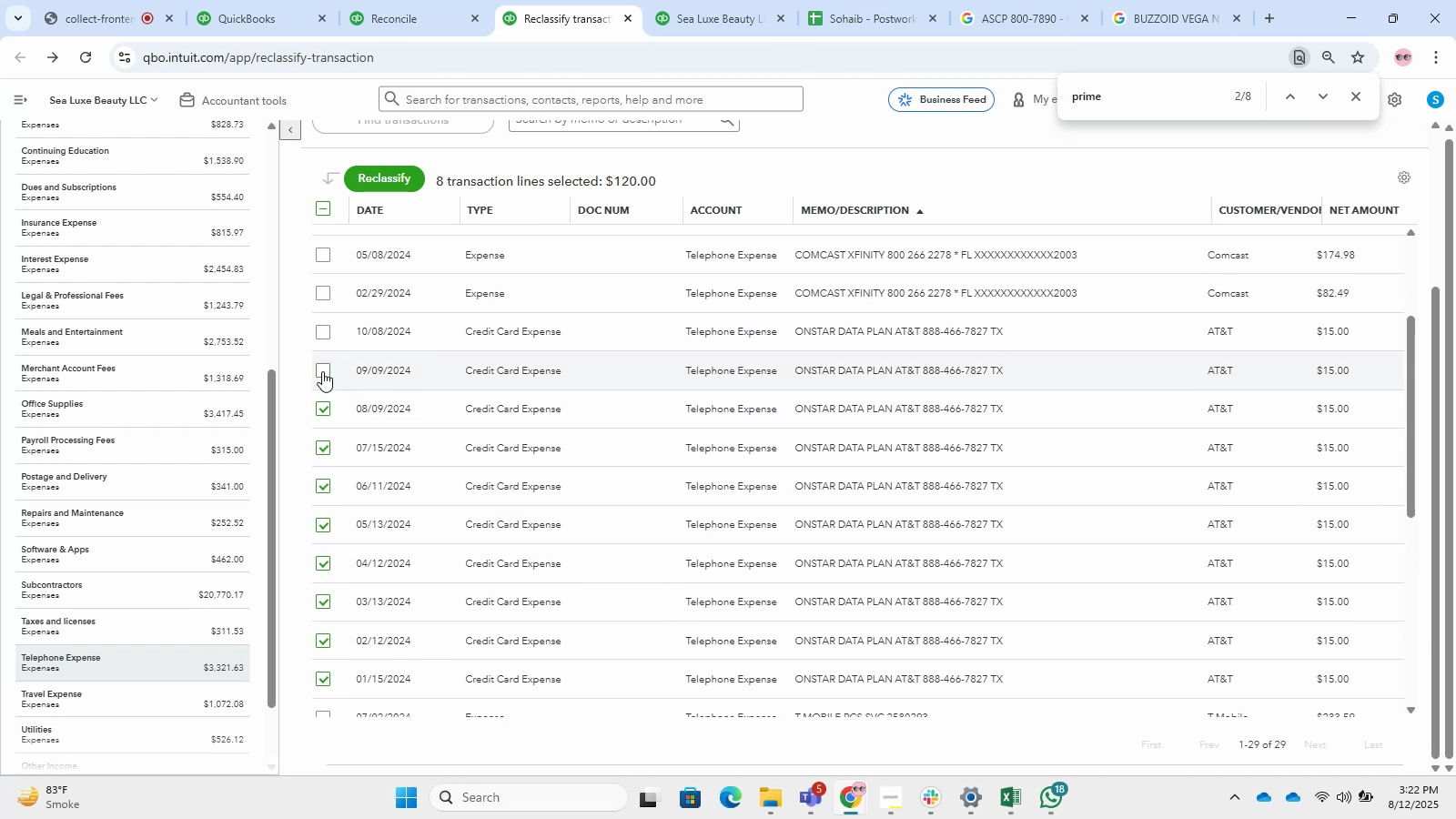 
triple_click([322, 371])
 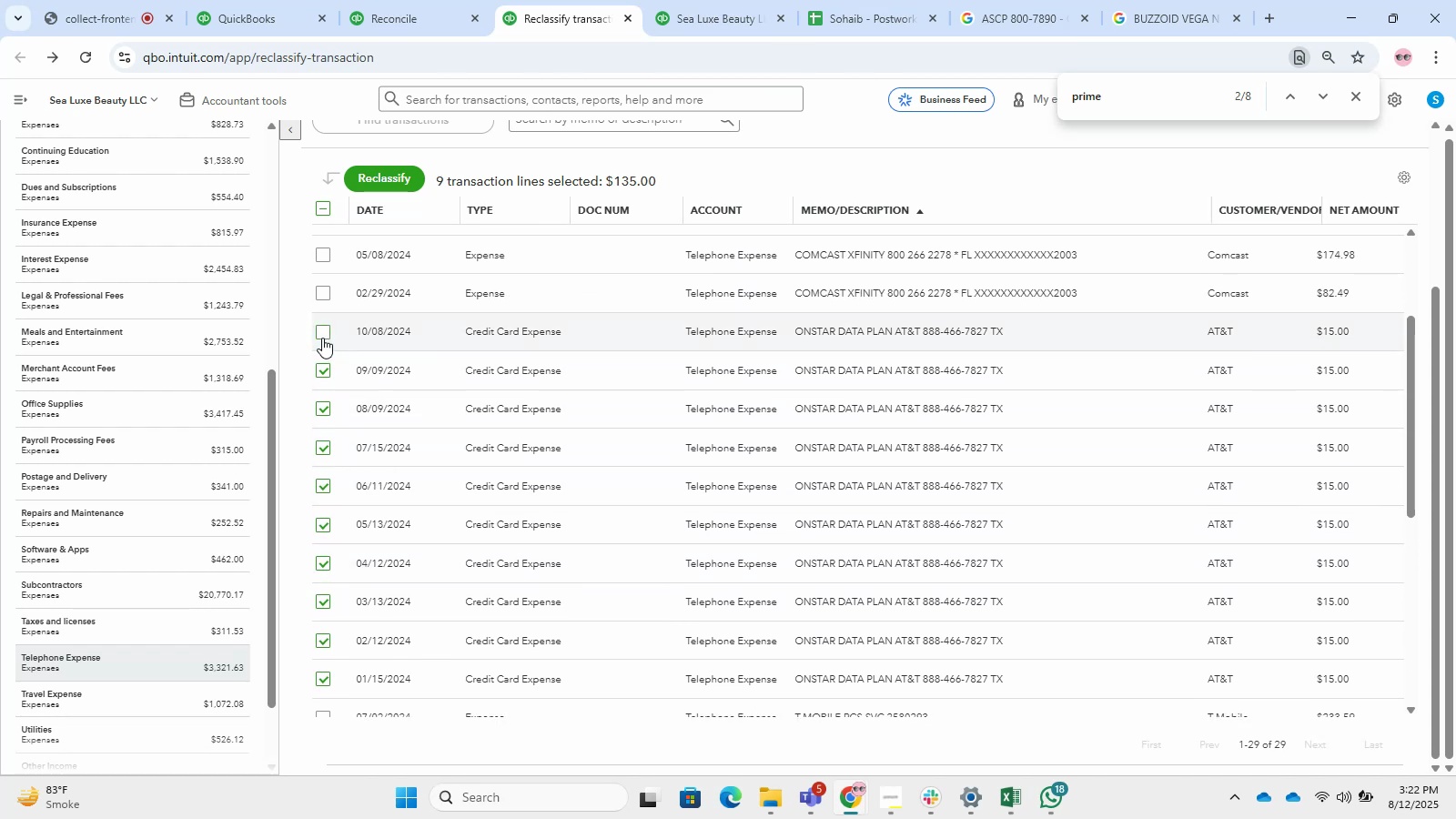 
triple_click([322, 338])
 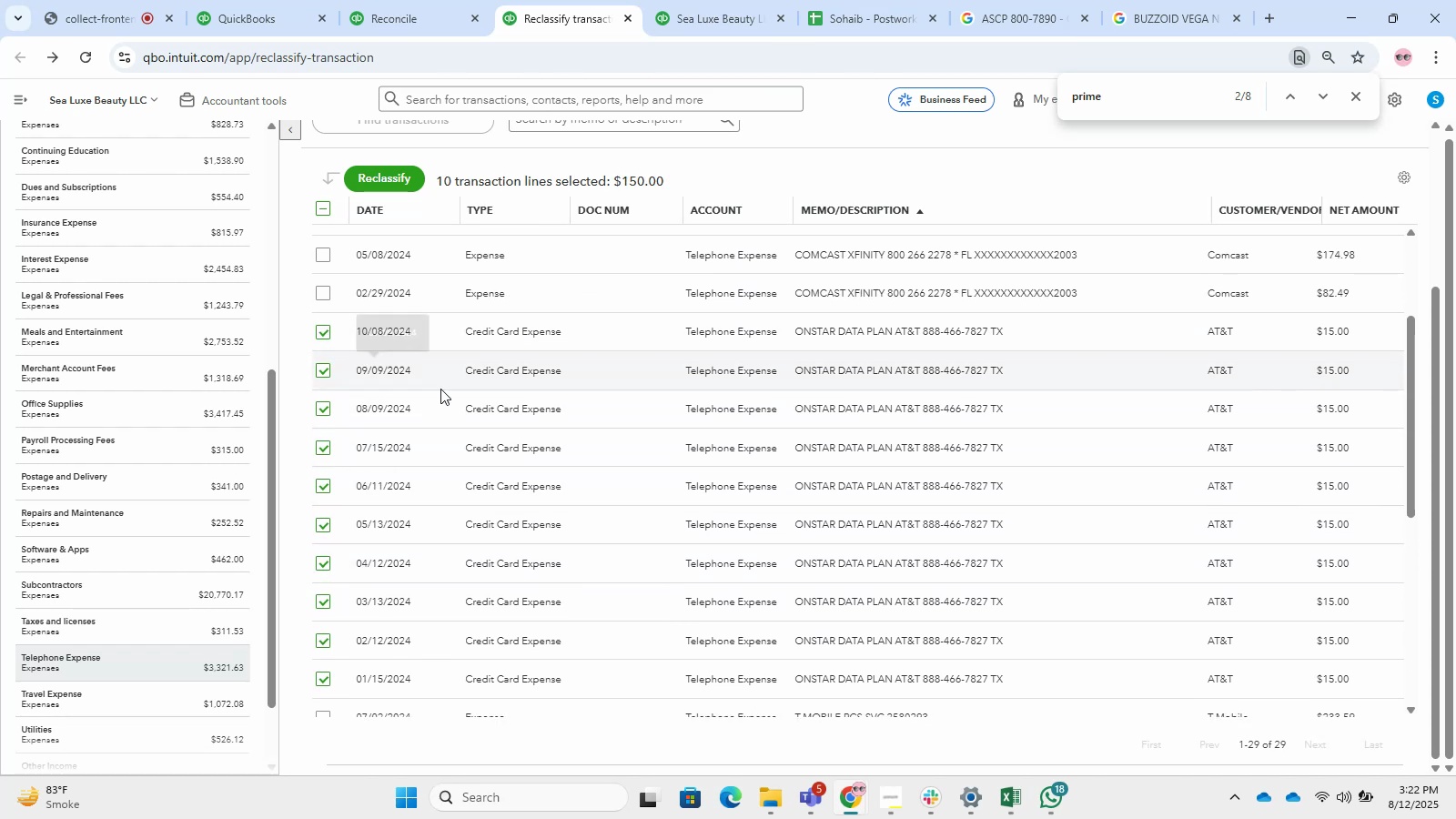 
scroll: coordinate [640, 535], scroll_direction: down, amount: 11.0
 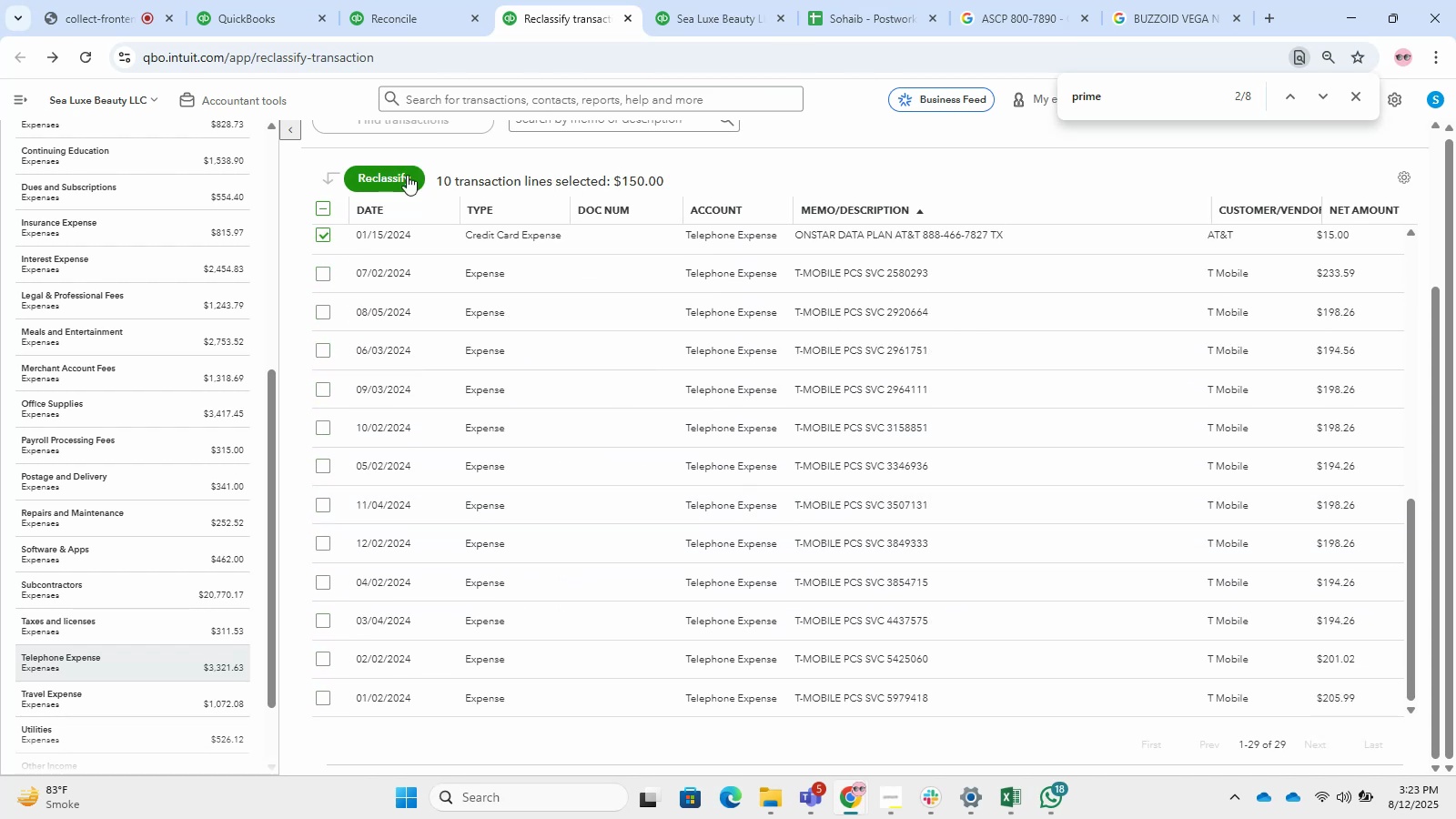 
left_click([383, 168])
 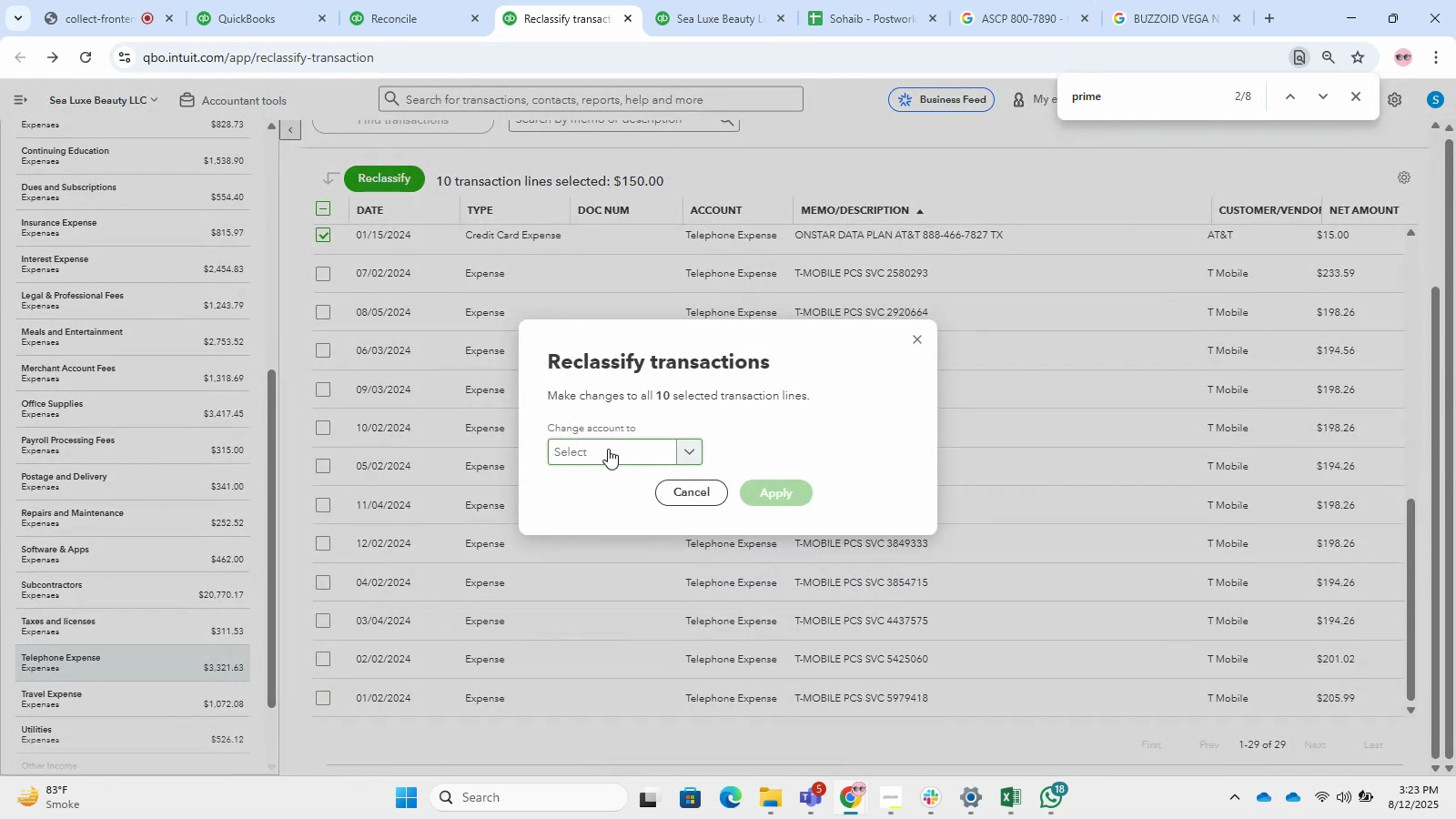 
left_click([610, 450])
 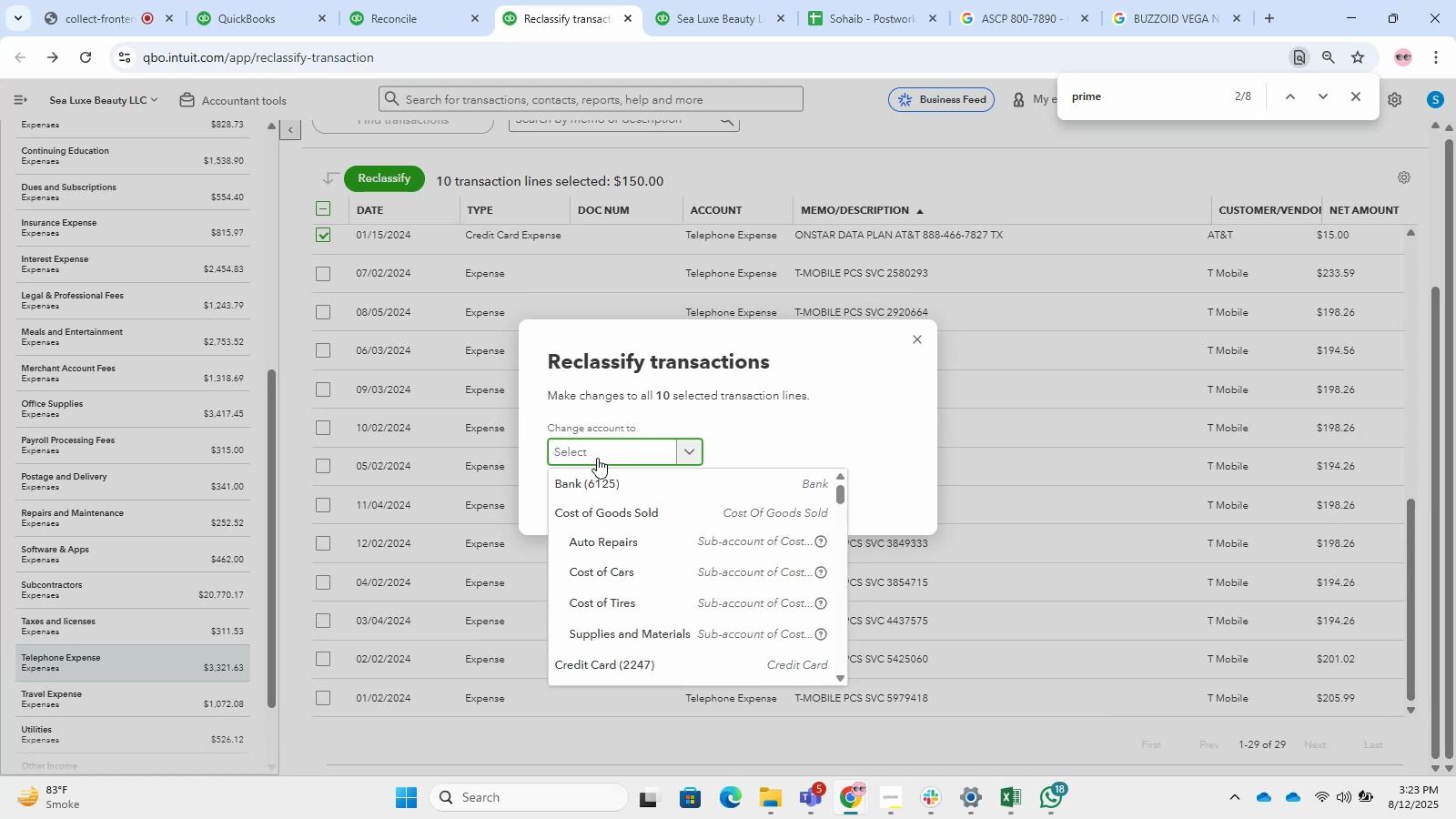 
wait(12.18)
 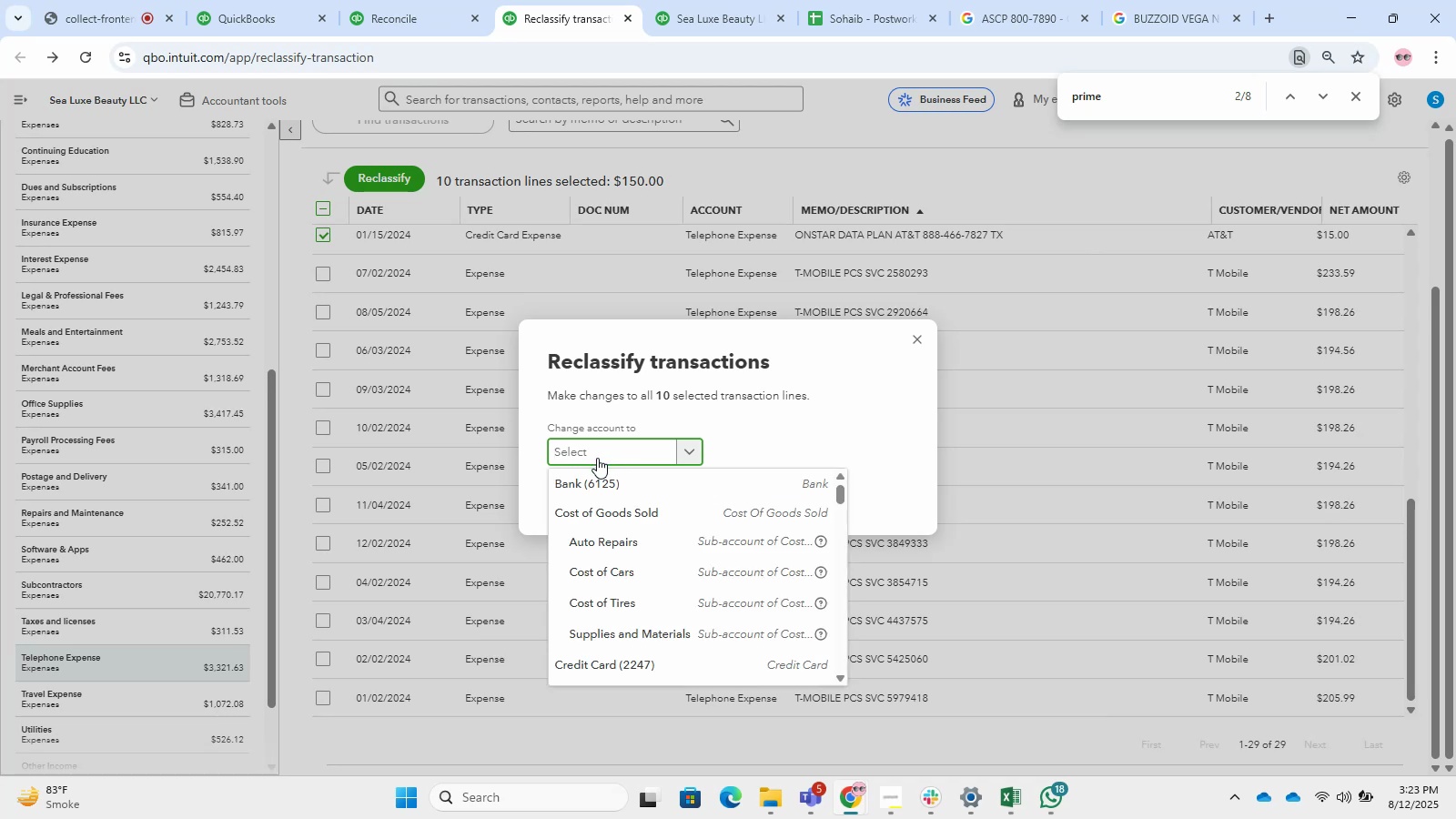 
type(dues)
 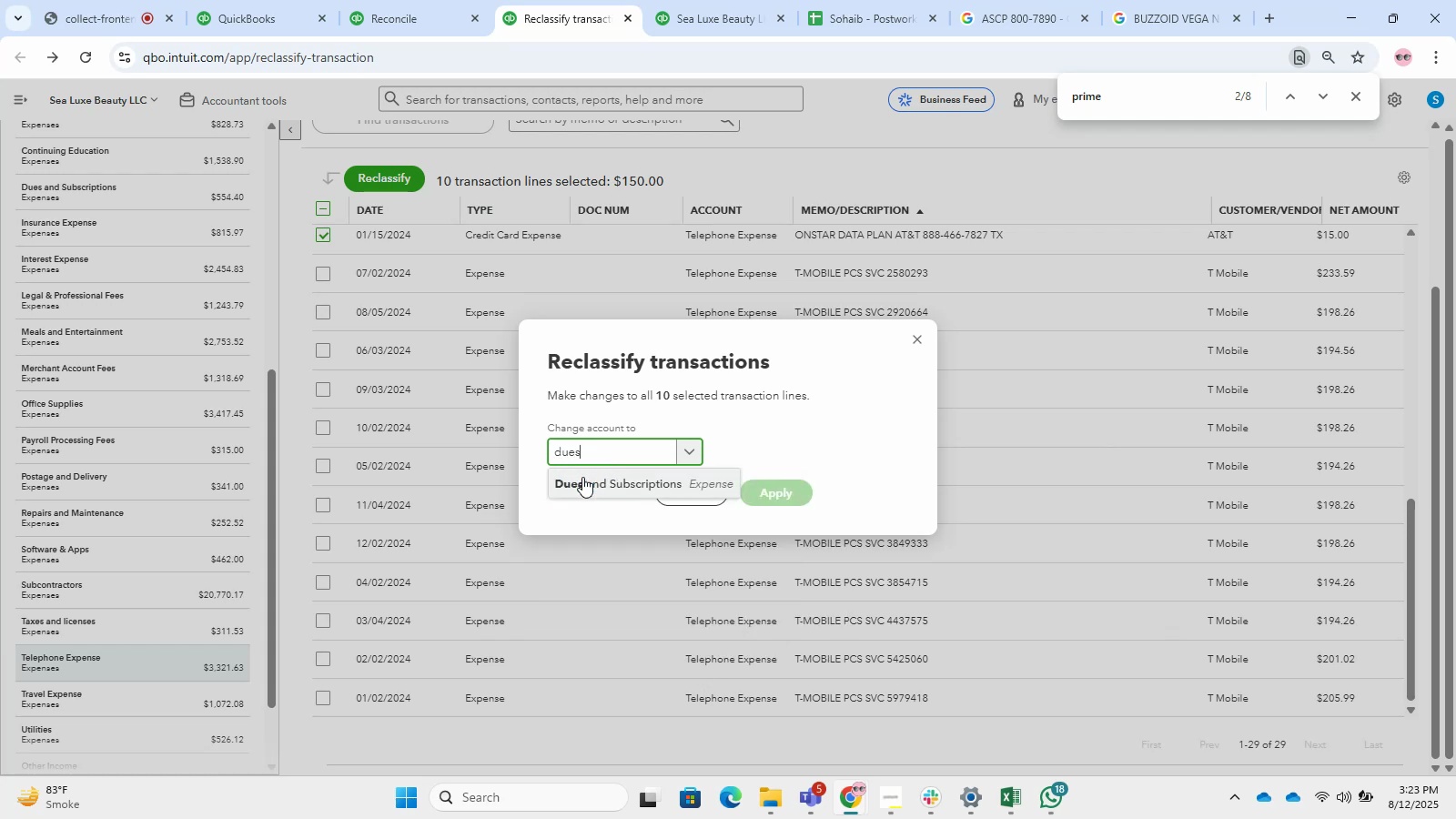 
left_click([582, 477])
 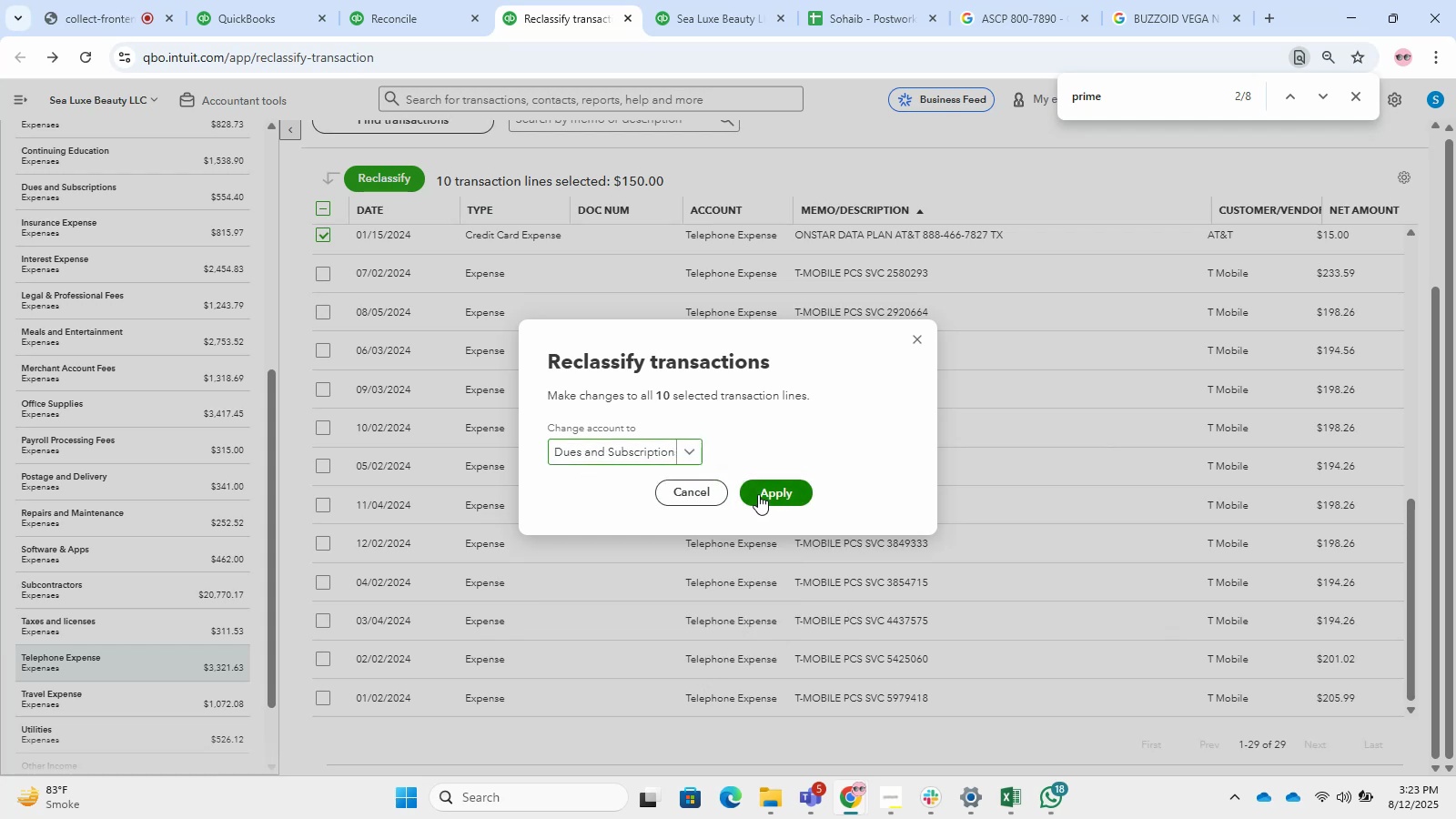 
left_click([758, 494])
 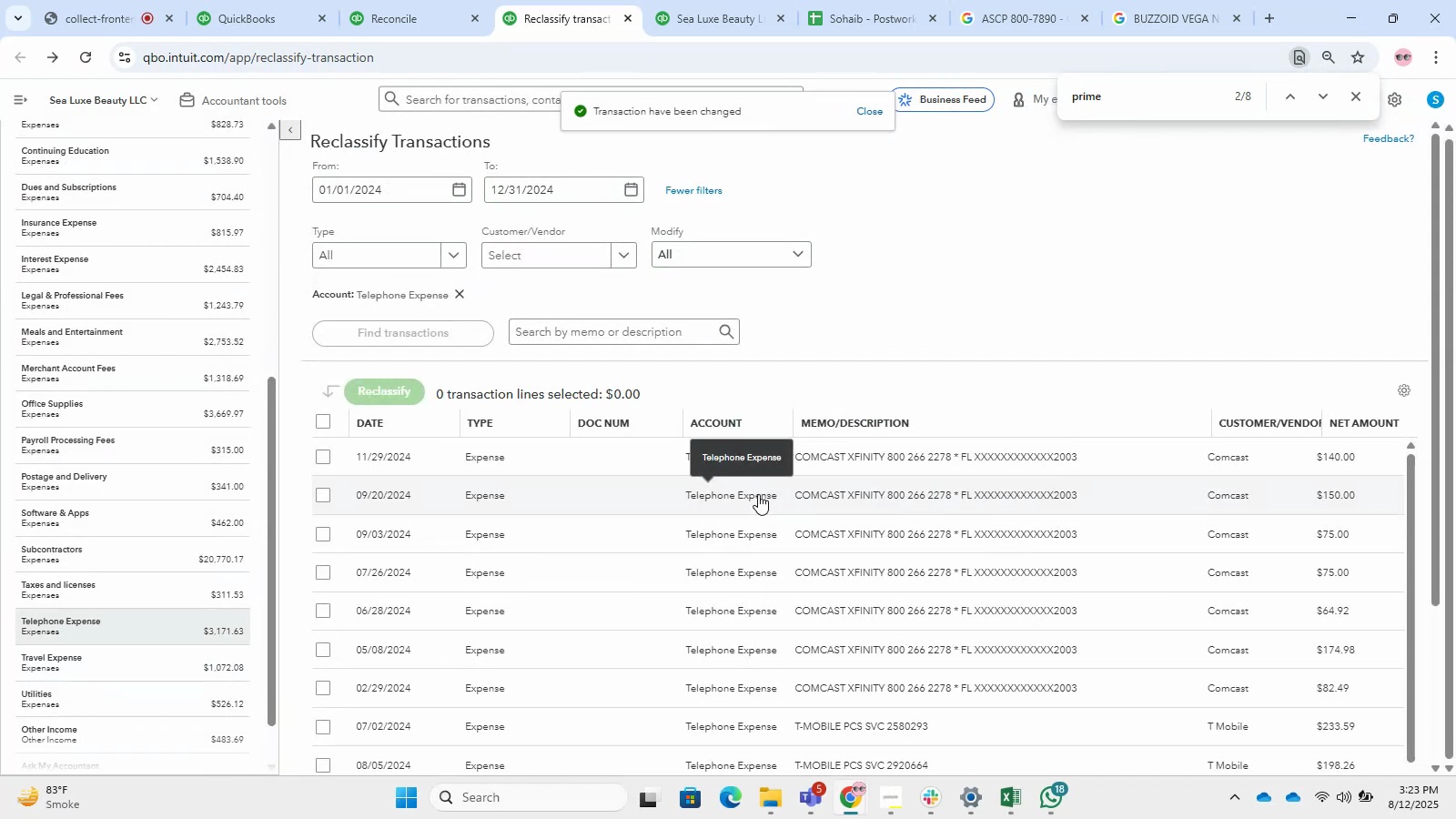 
wait(5.06)
 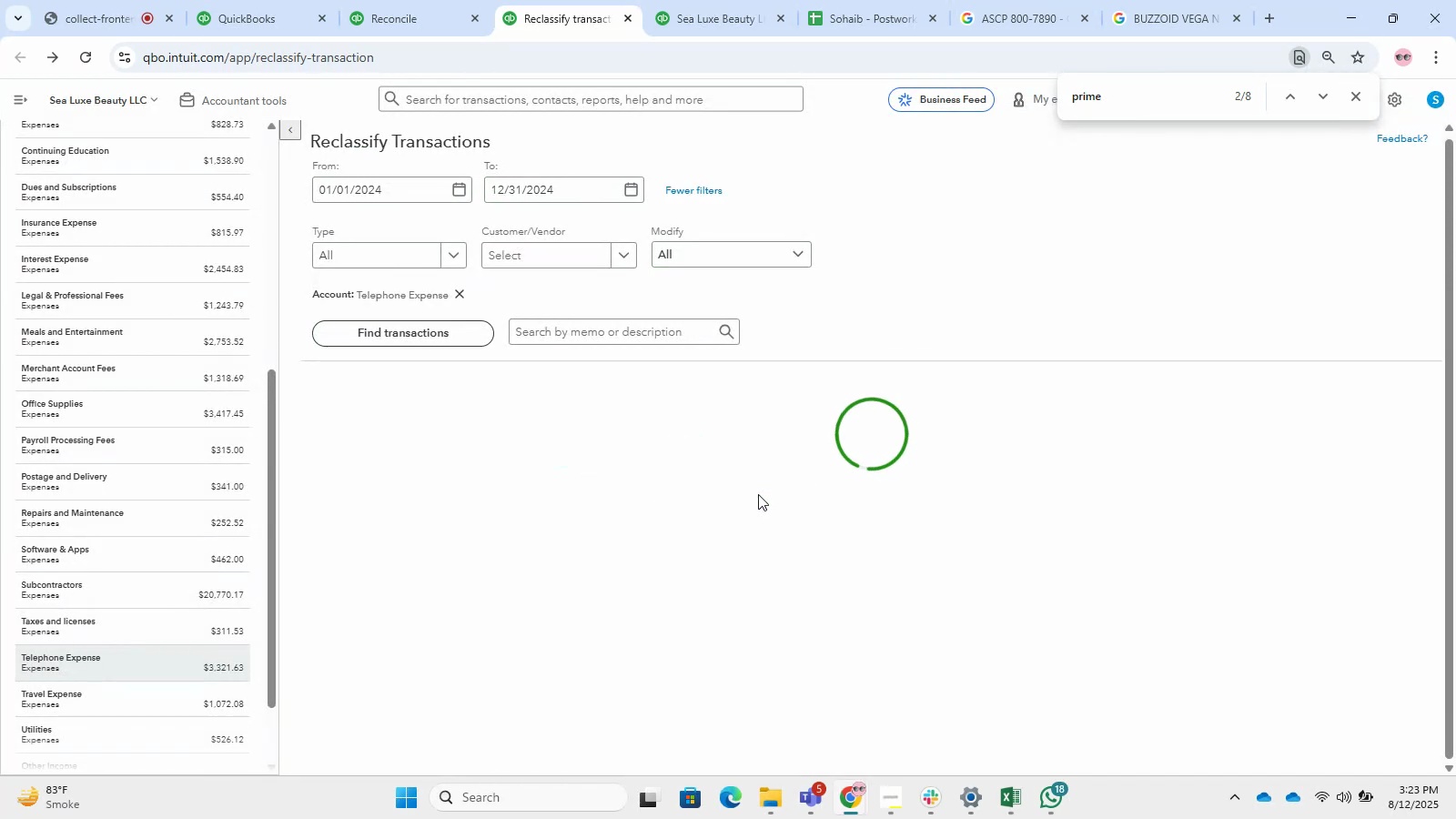 
scroll: coordinate [449, 562], scroll_direction: down, amount: 24.0
 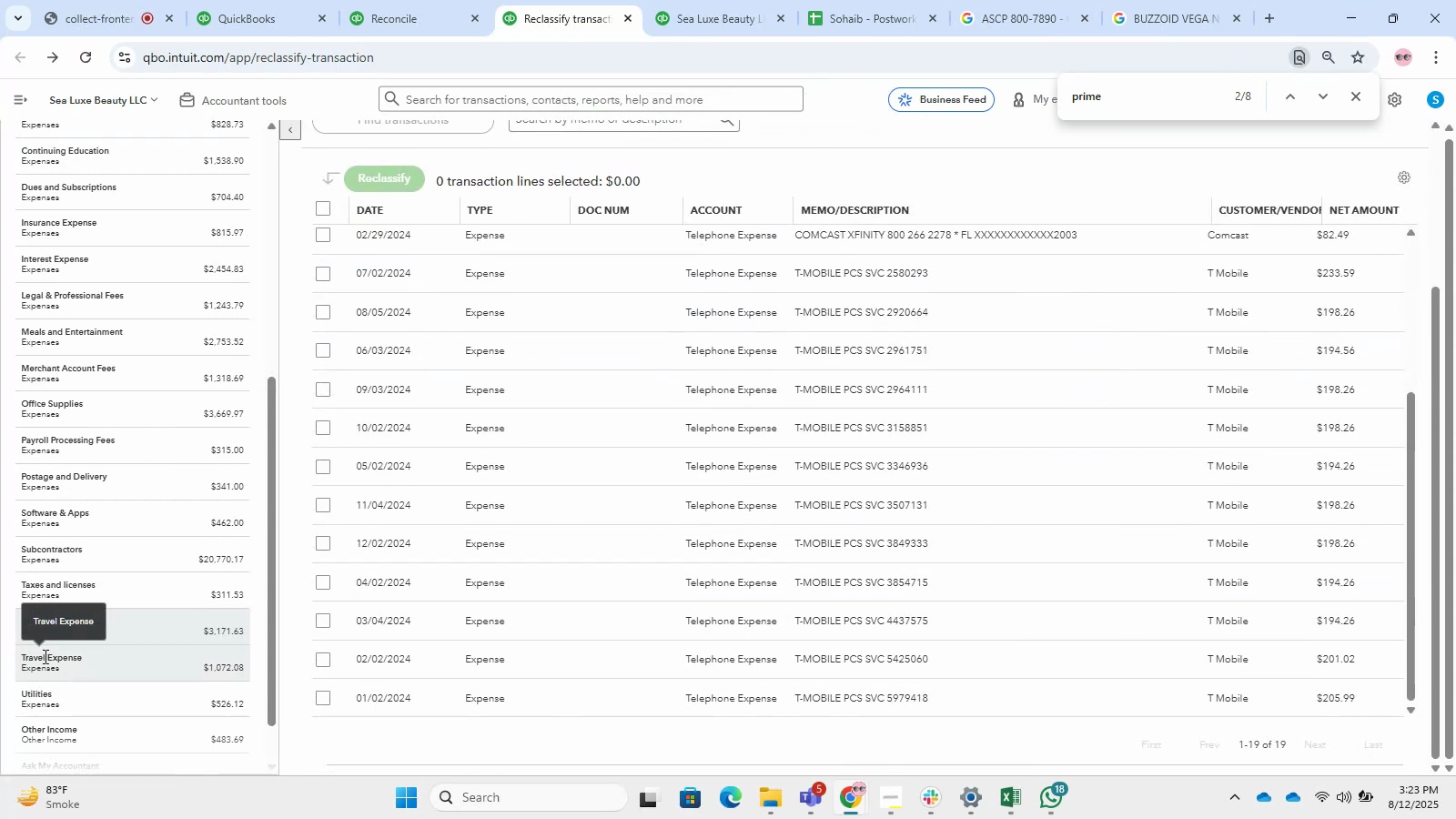 
left_click([44, 656])
 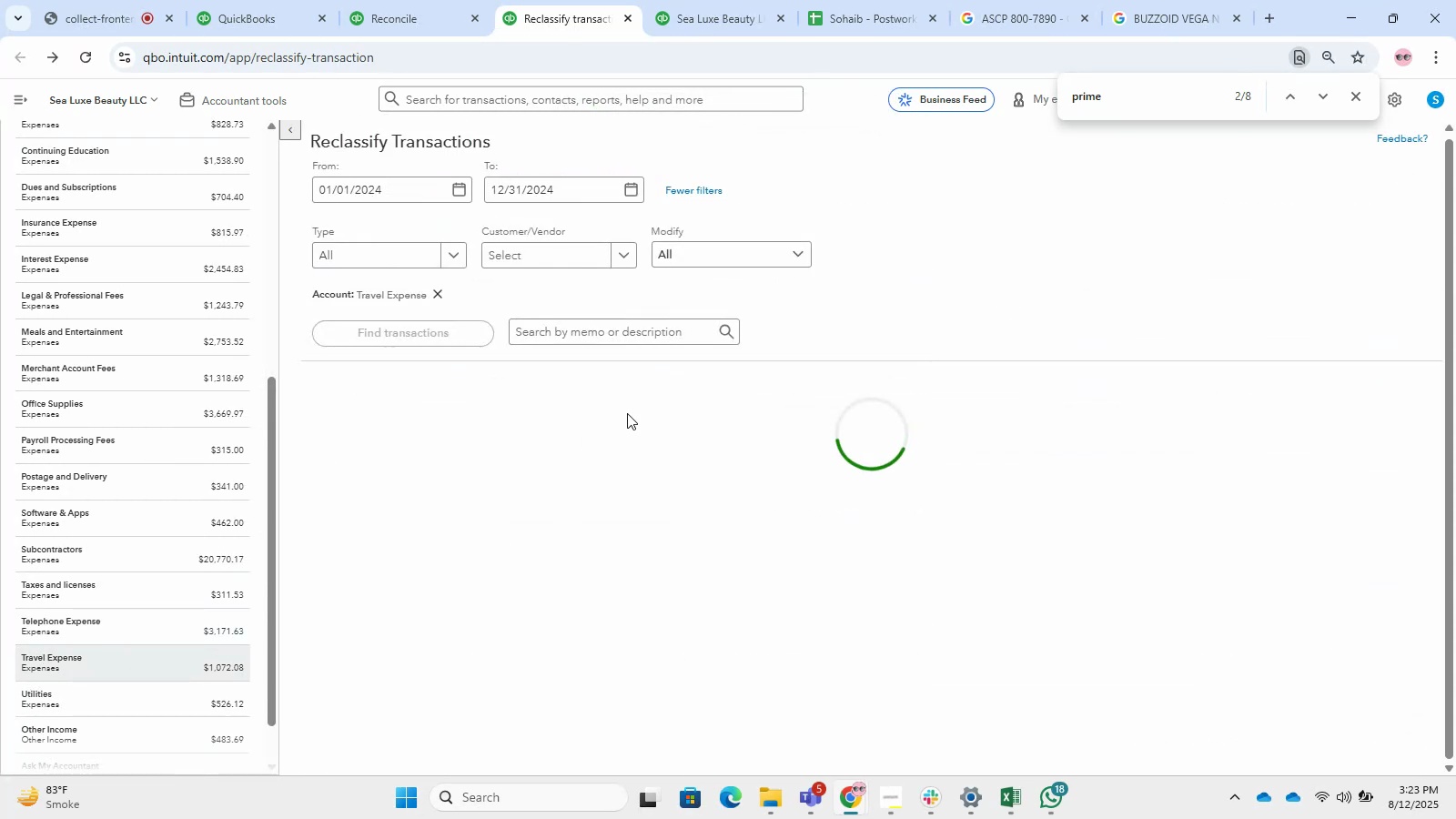 
scroll: coordinate [877, 344], scroll_direction: down, amount: 9.0
 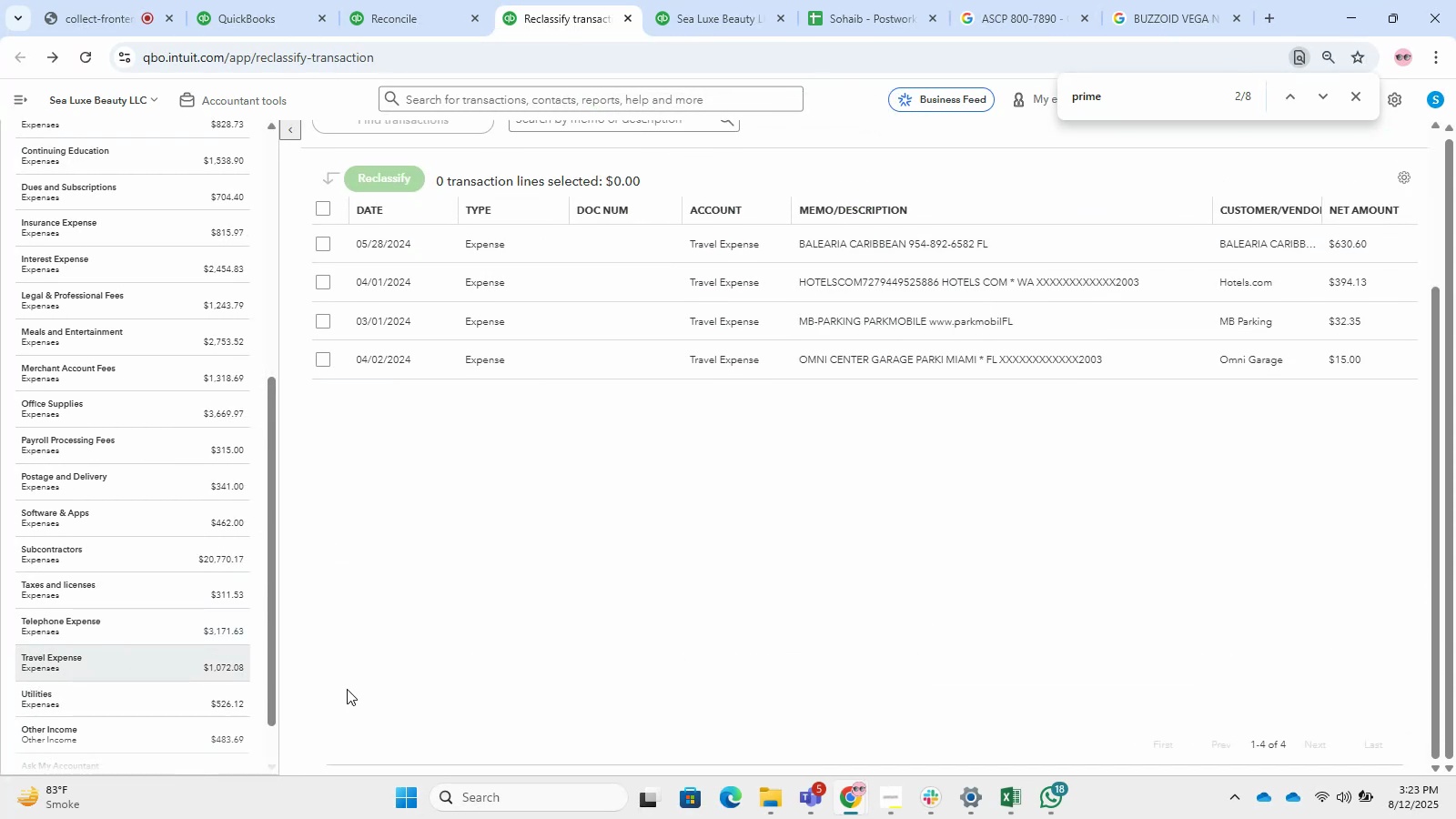 
left_click([123, 716])
 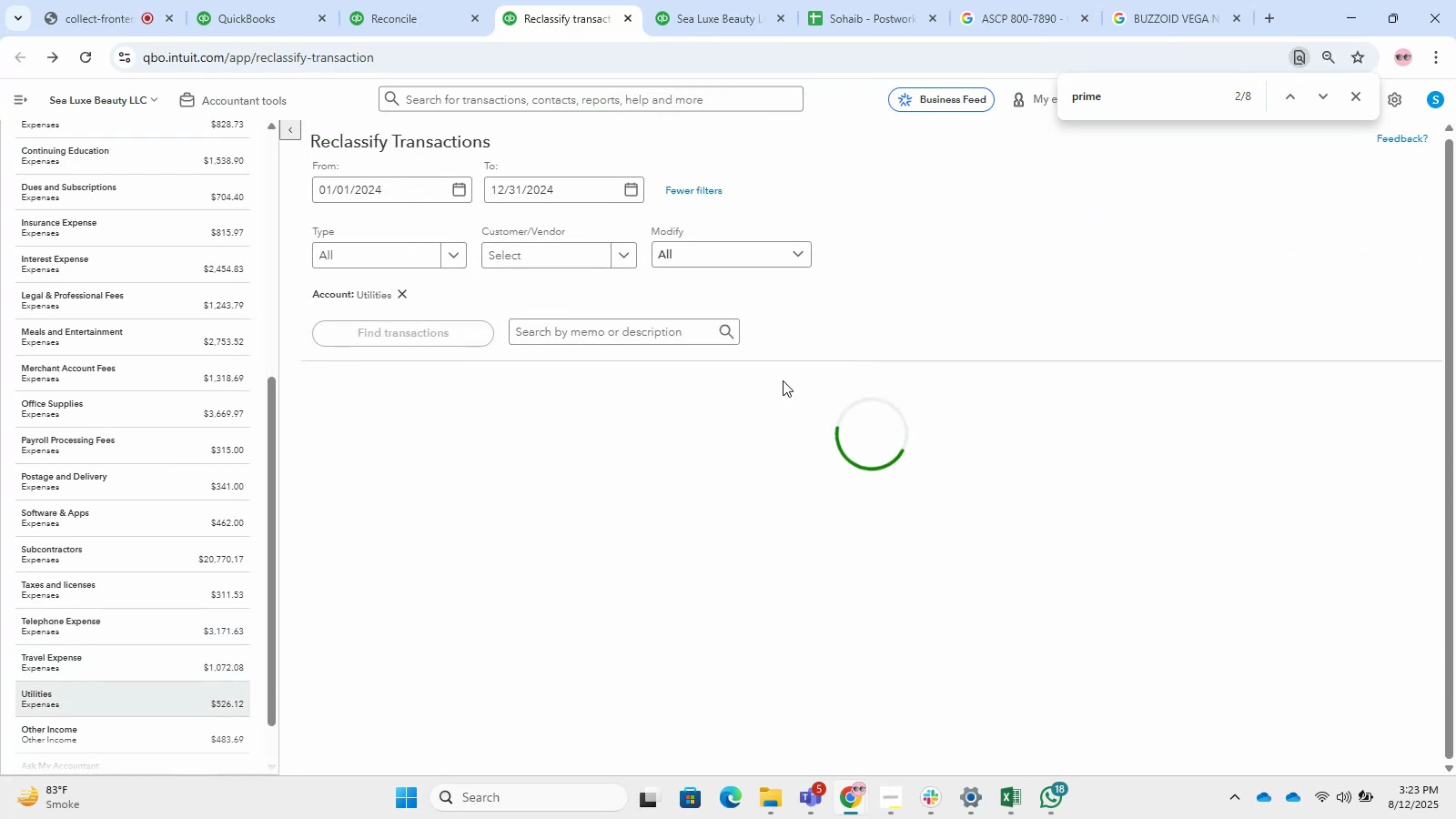 
scroll: coordinate [787, 602], scroll_direction: down, amount: 18.0
 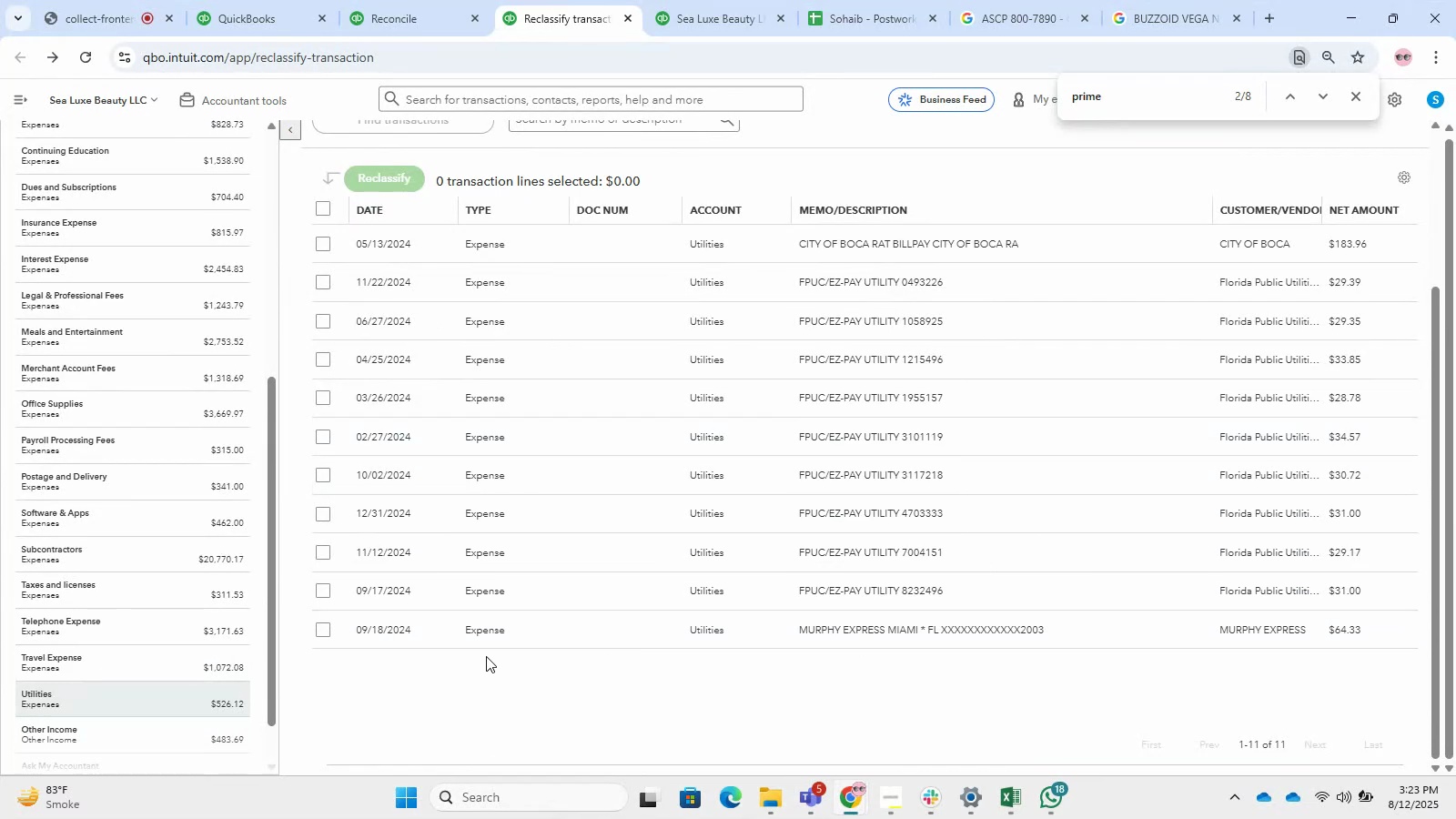 
wait(6.52)
 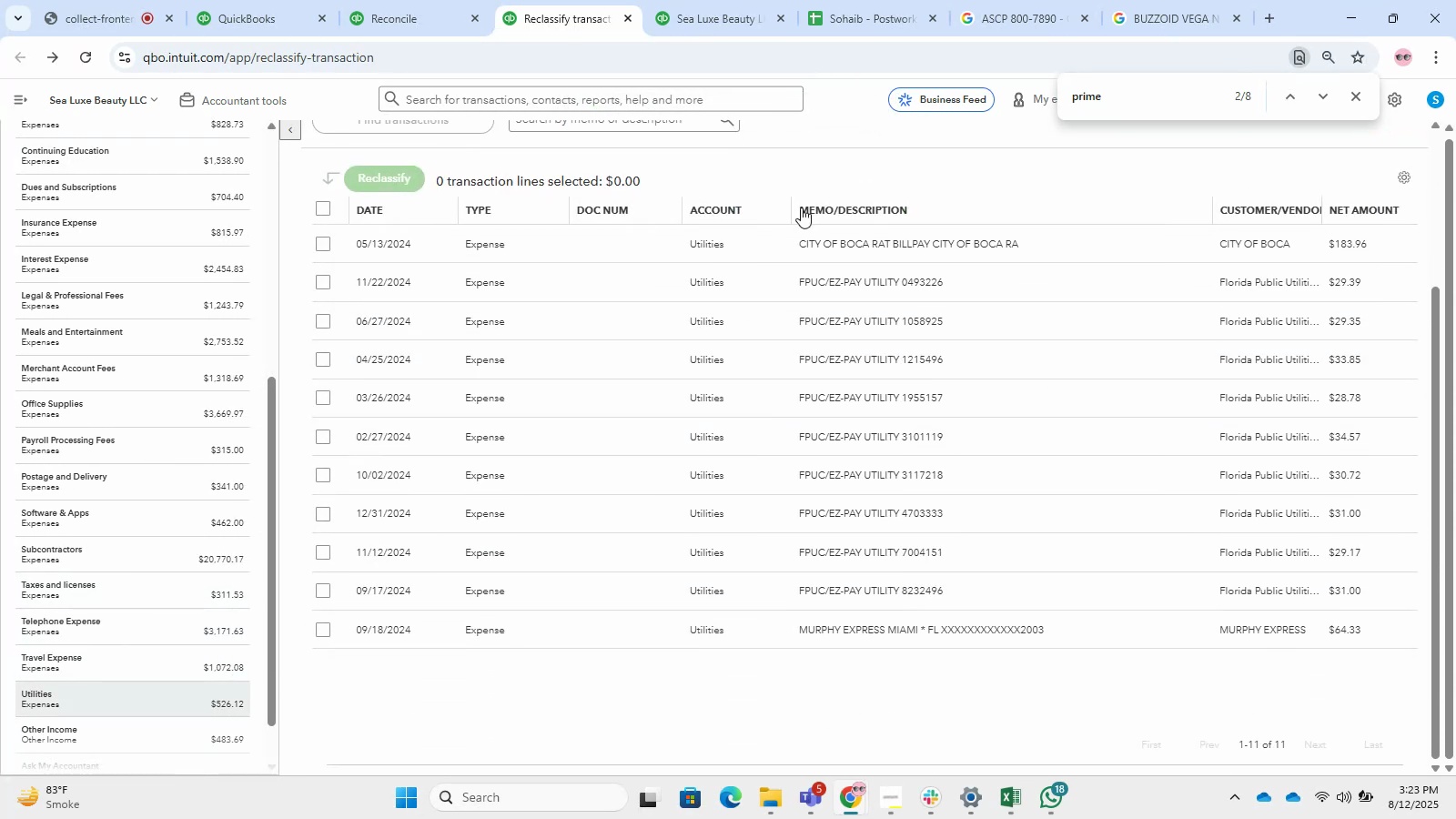 
left_click([327, 624])
 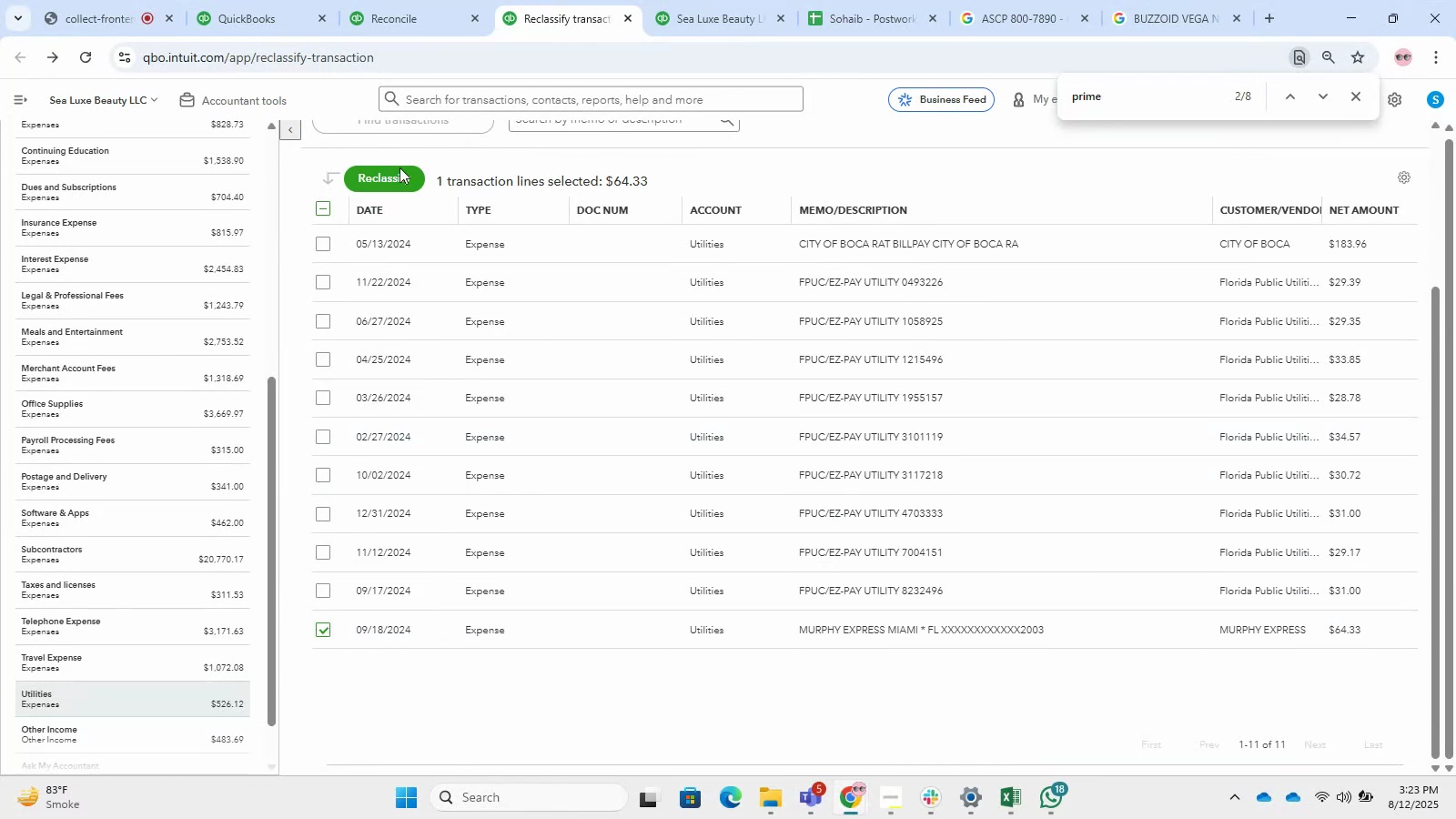 
left_click([396, 171])
 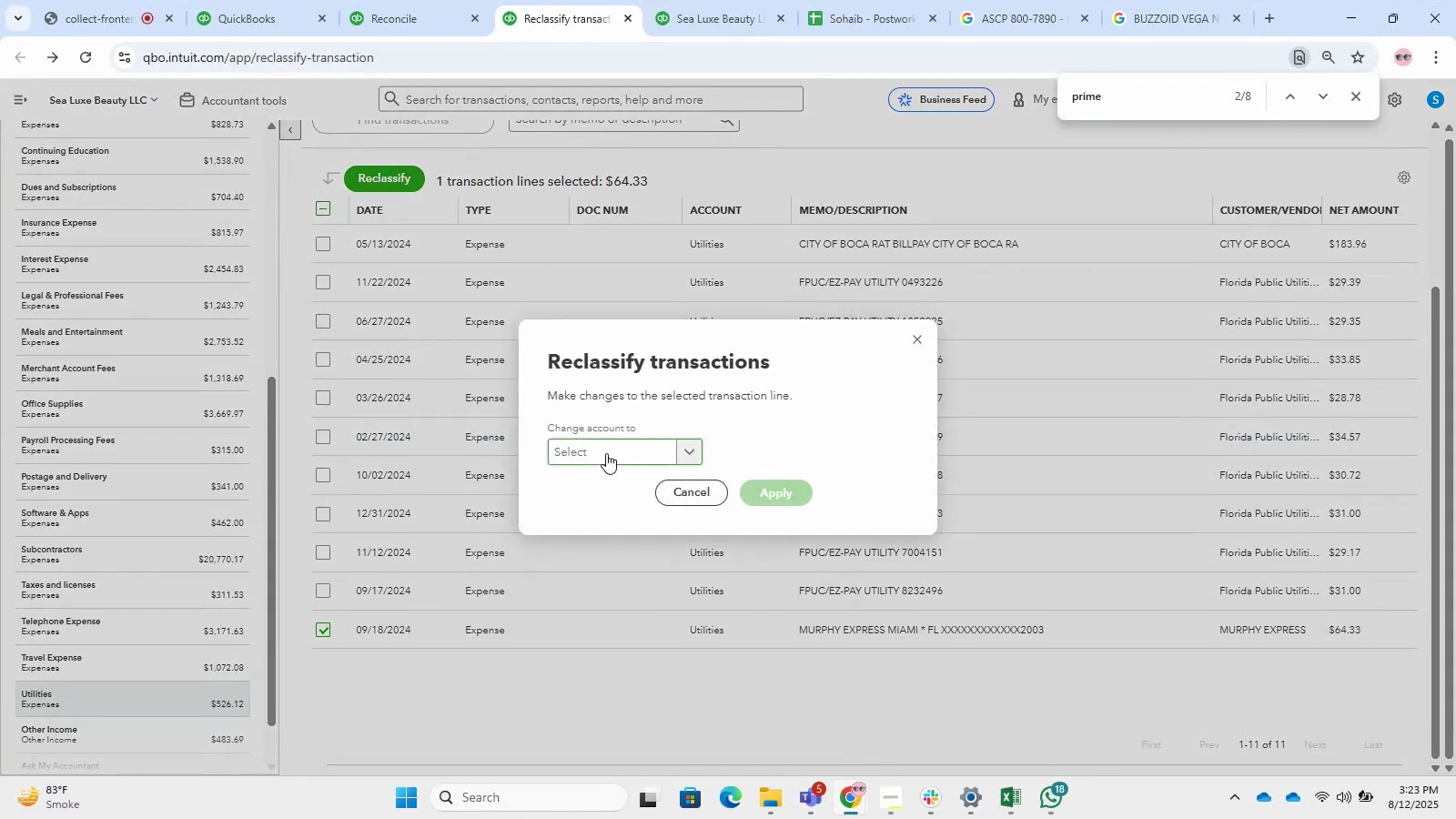 
left_click([606, 453])
 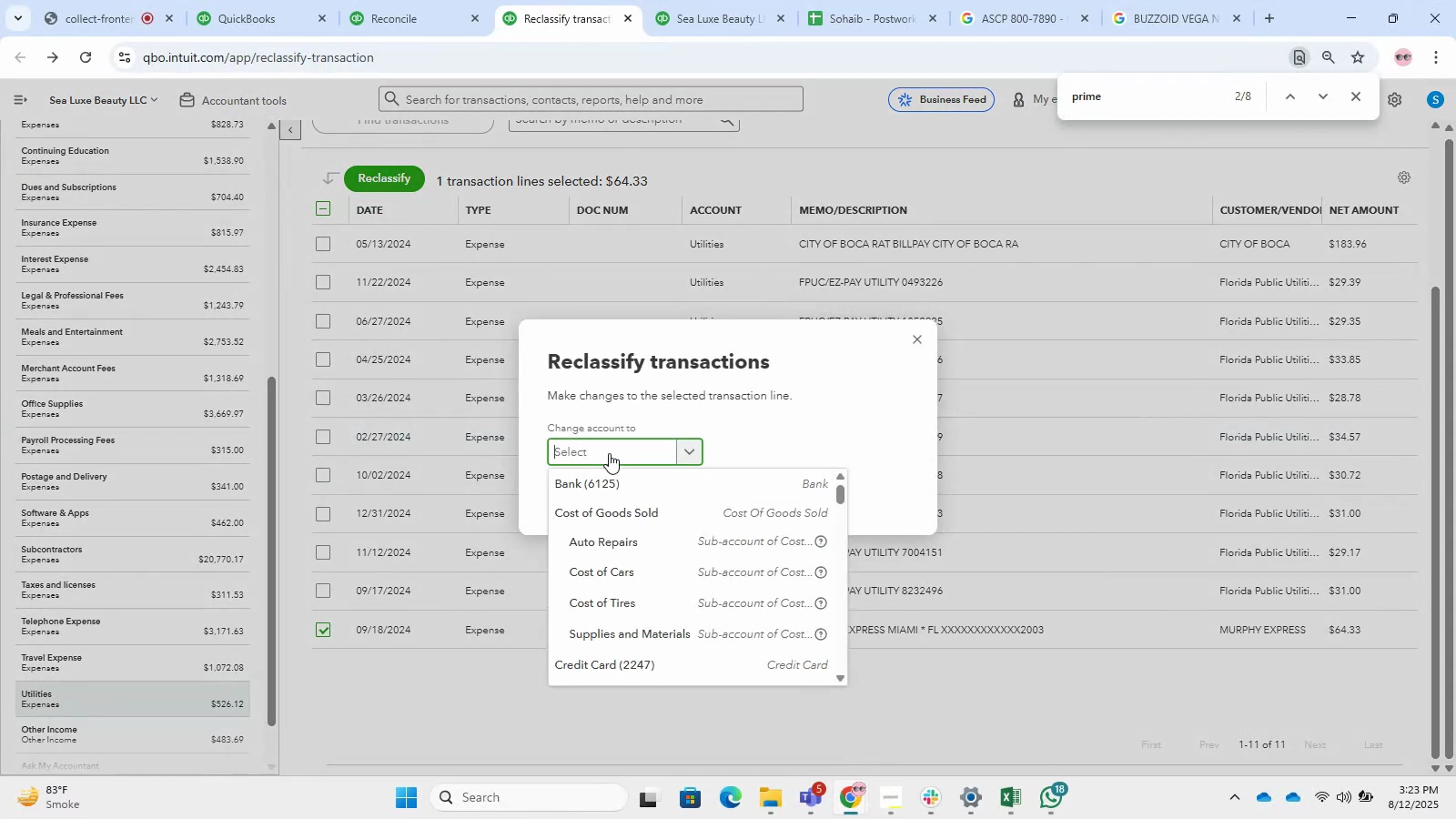 
type(autom)
 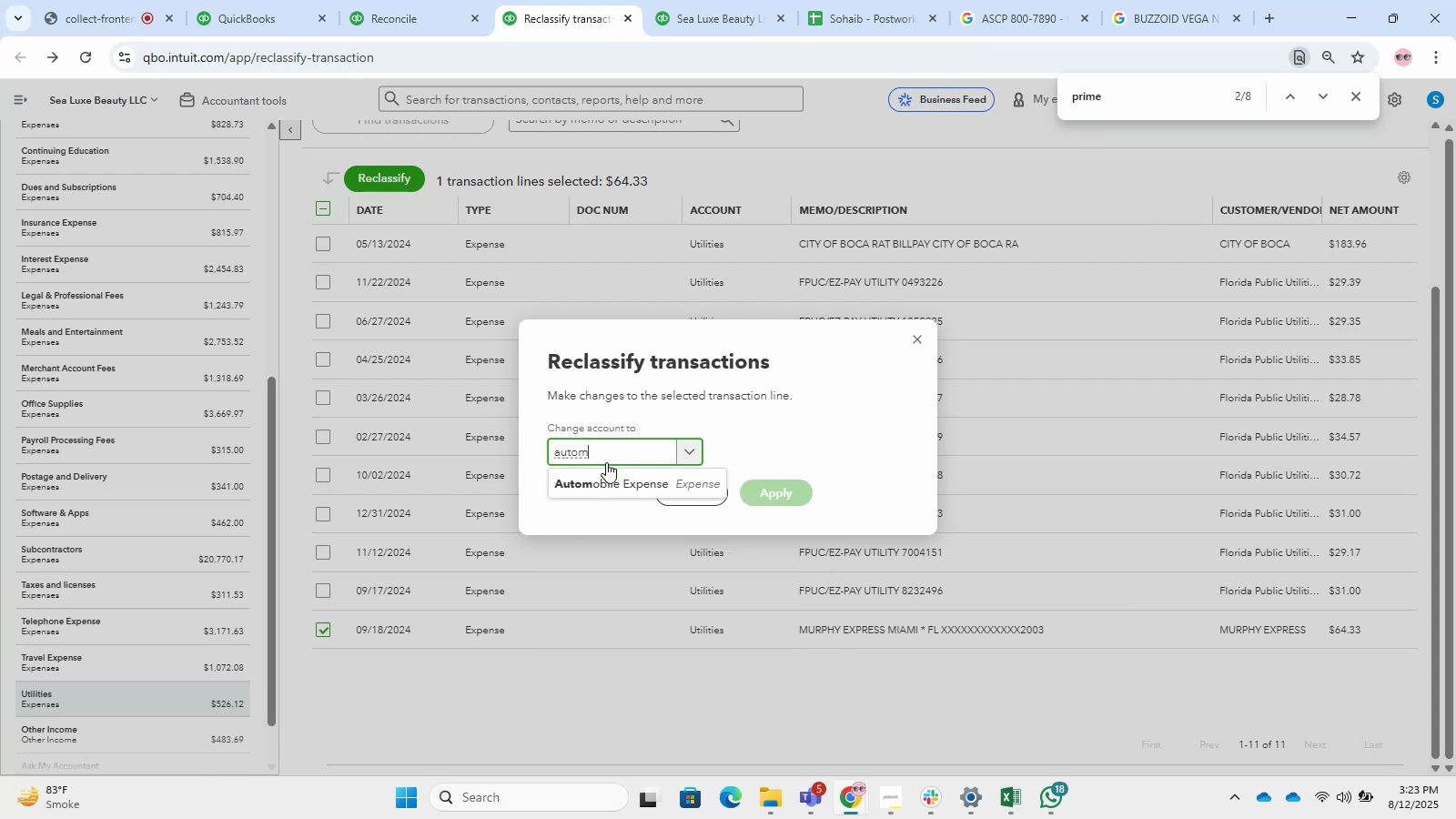 
left_click([622, 480])
 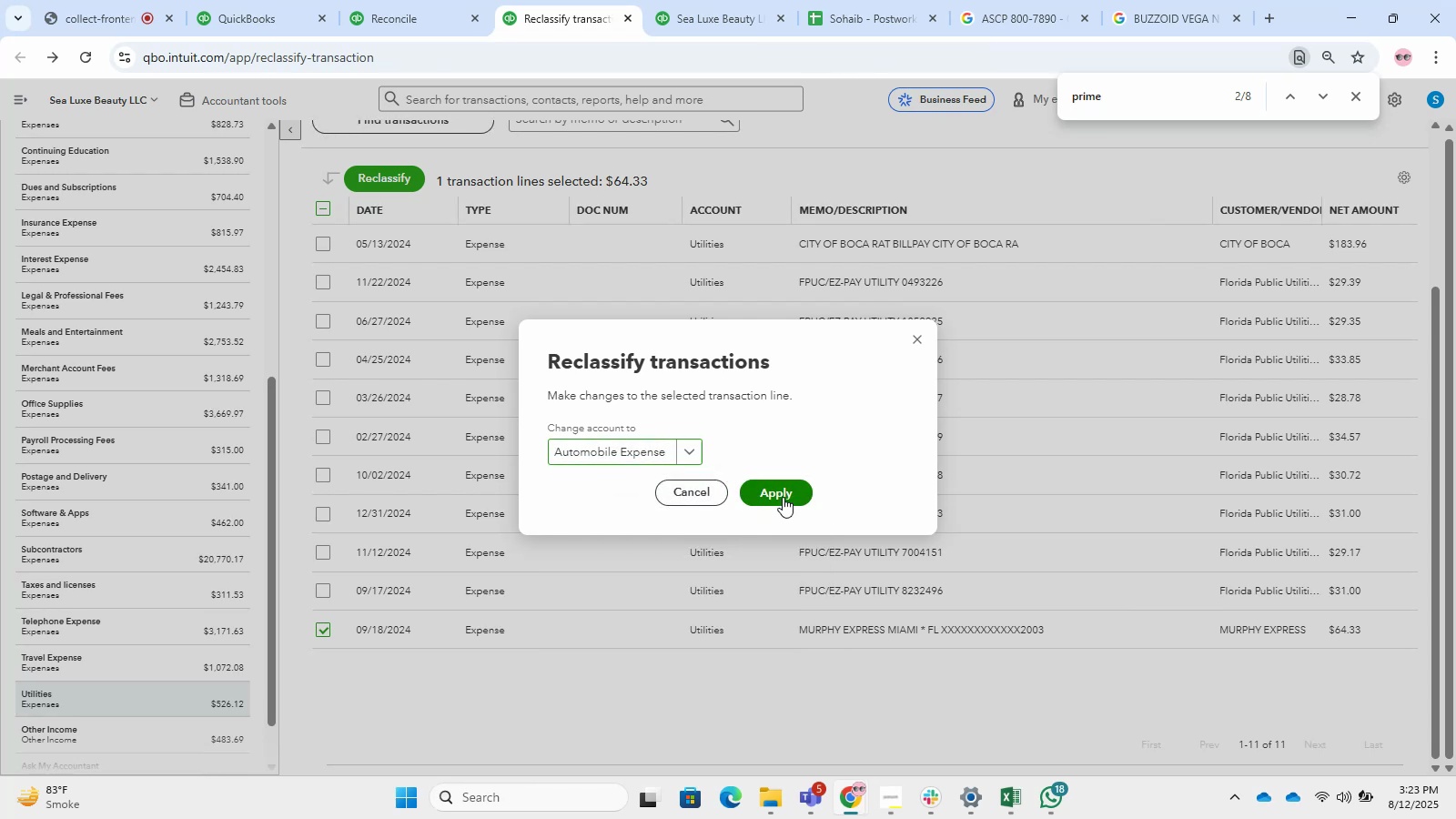 
left_click([783, 497])
 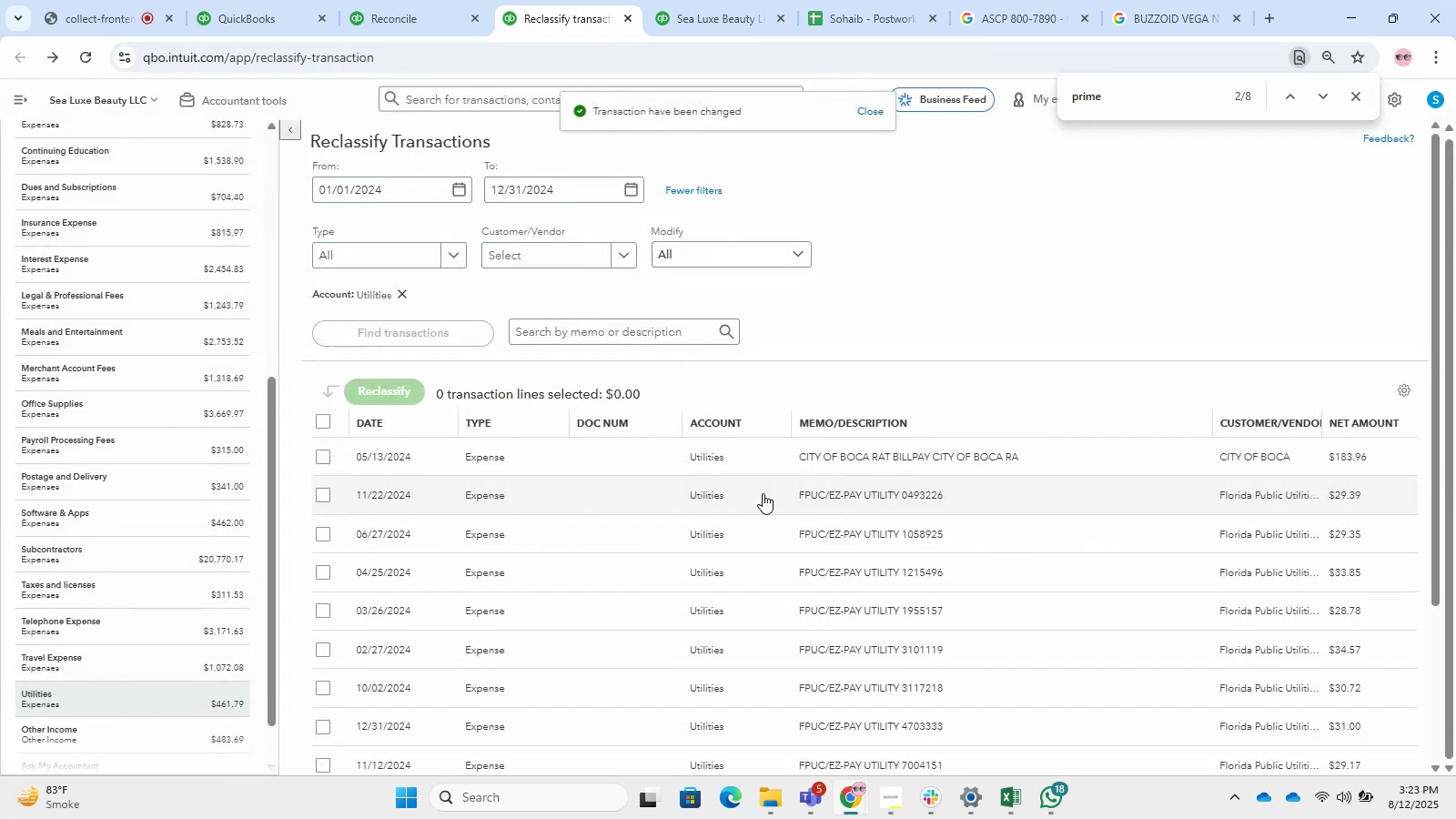 
scroll: coordinate [216, 499], scroll_direction: down, amount: 11.0
 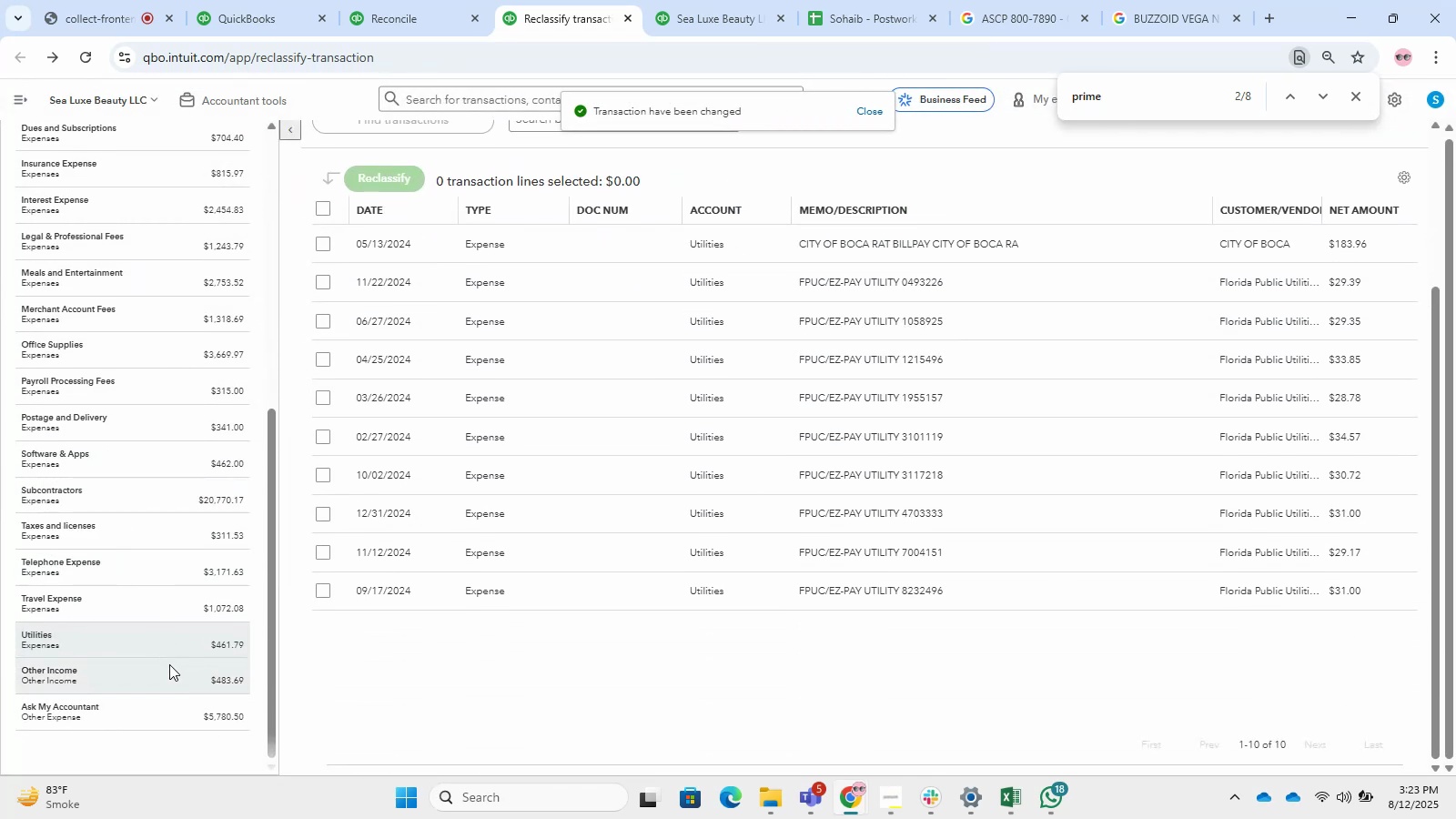 
left_click([170, 665])
 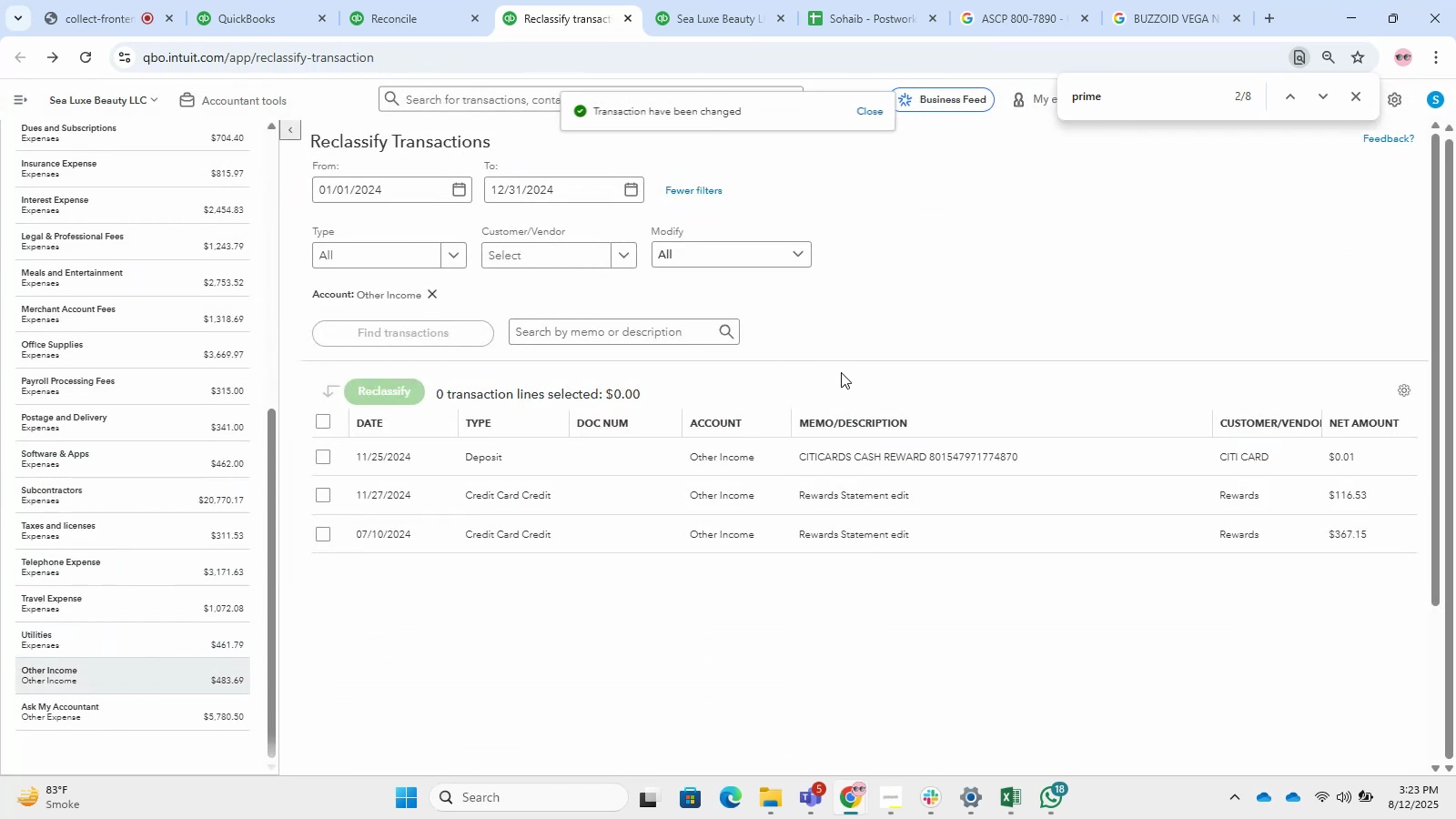 
scroll: coordinate [844, 377], scroll_direction: down, amount: 3.0
 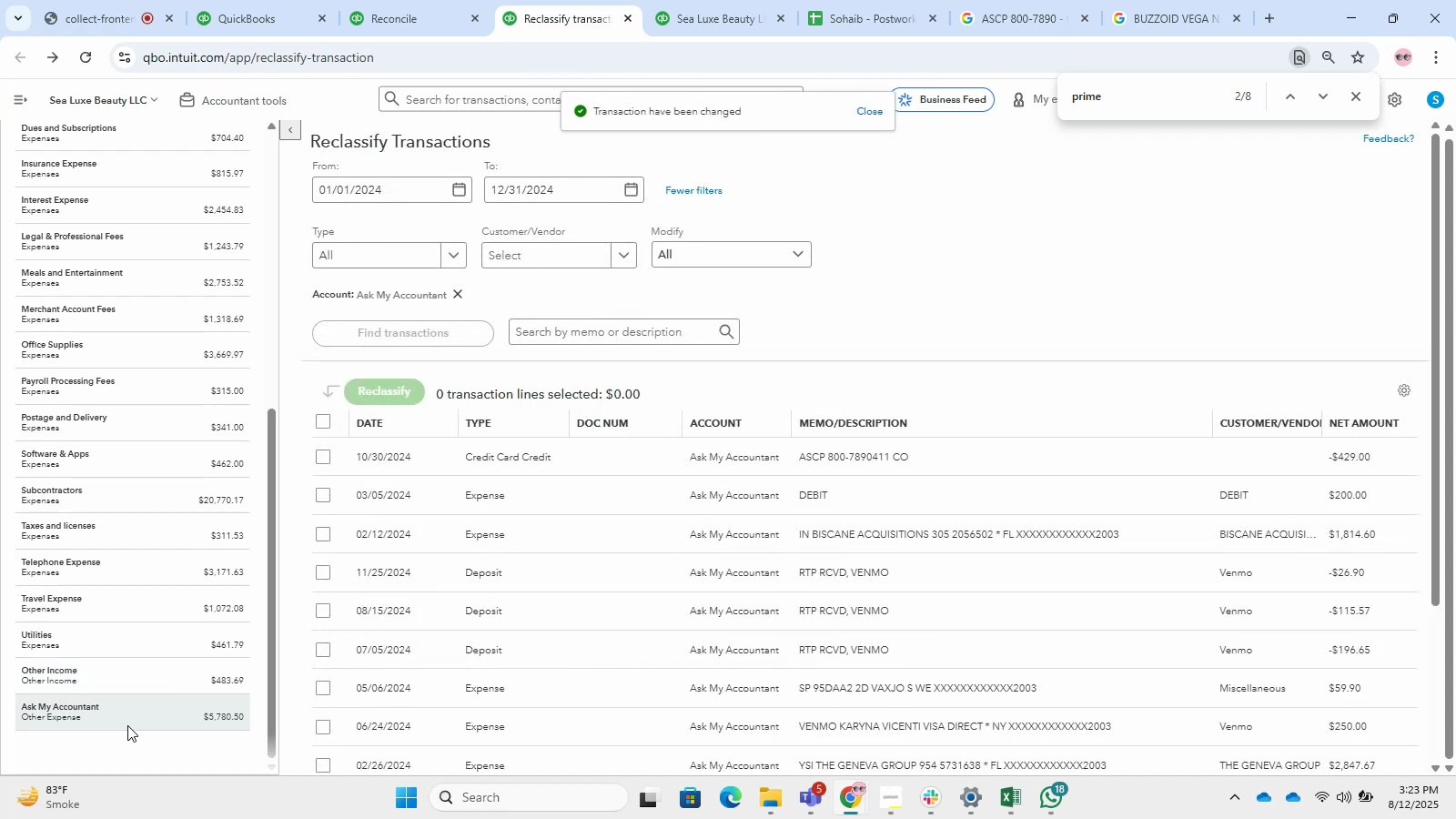 
wait(8.83)
 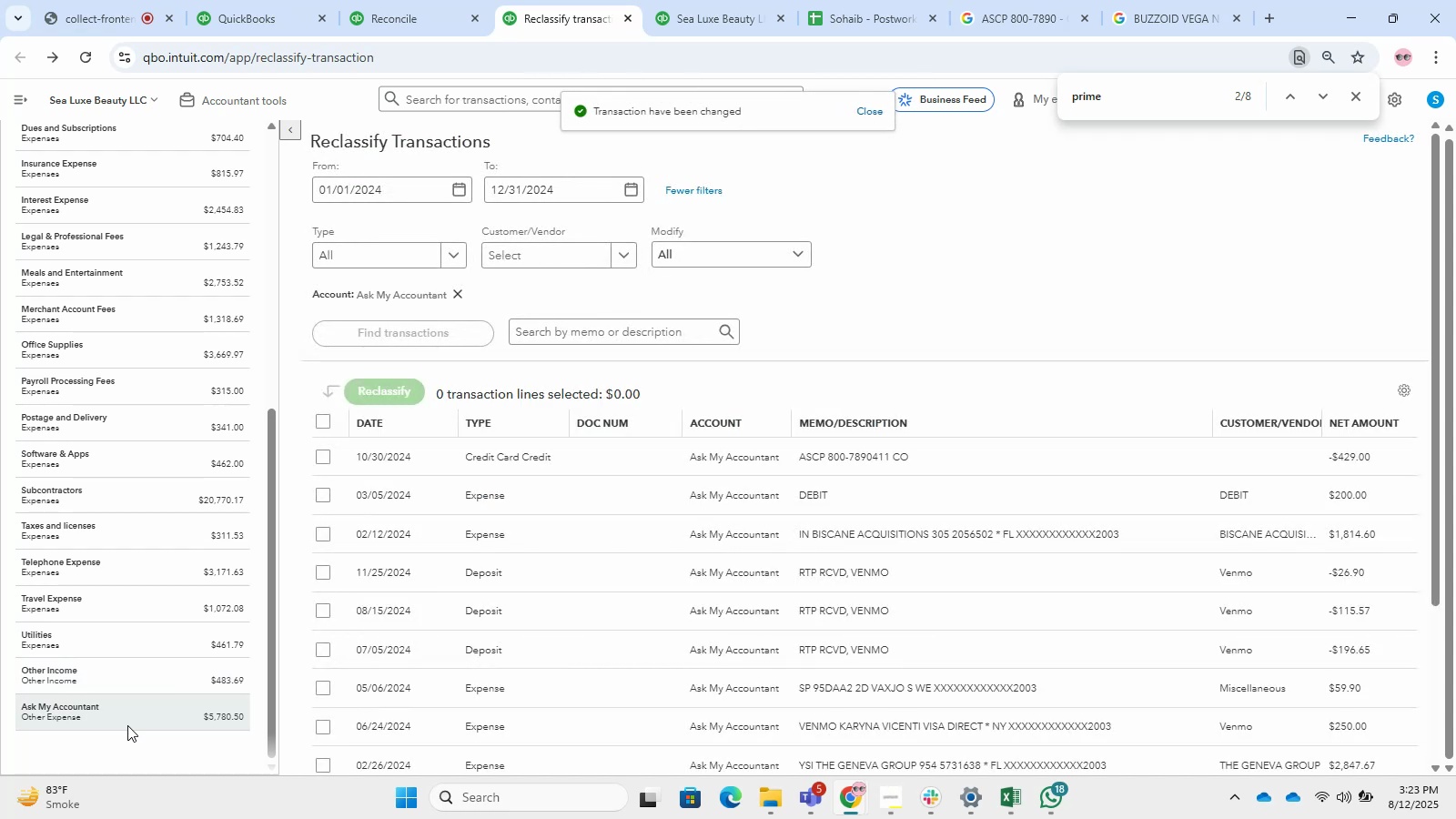 
scroll: coordinate [886, 271], scroll_direction: down, amount: 4.0
 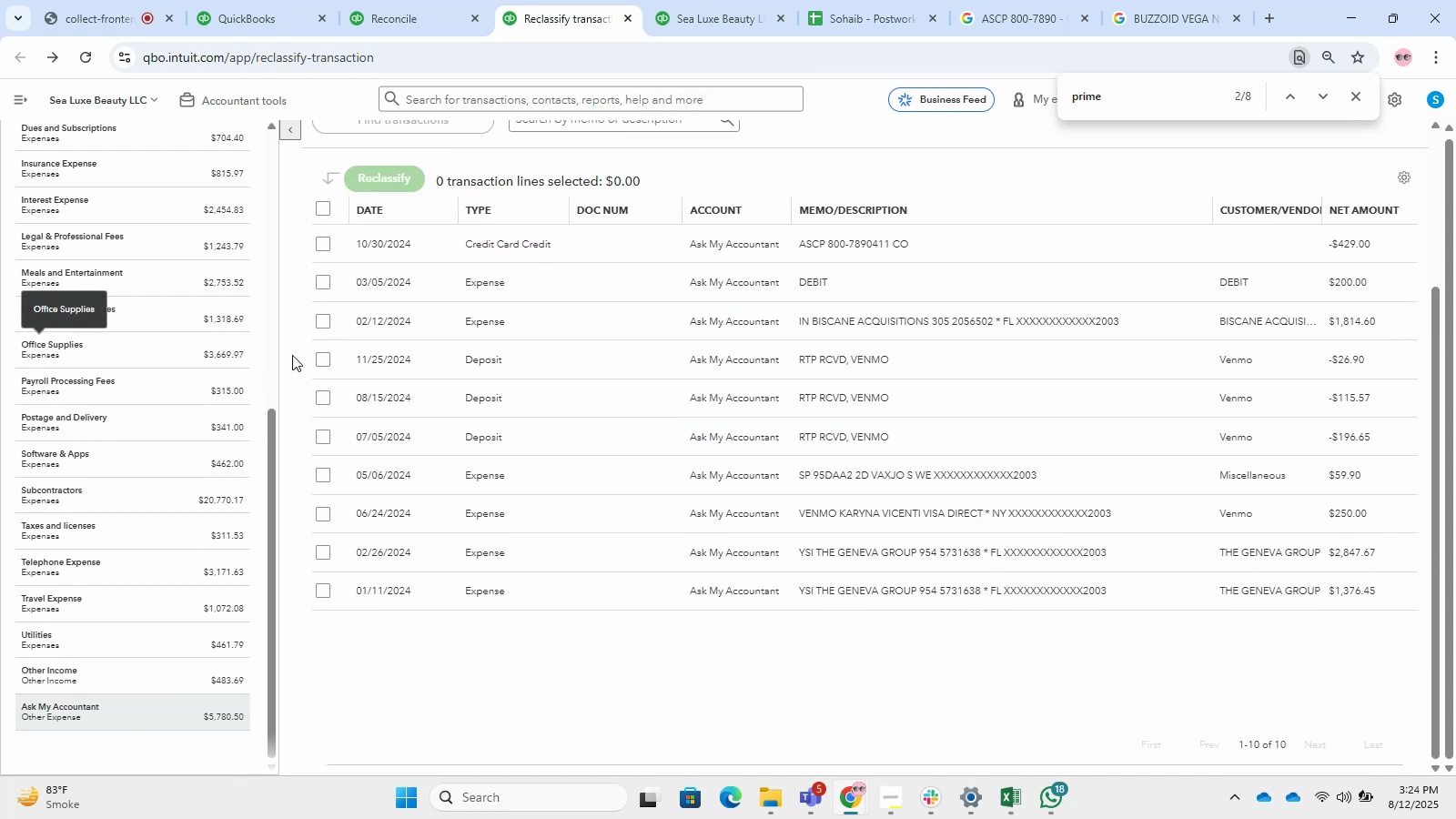 
left_click([318, 363])
 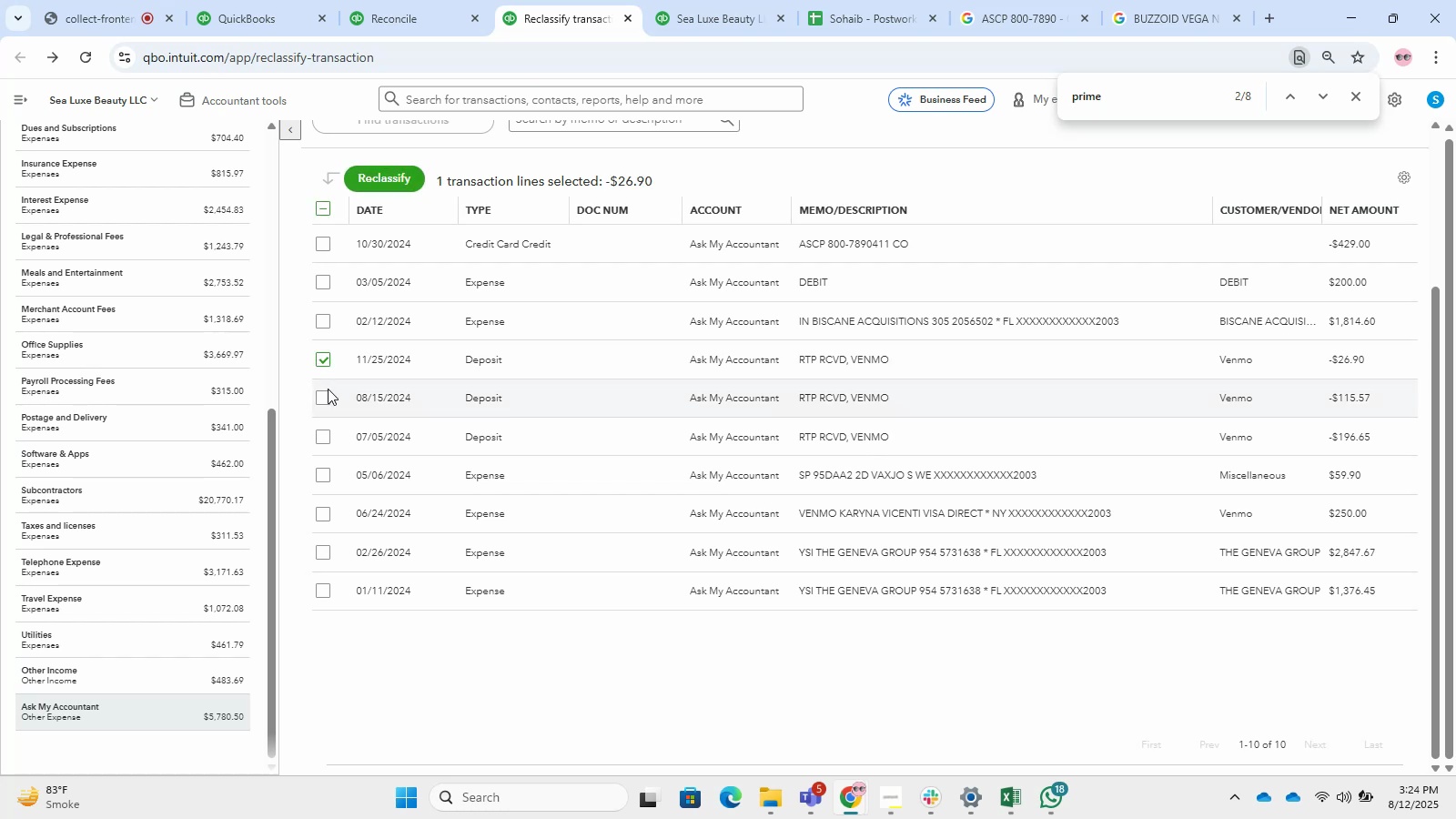 
left_click([328, 389])
 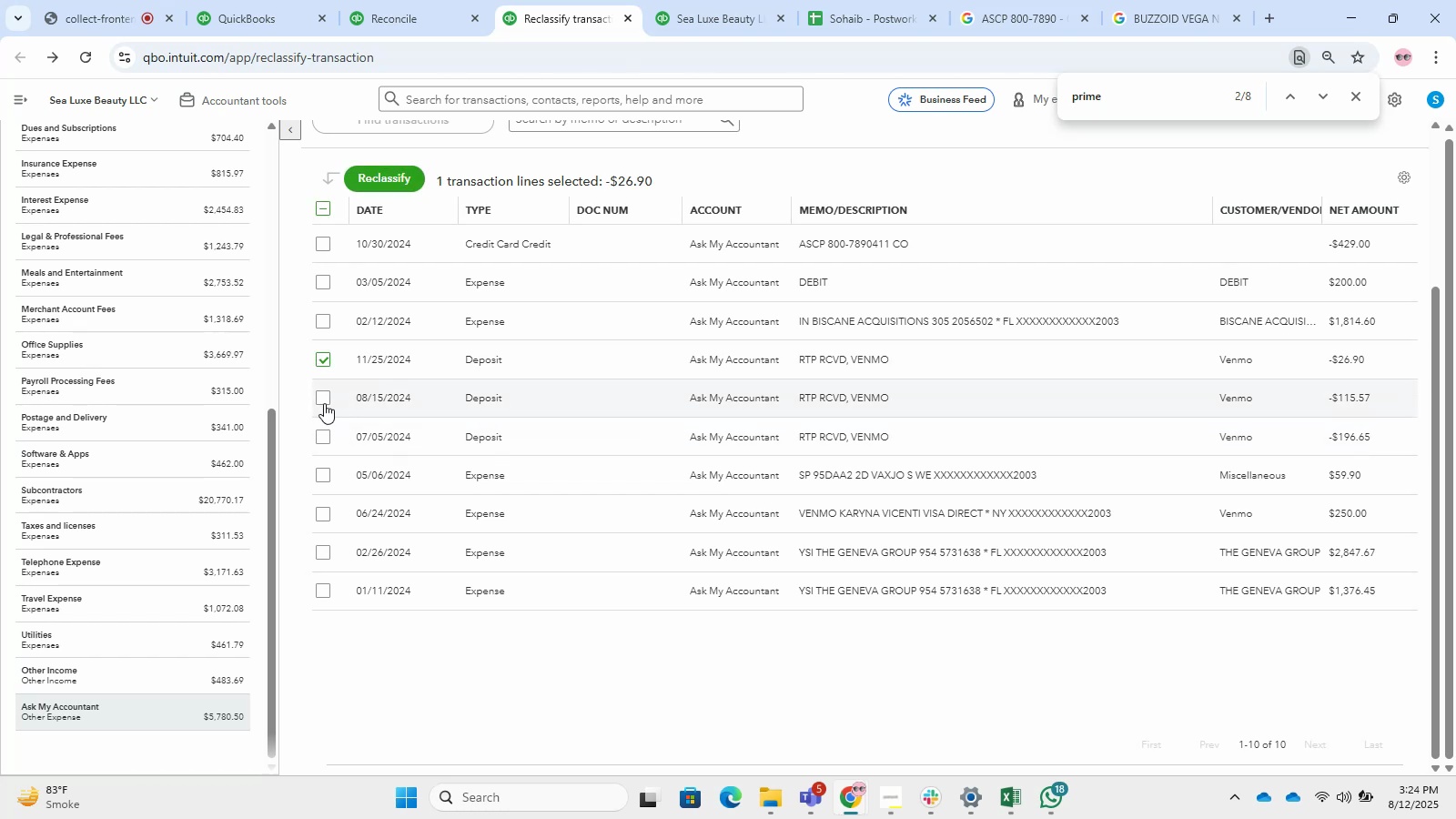 
left_click([324, 403])
 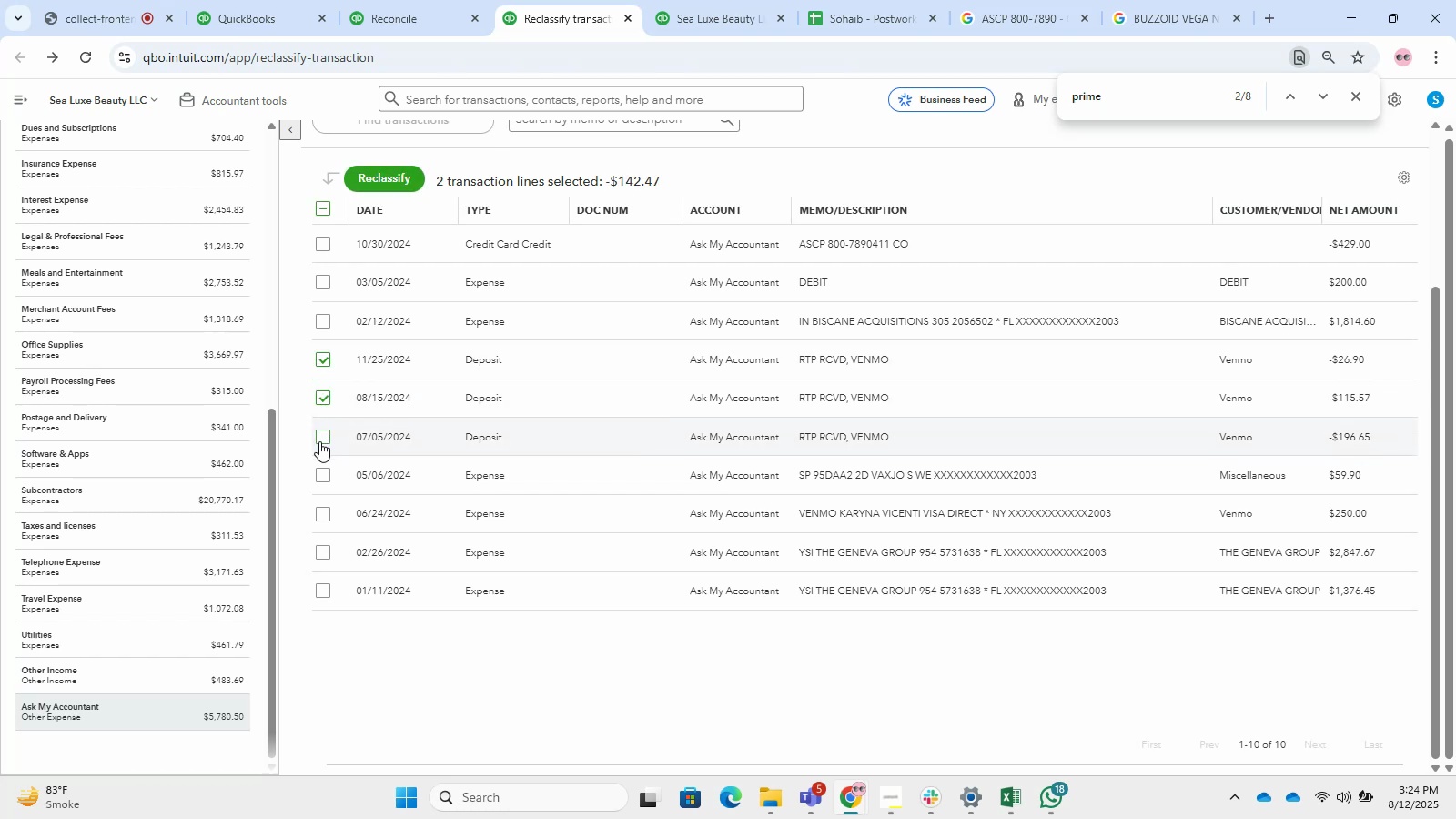 
double_click([319, 441])
 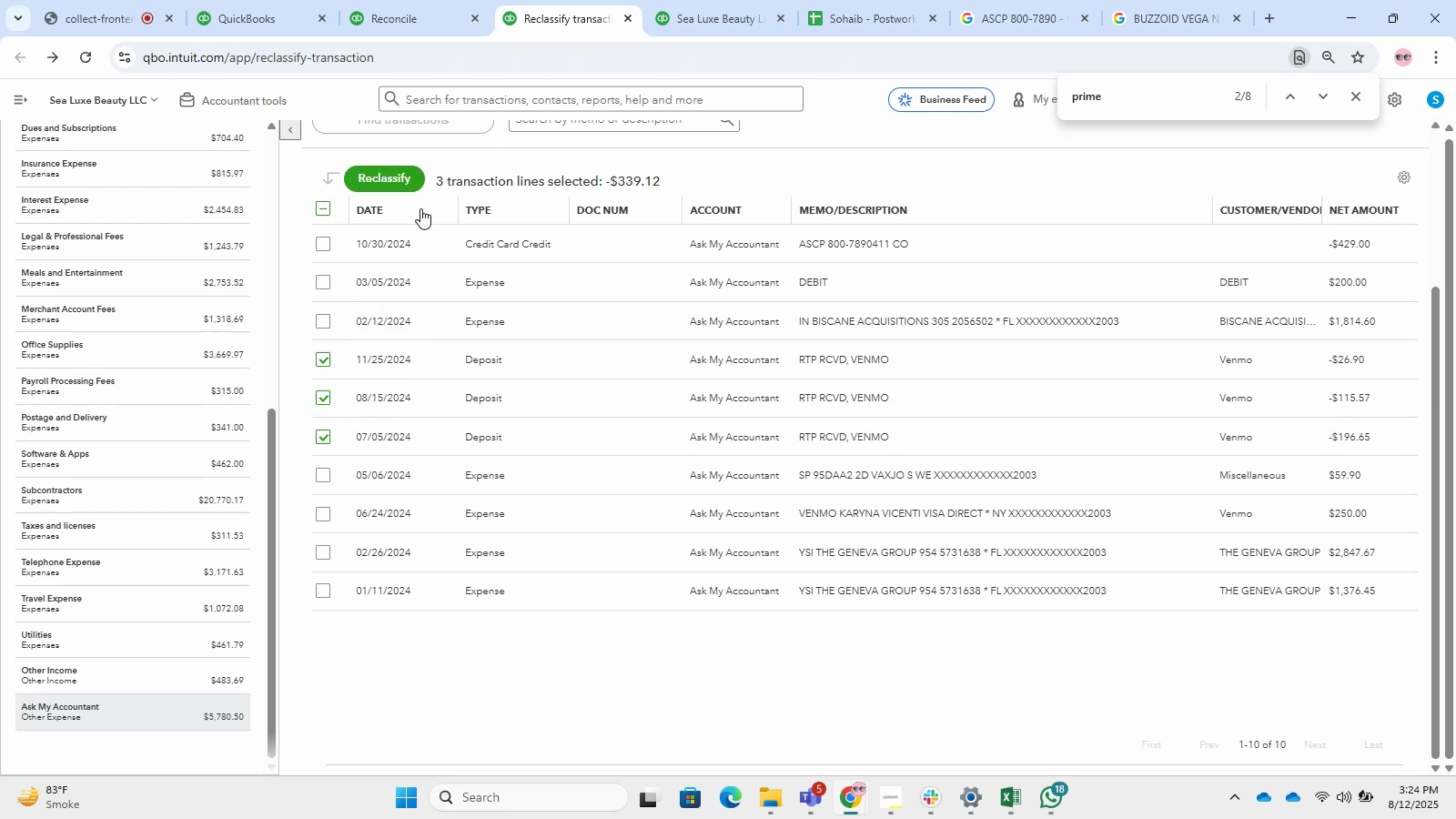 
left_click([401, 189])
 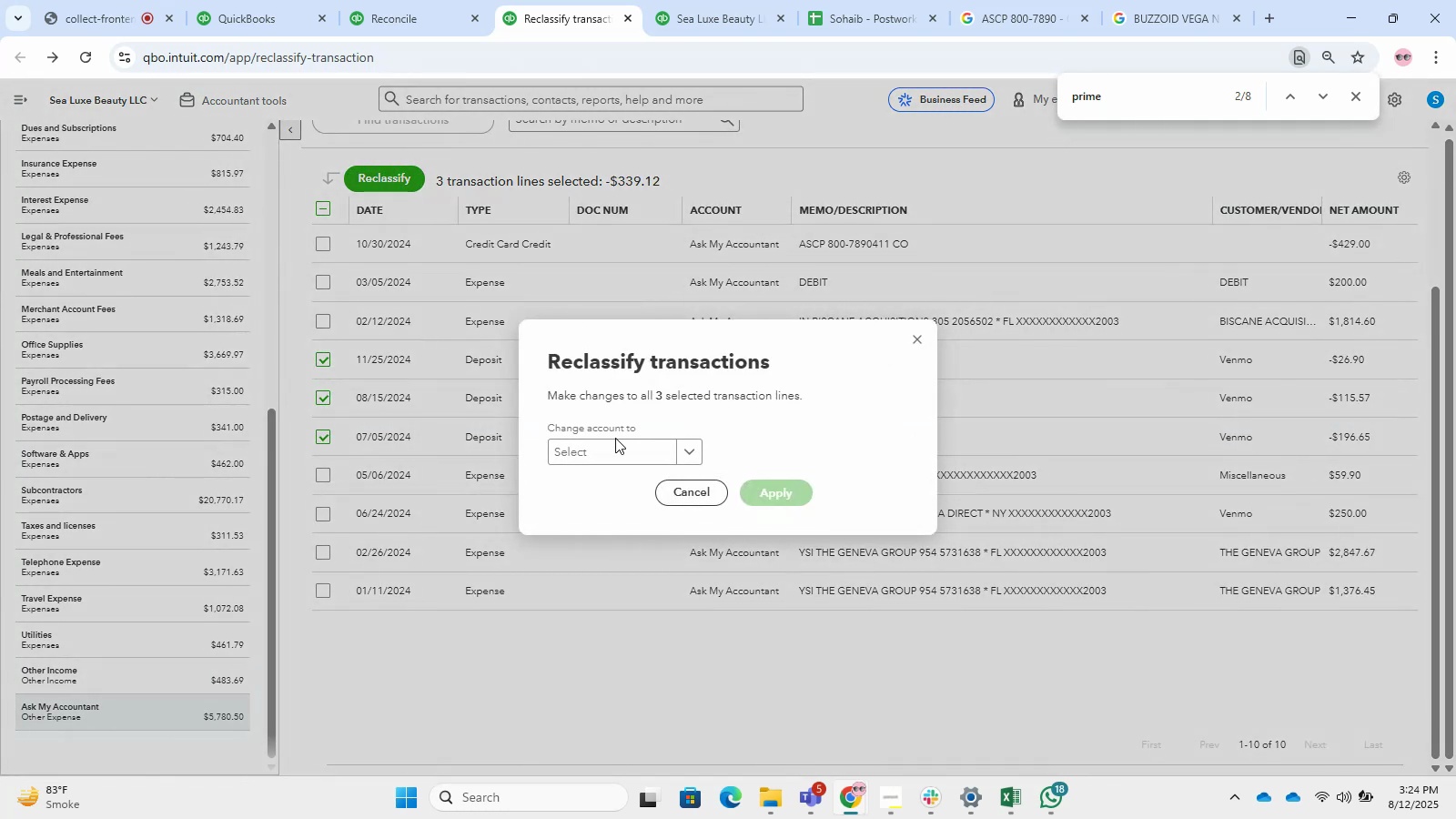 
double_click([618, 443])
 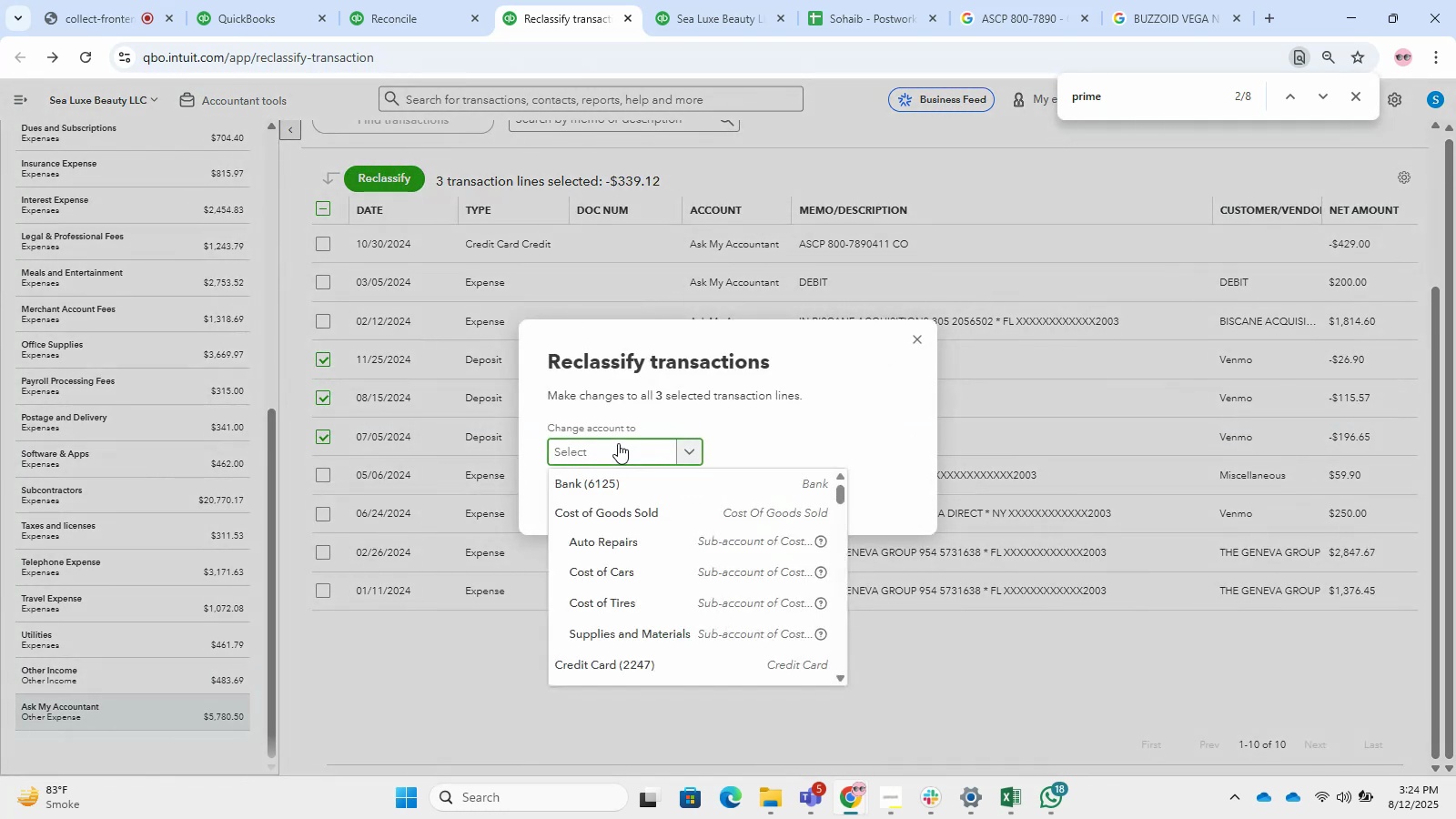 
type(other)
 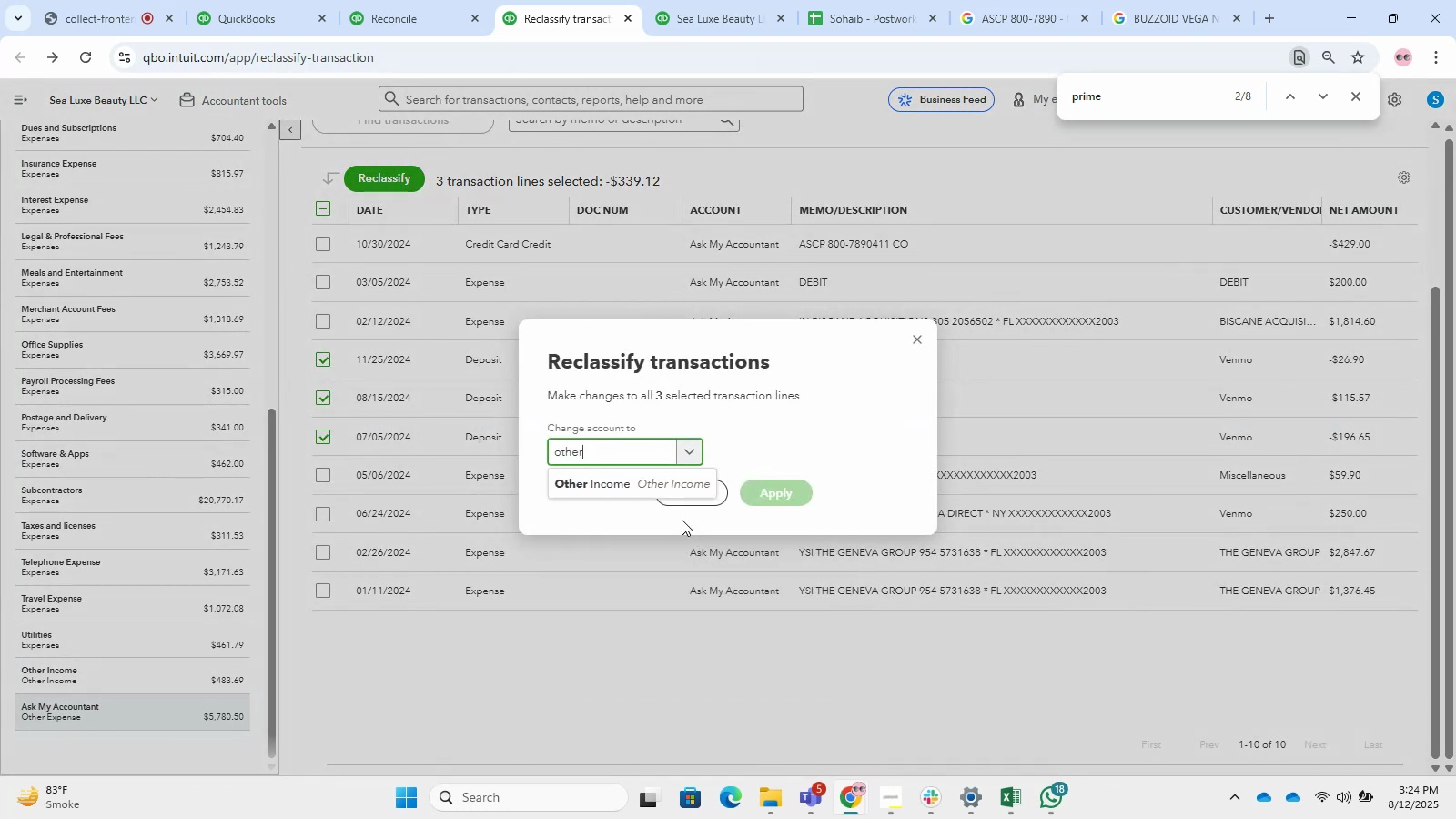 
left_click([637, 491])
 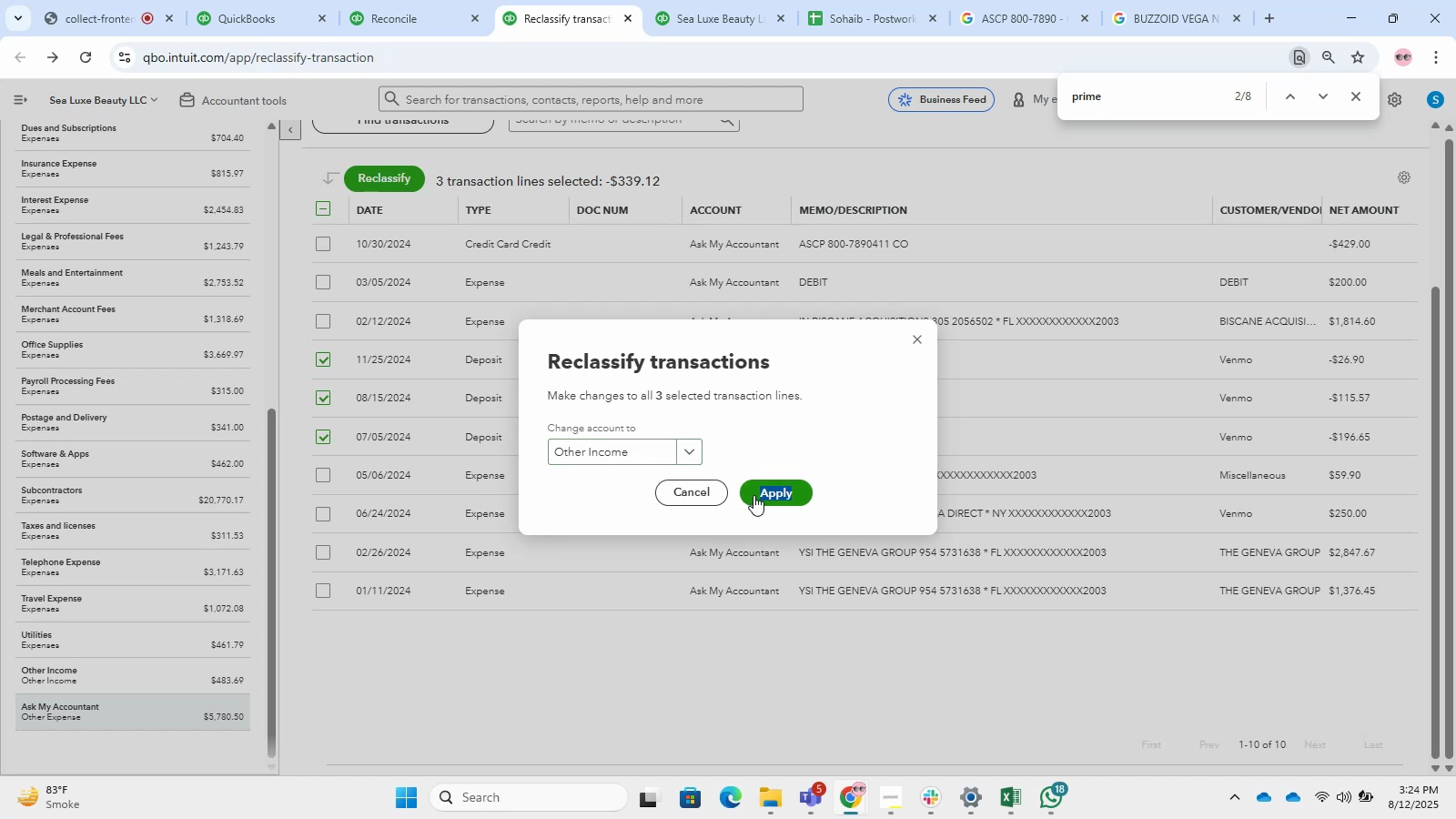 
triple_click([753, 495])
 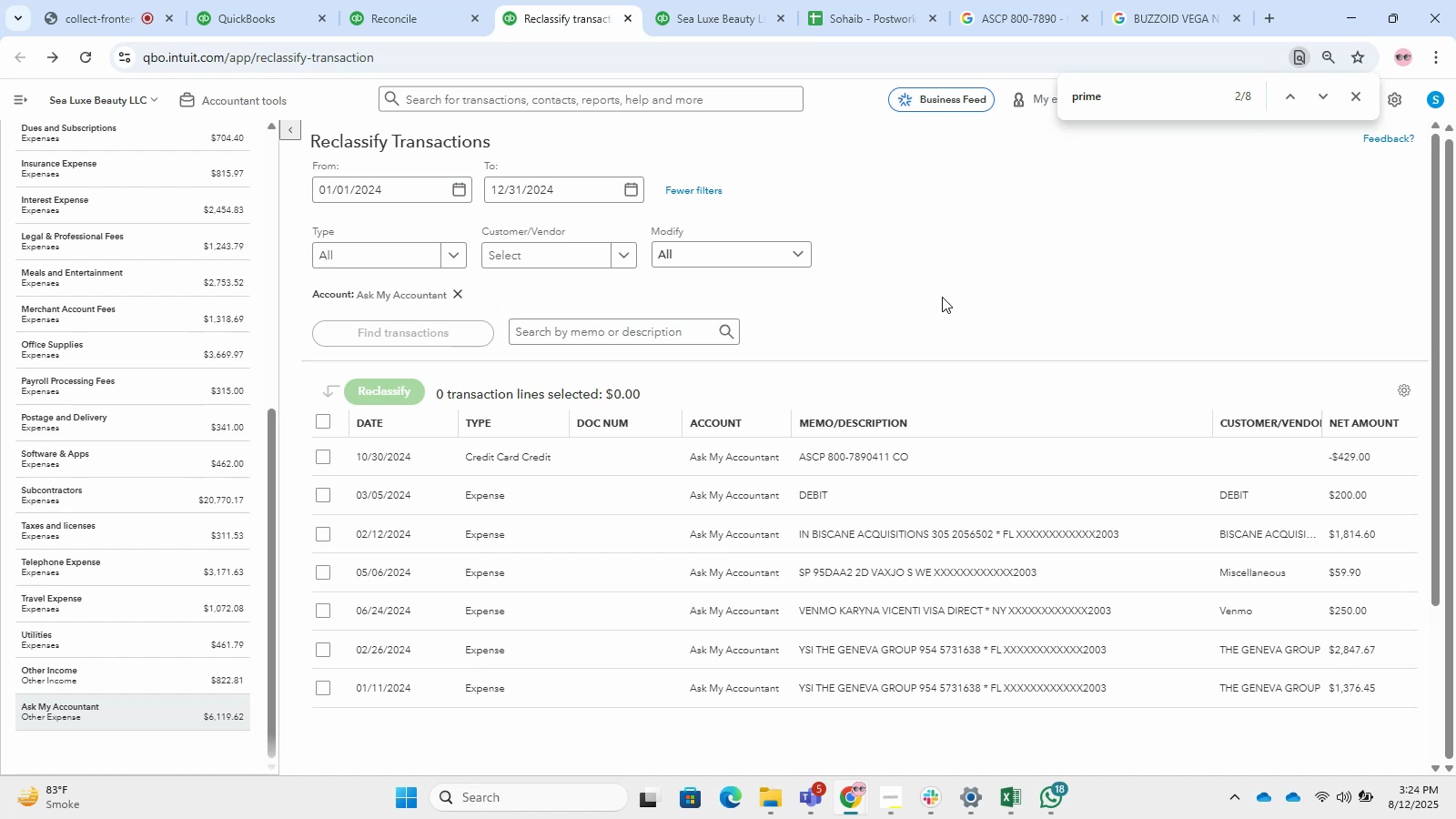 
wait(47.43)
 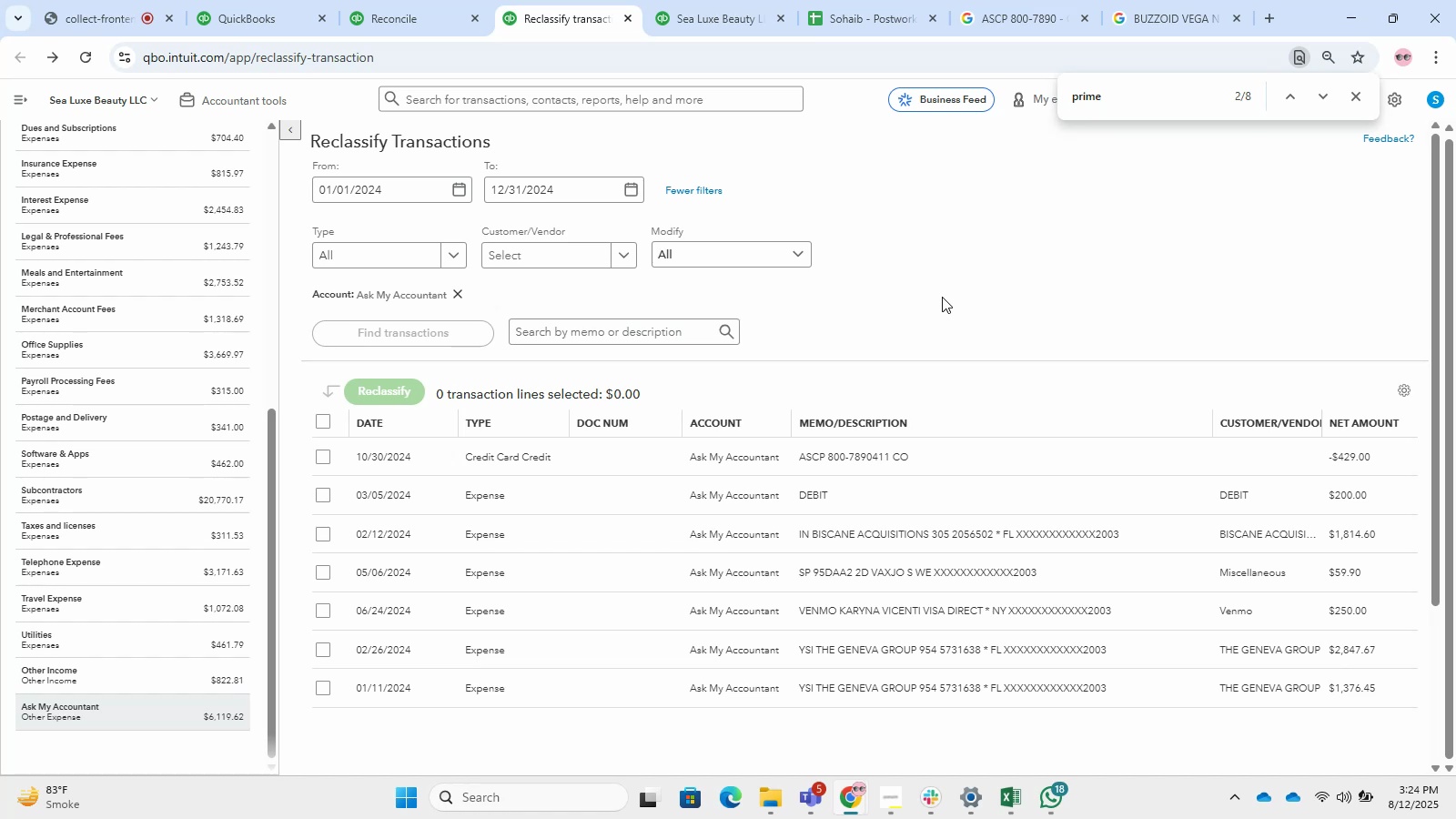 
scroll: coordinate [888, 389], scroll_direction: down, amount: 2.0
 